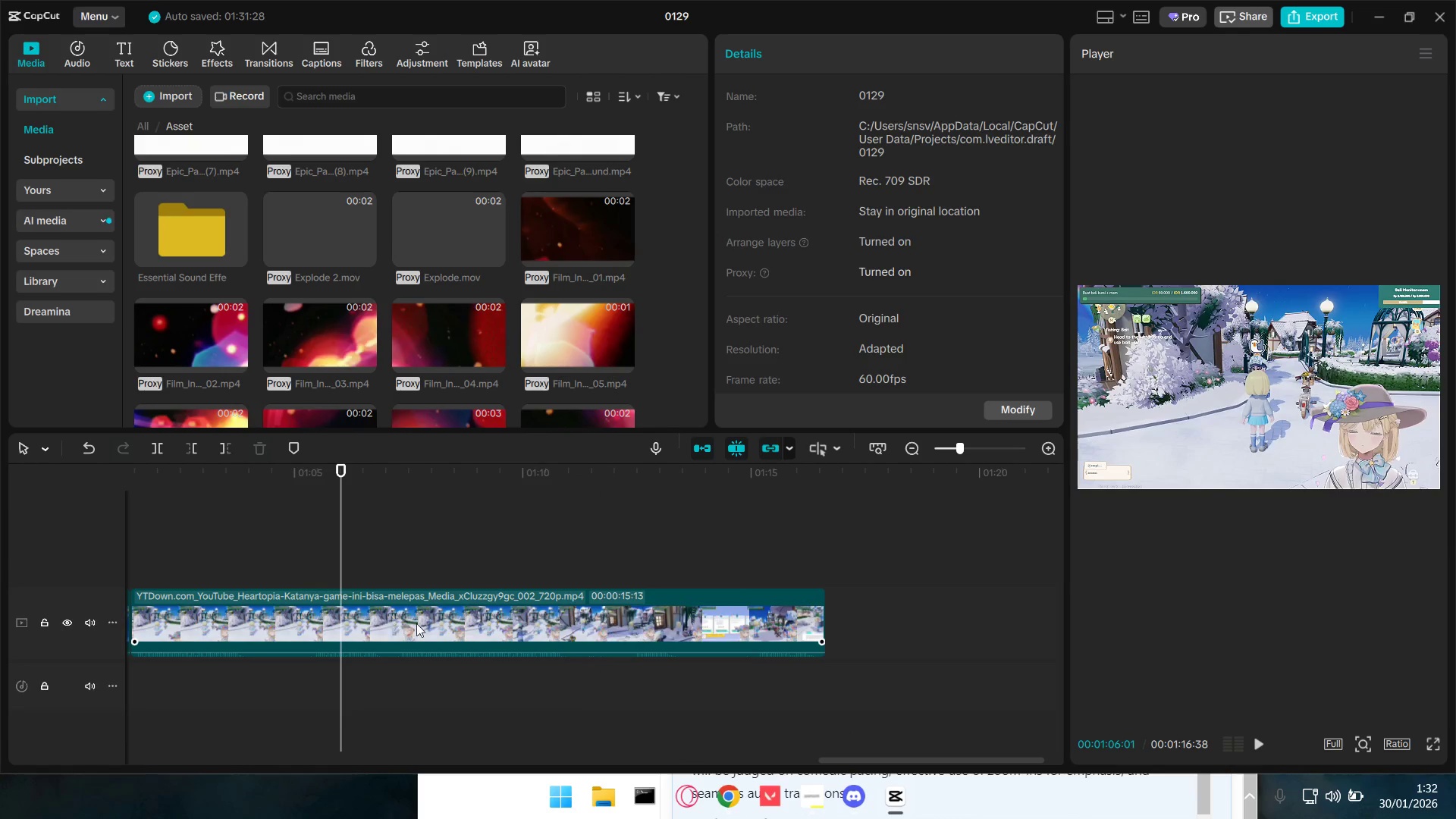 
key(Space)
 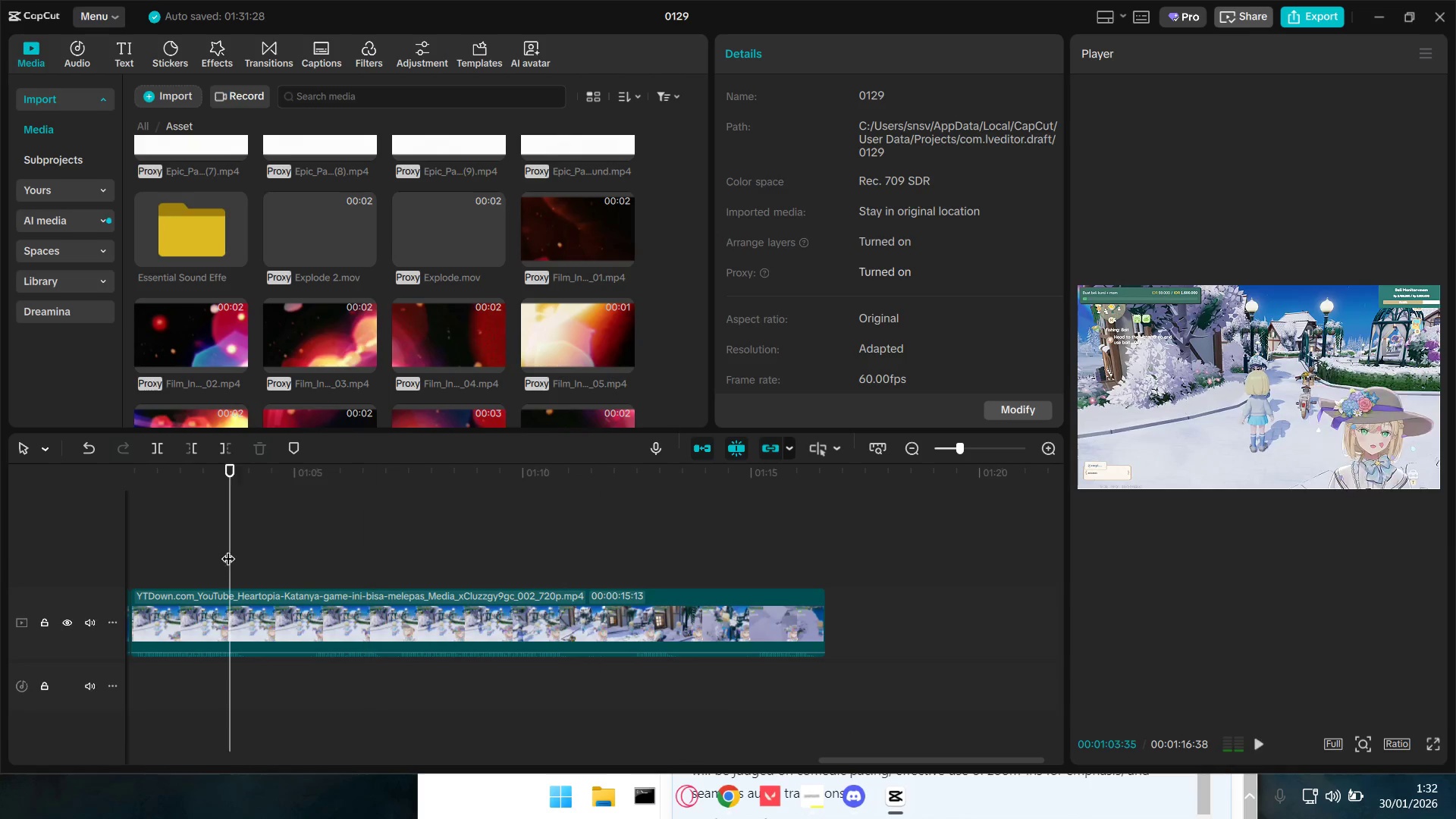 
left_click_drag(start_coordinate=[223, 547], to_coordinate=[125, 551])
 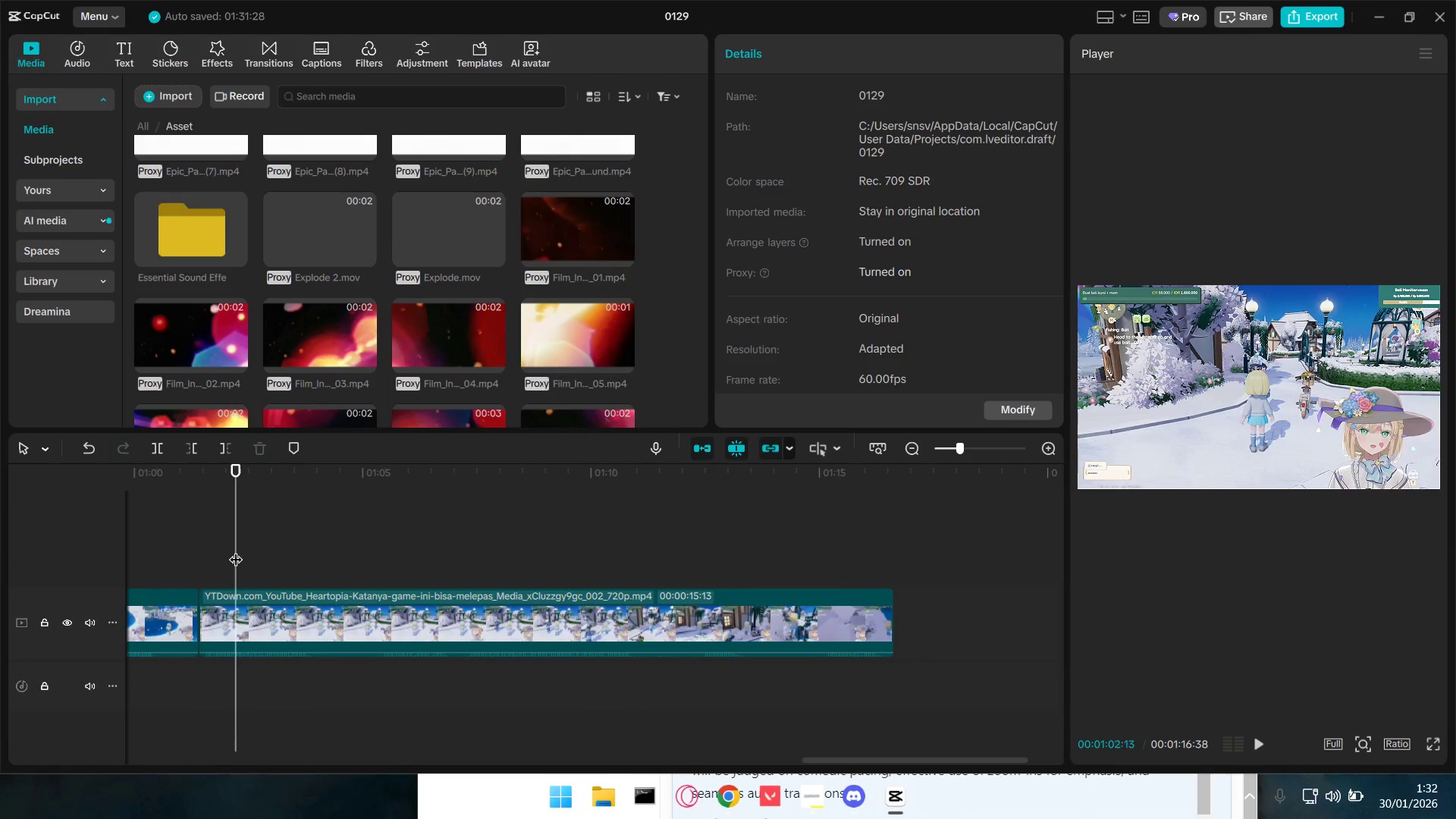 
key(Space)
 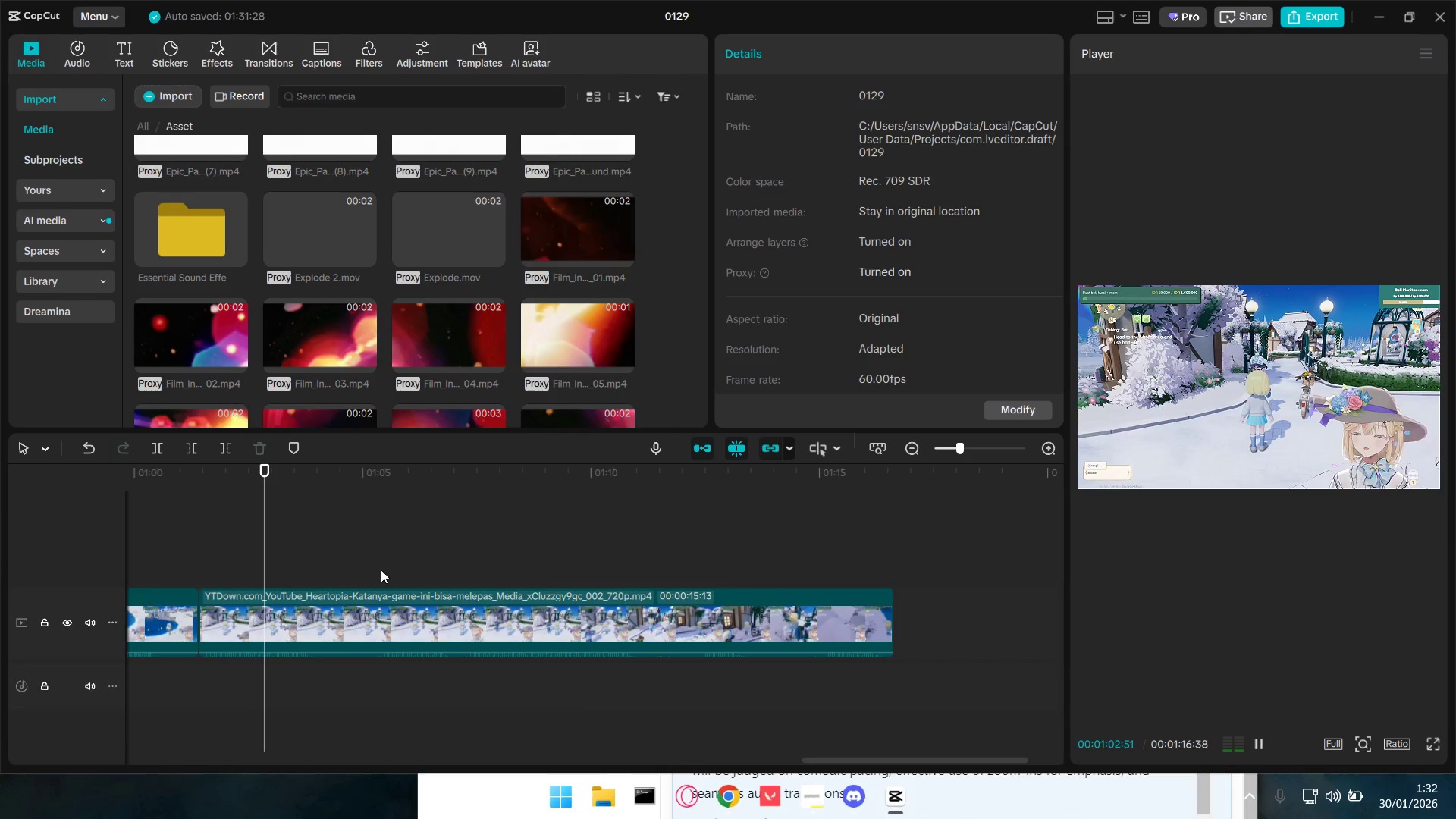 
left_click([438, 557])
 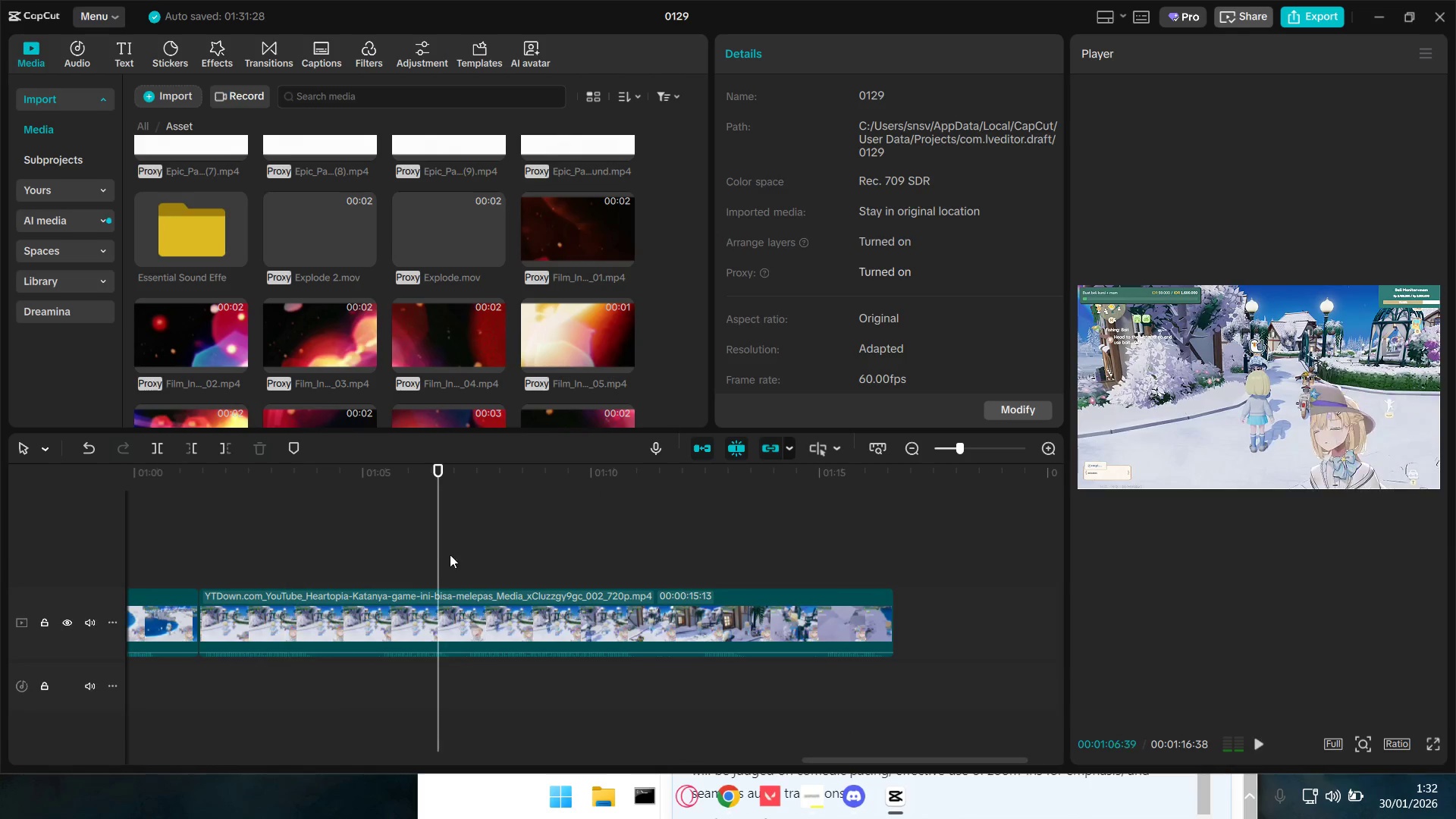 
key(Space)
 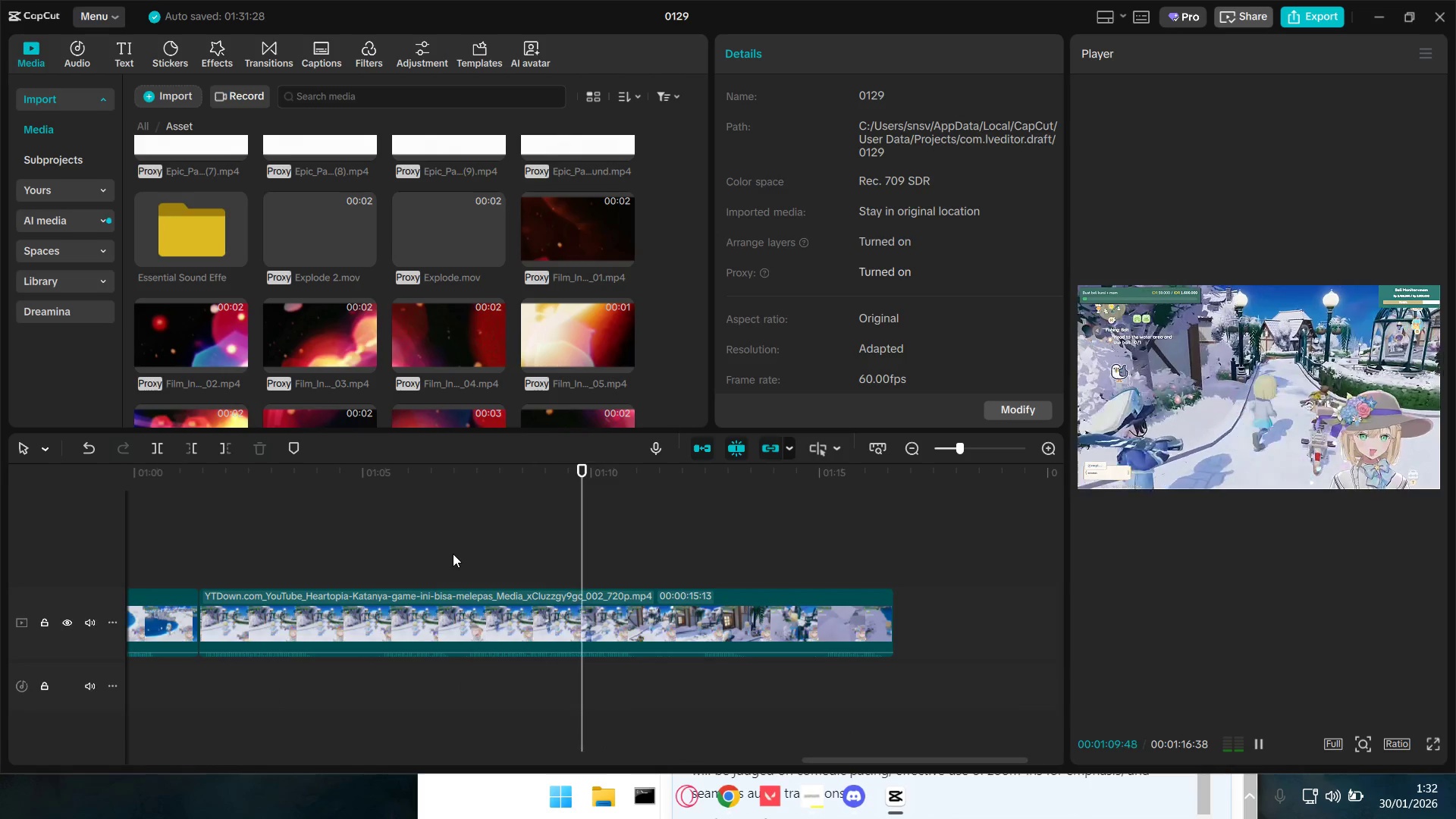 
key(Space)
 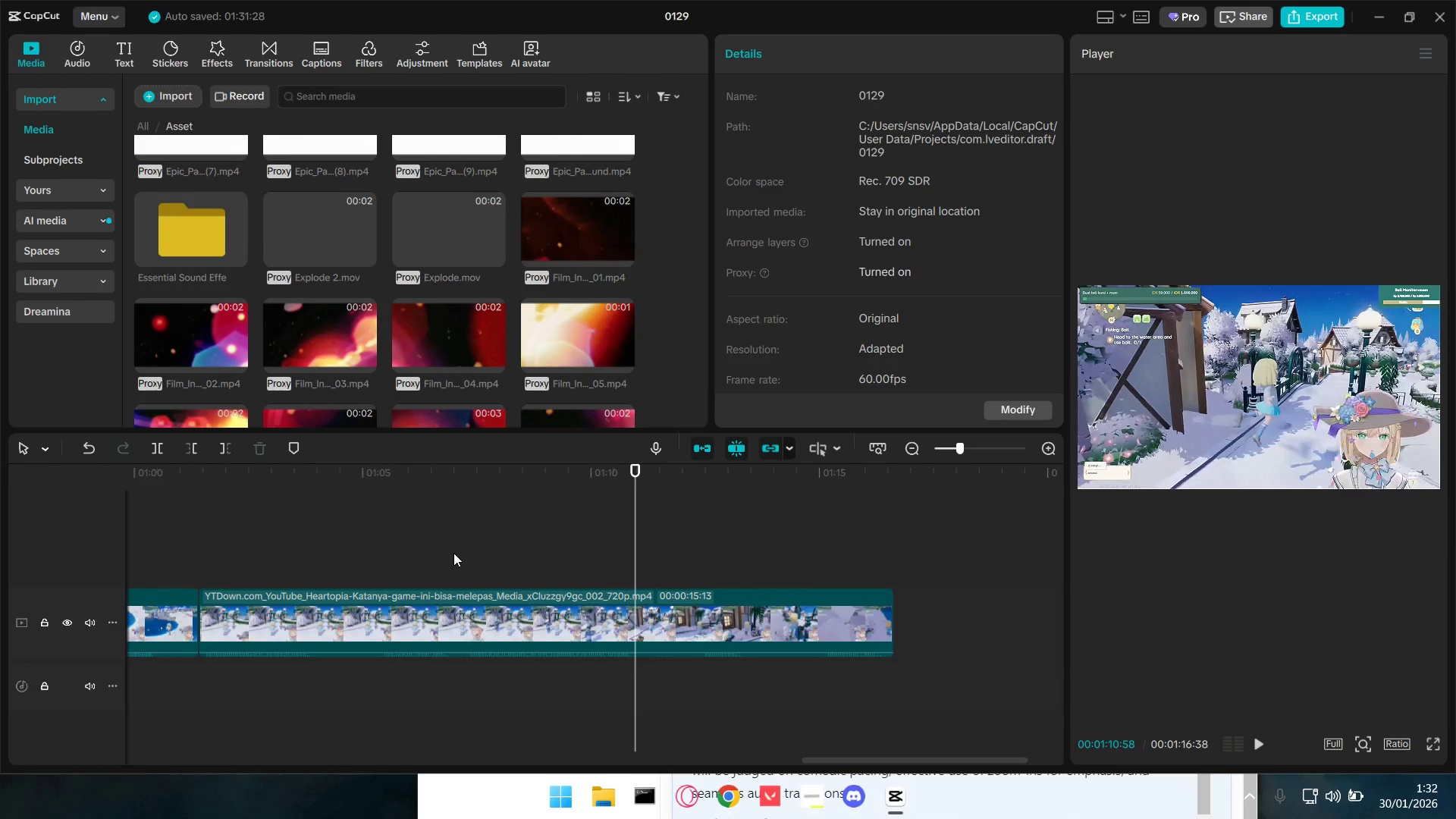 
key(Space)
 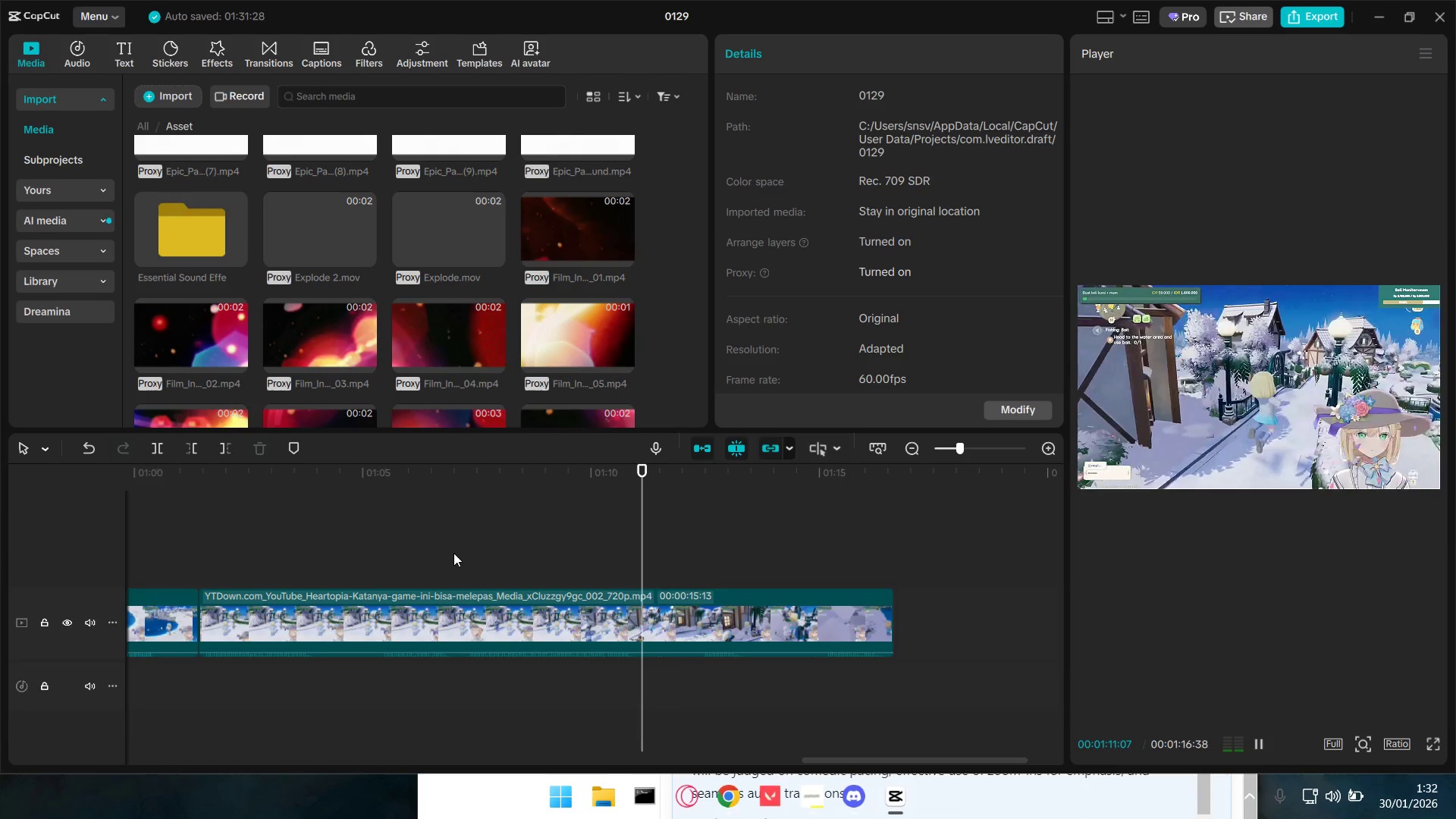 
key(Space)
 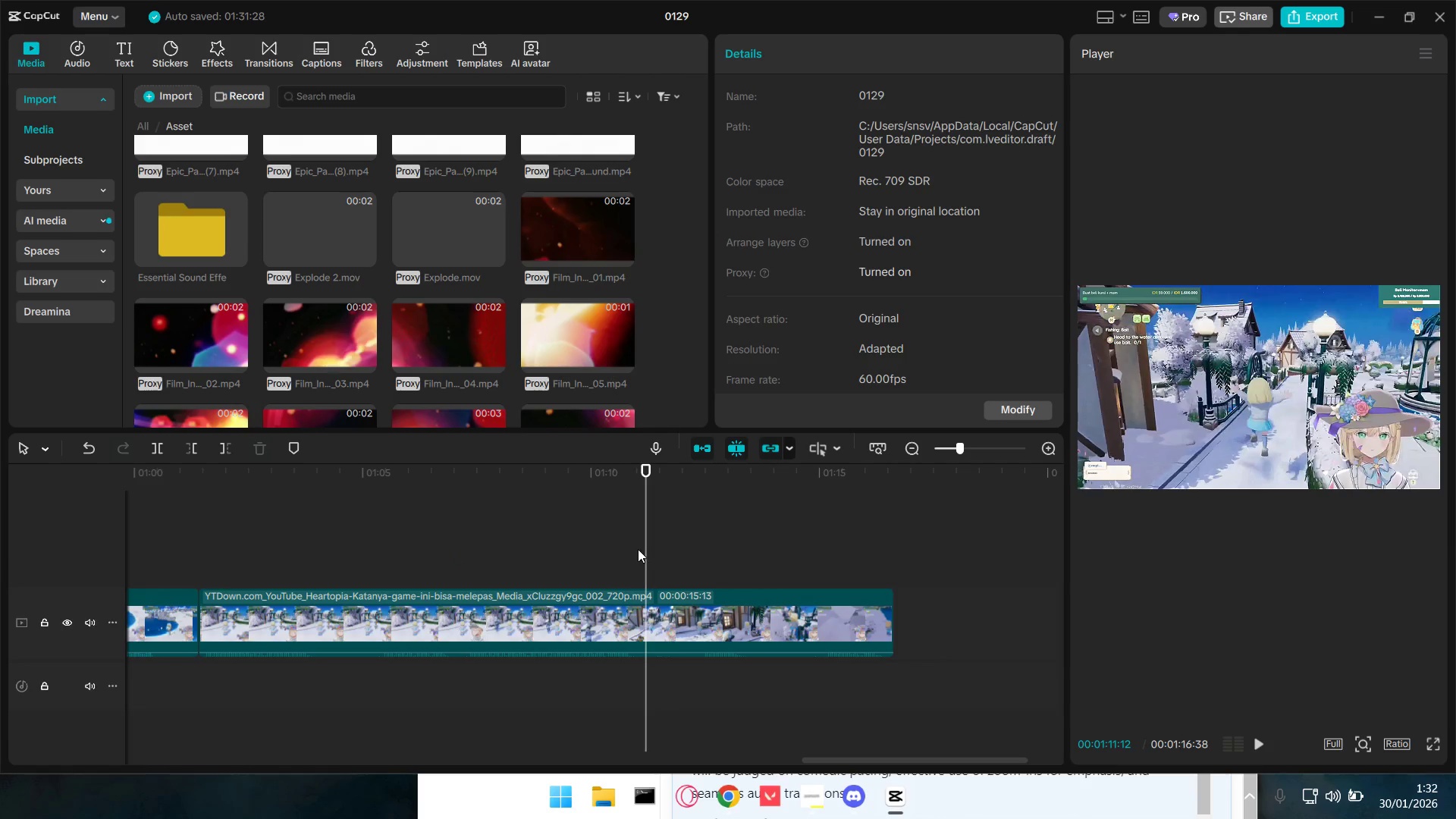 
left_click_drag(start_coordinate=[644, 548], to_coordinate=[639, 548])
 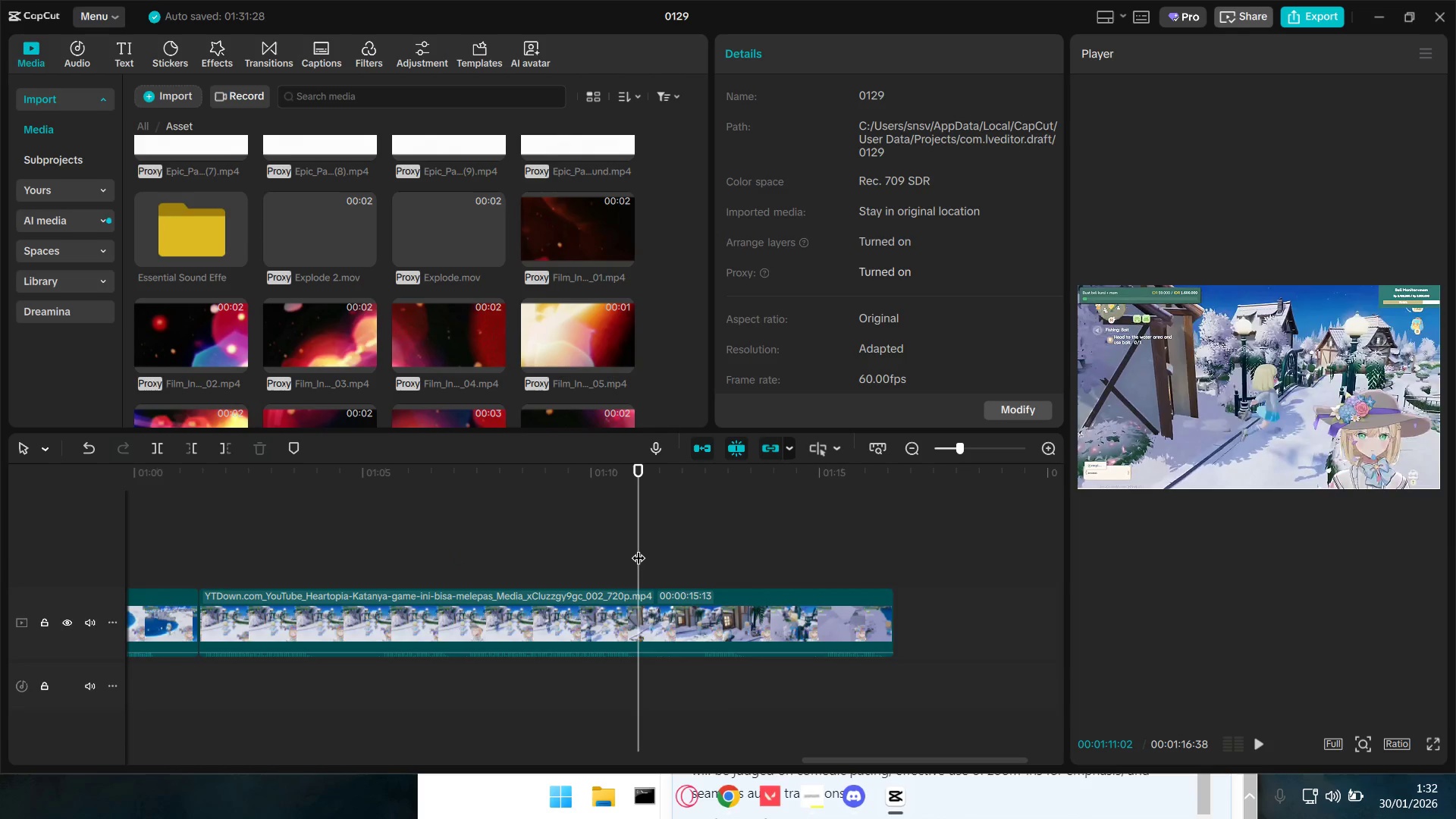 
key(Q)
 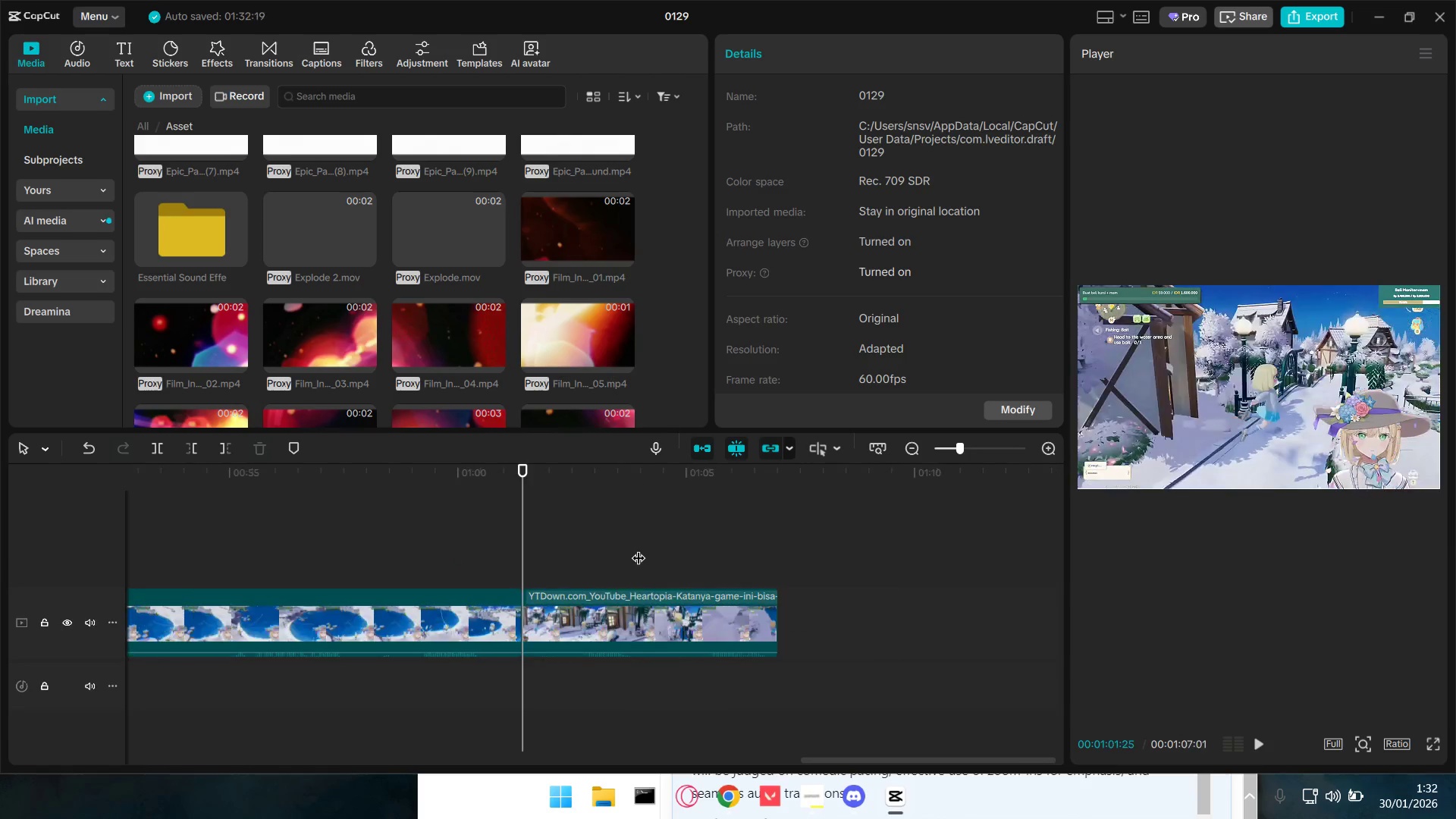 
key(Space)
 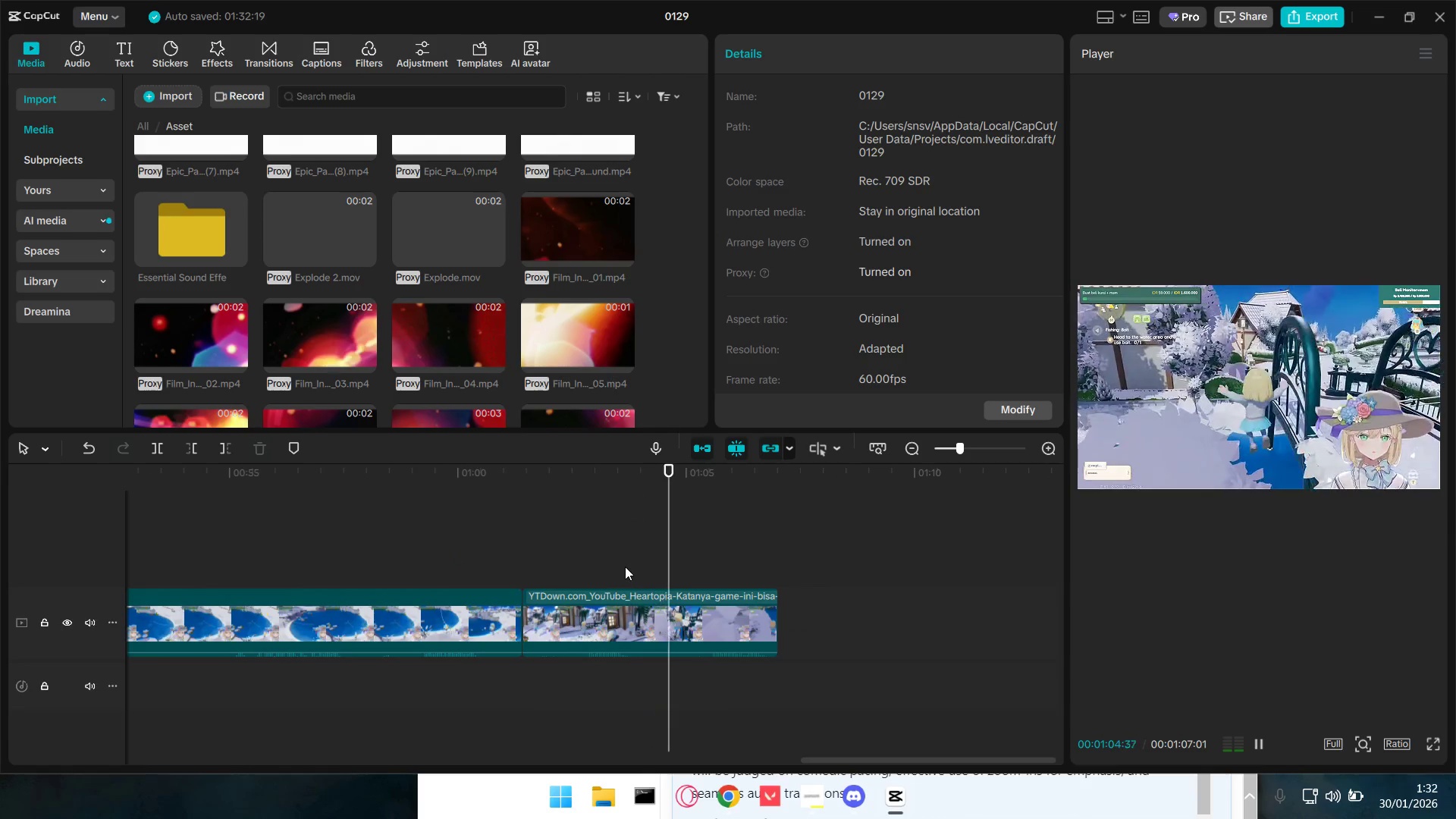 
key(Space)
 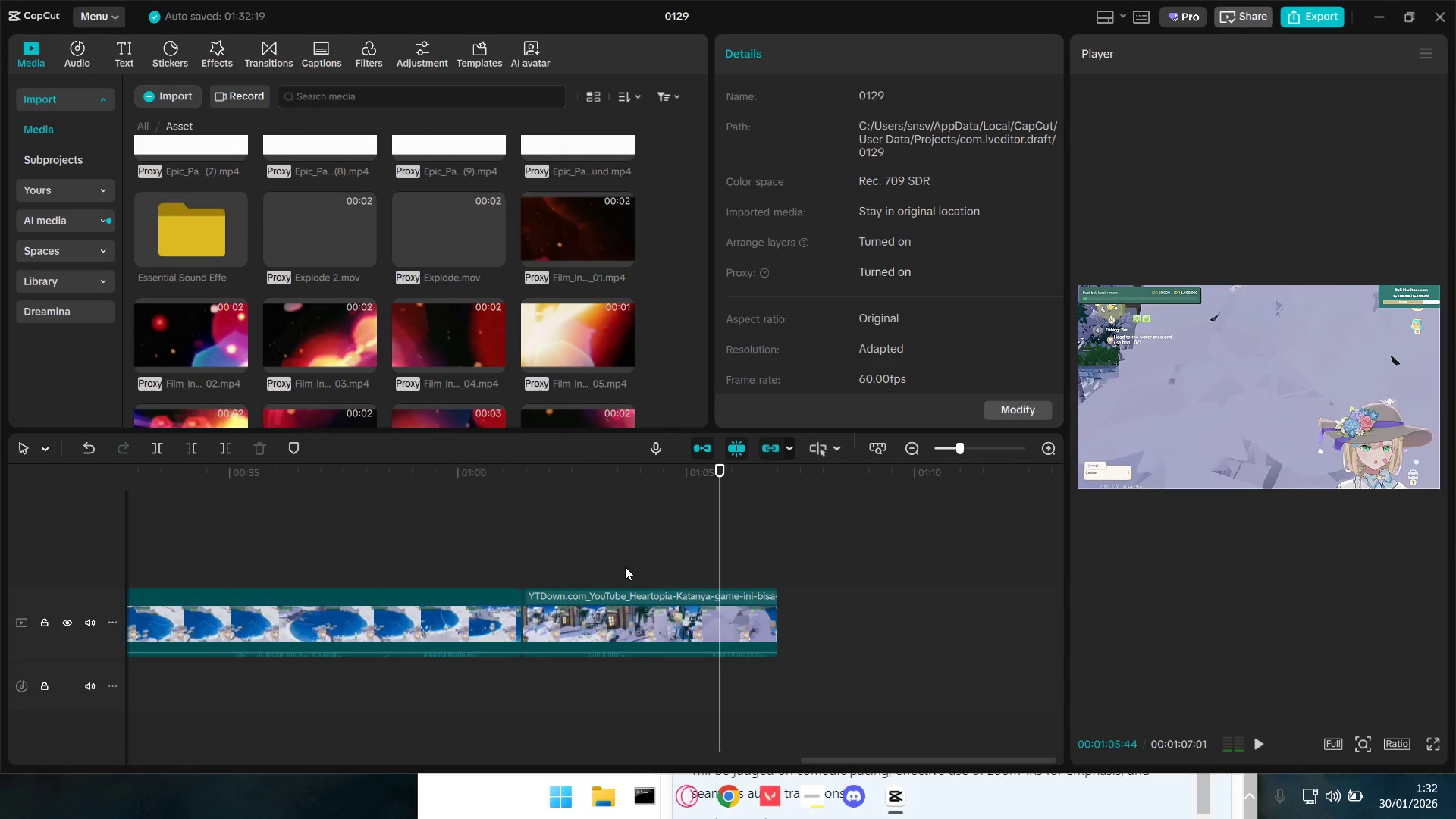 
key(Space)
 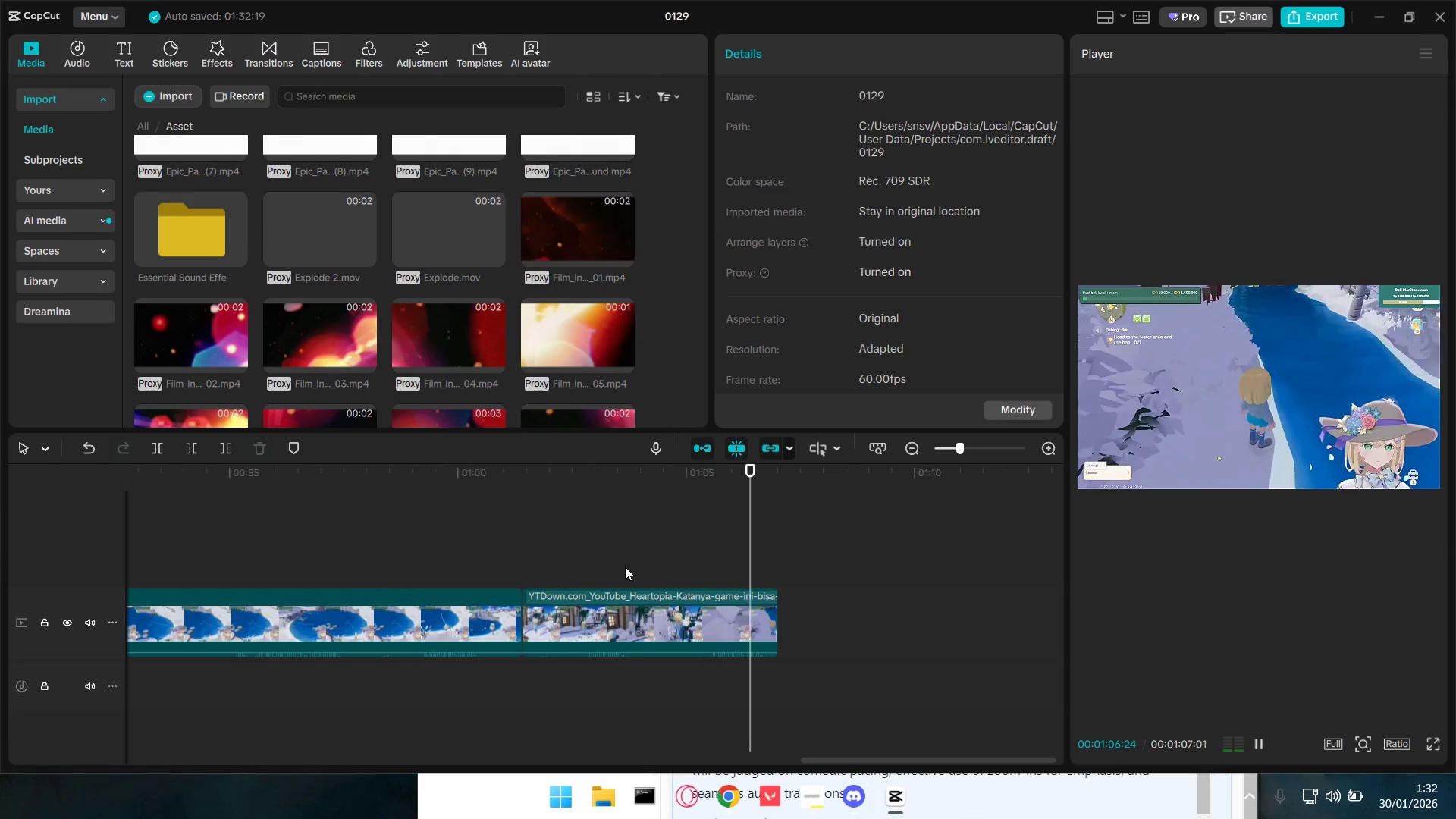 
key(Space)
 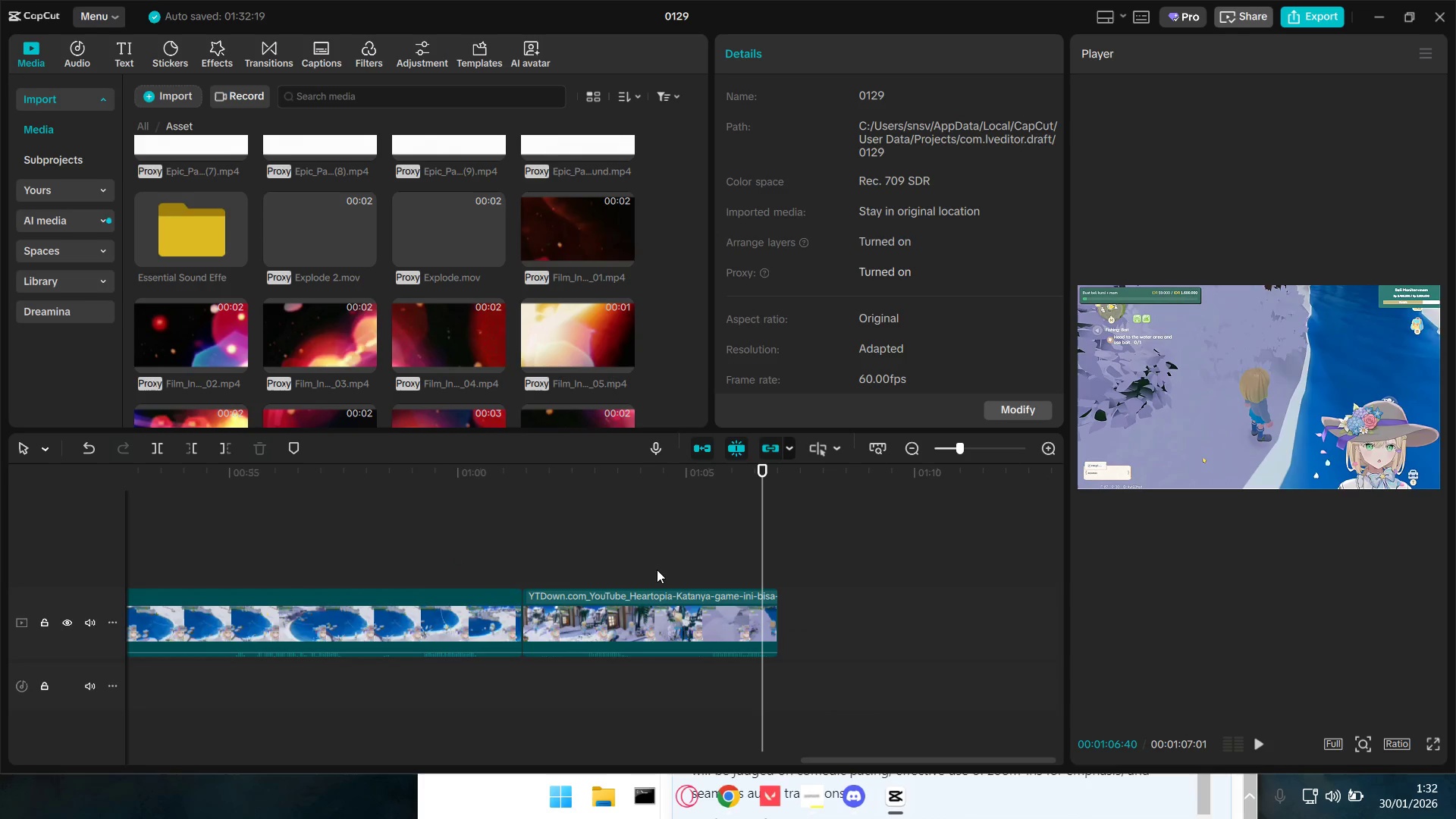 
left_click([670, 565])
 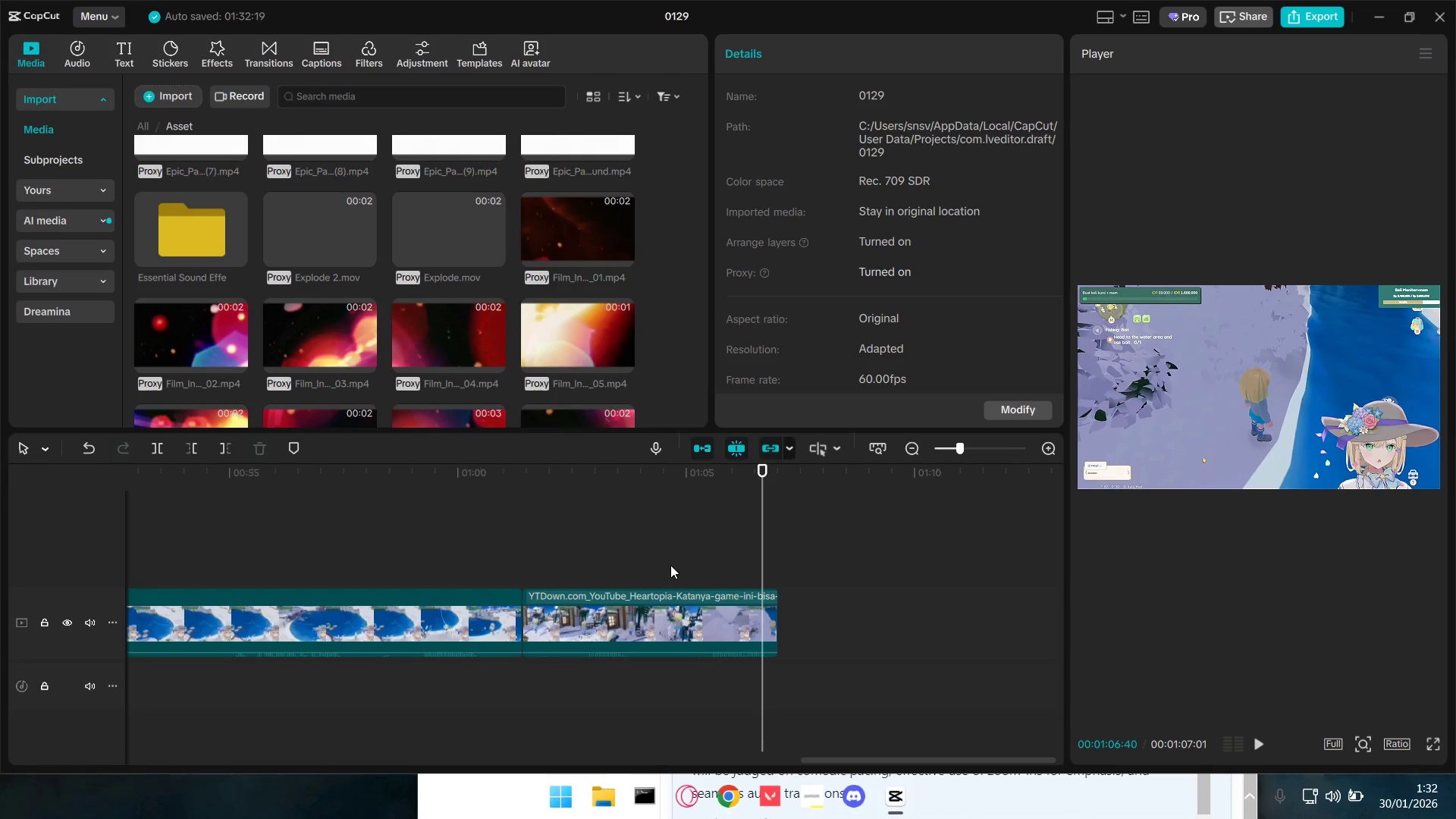 
key(Space)
 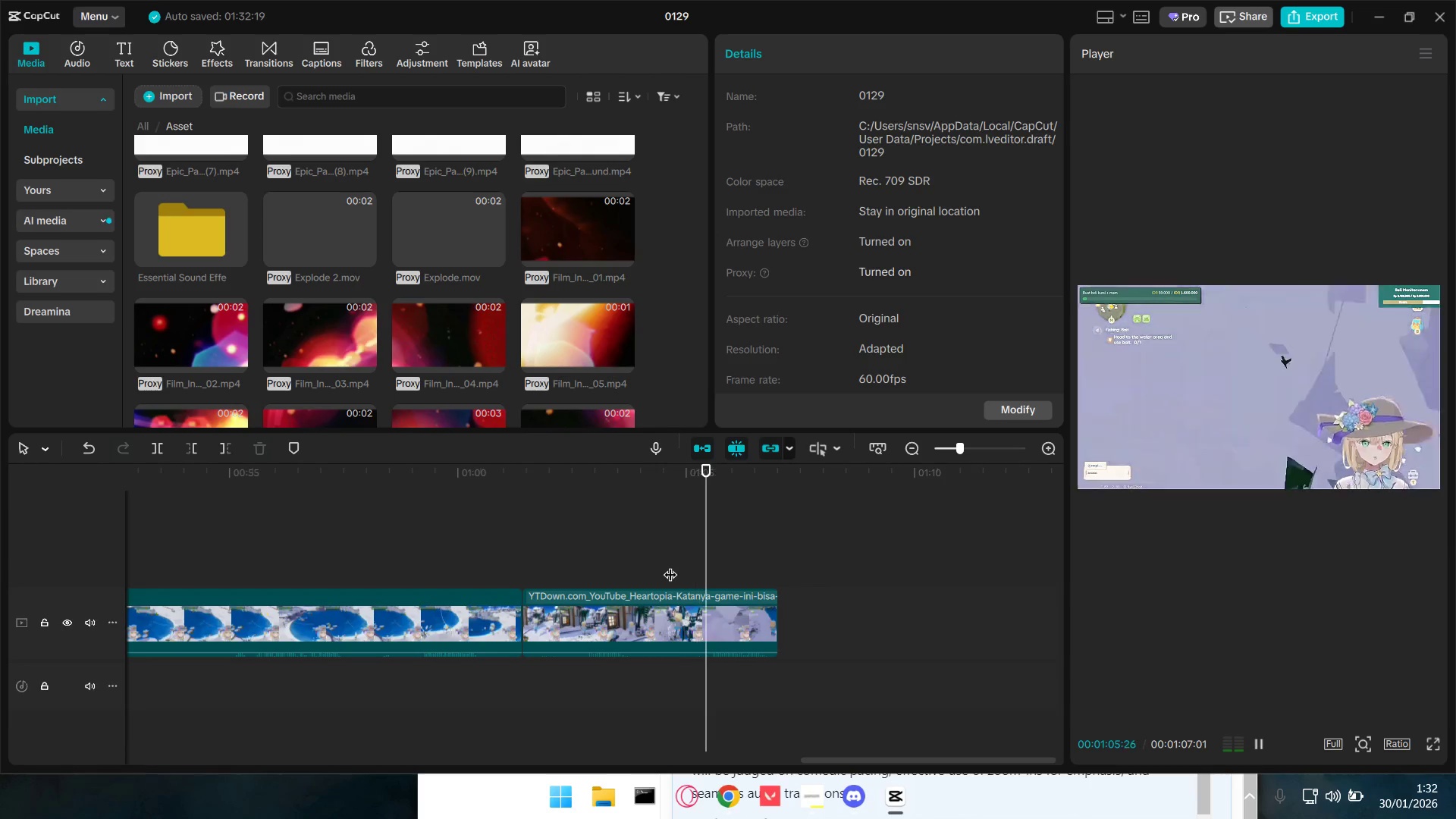 
key(Space)
 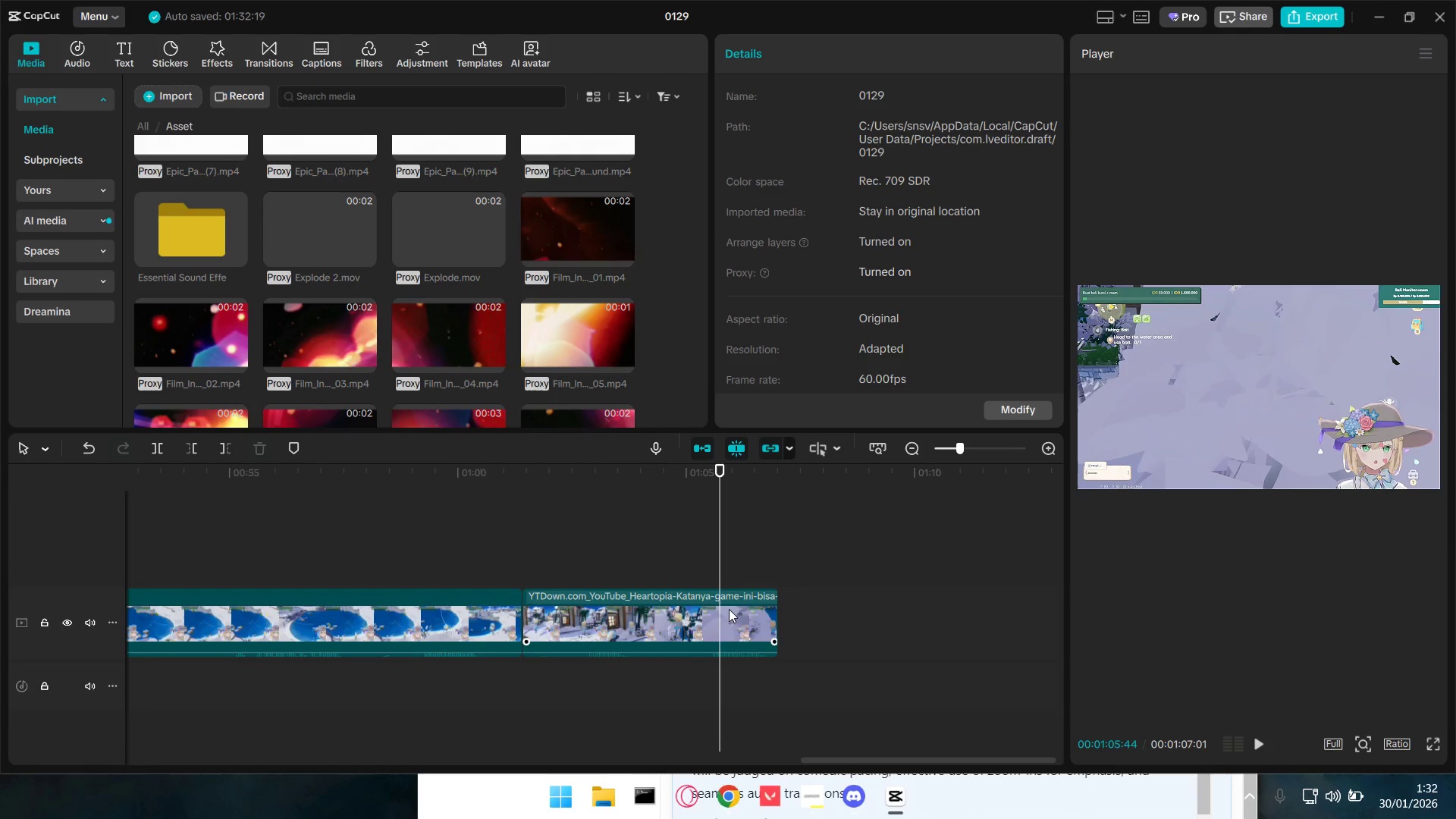 
right_click([732, 624])
 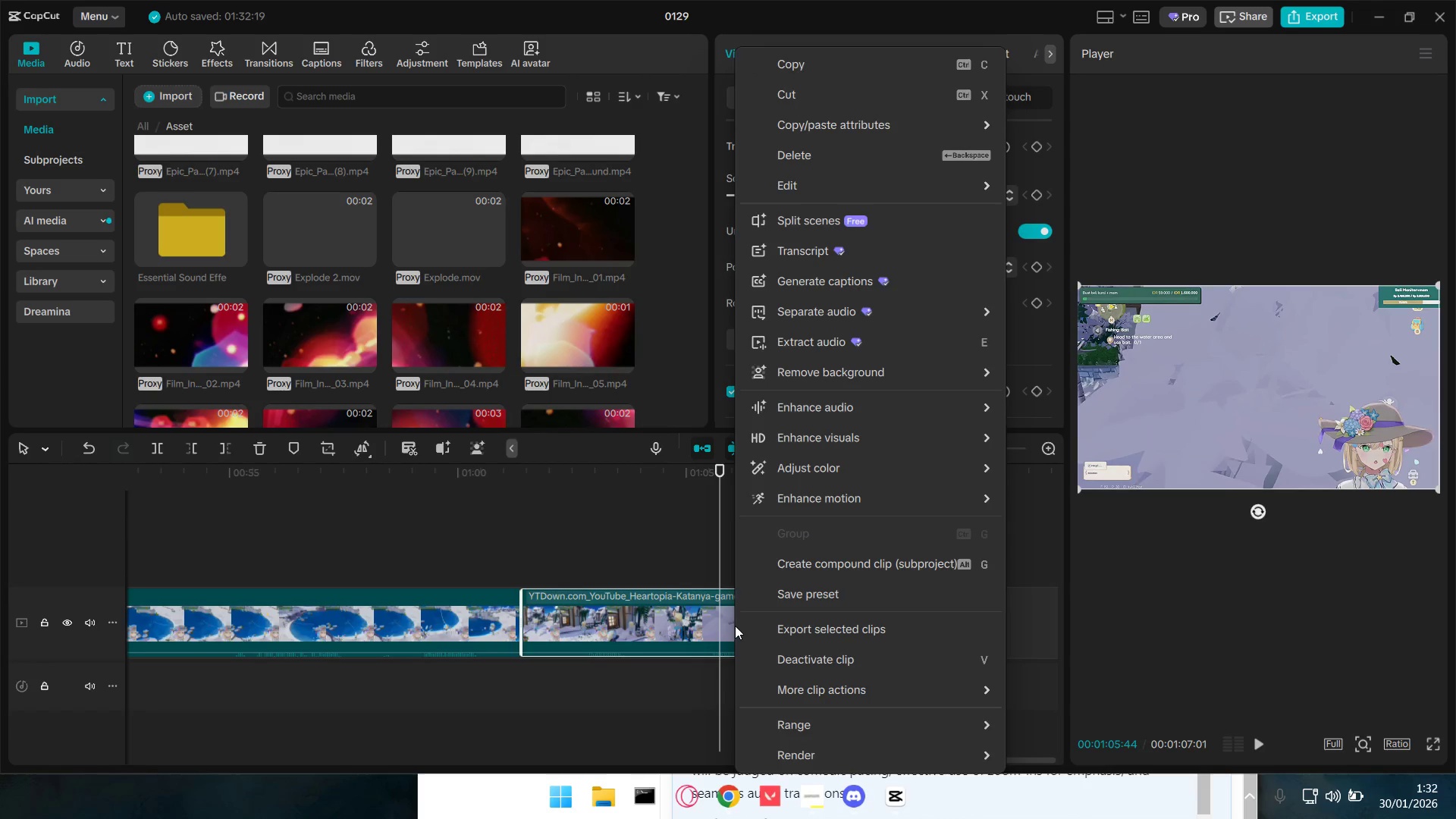 
left_click([709, 627])
 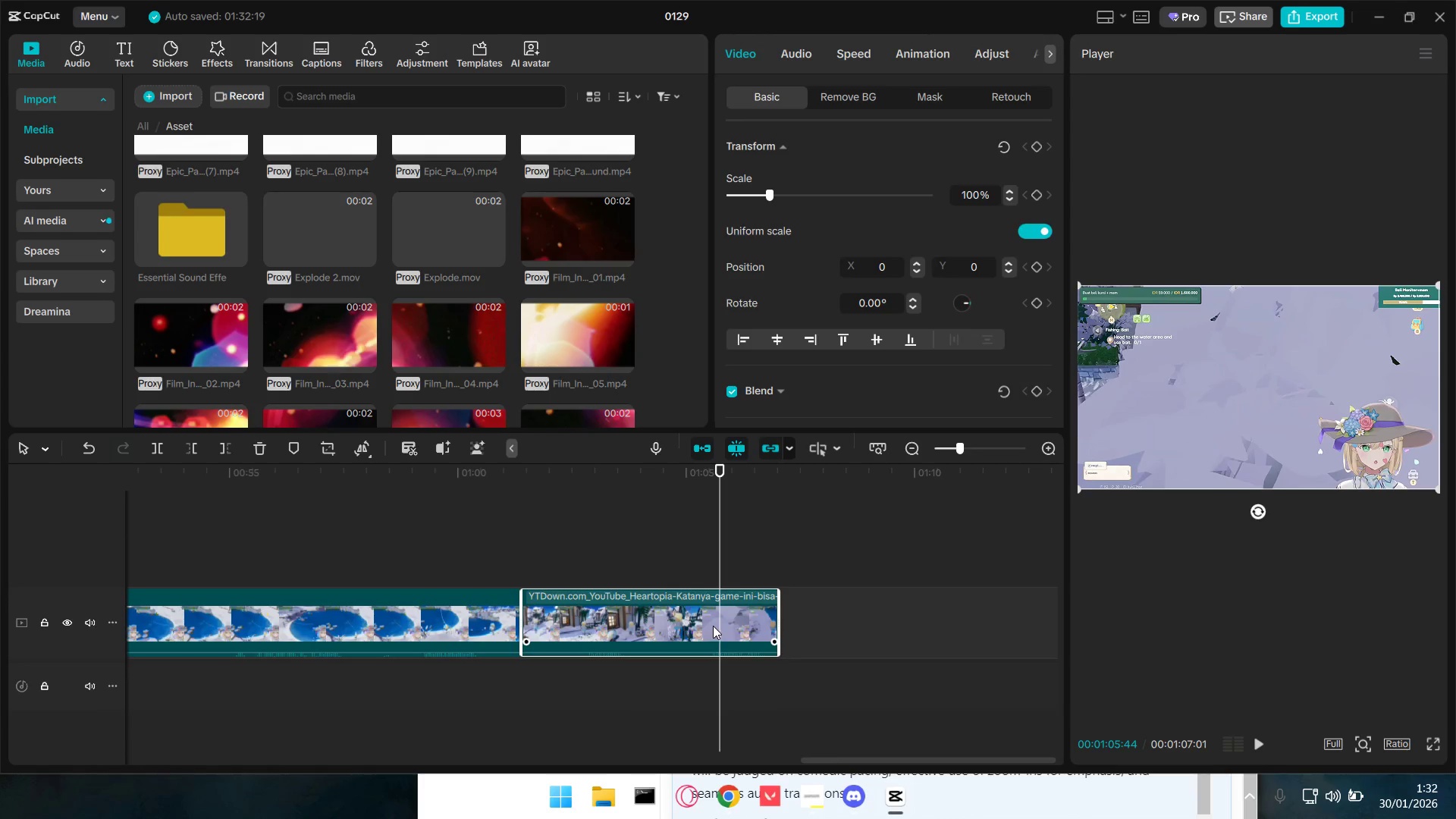 
key(E)
 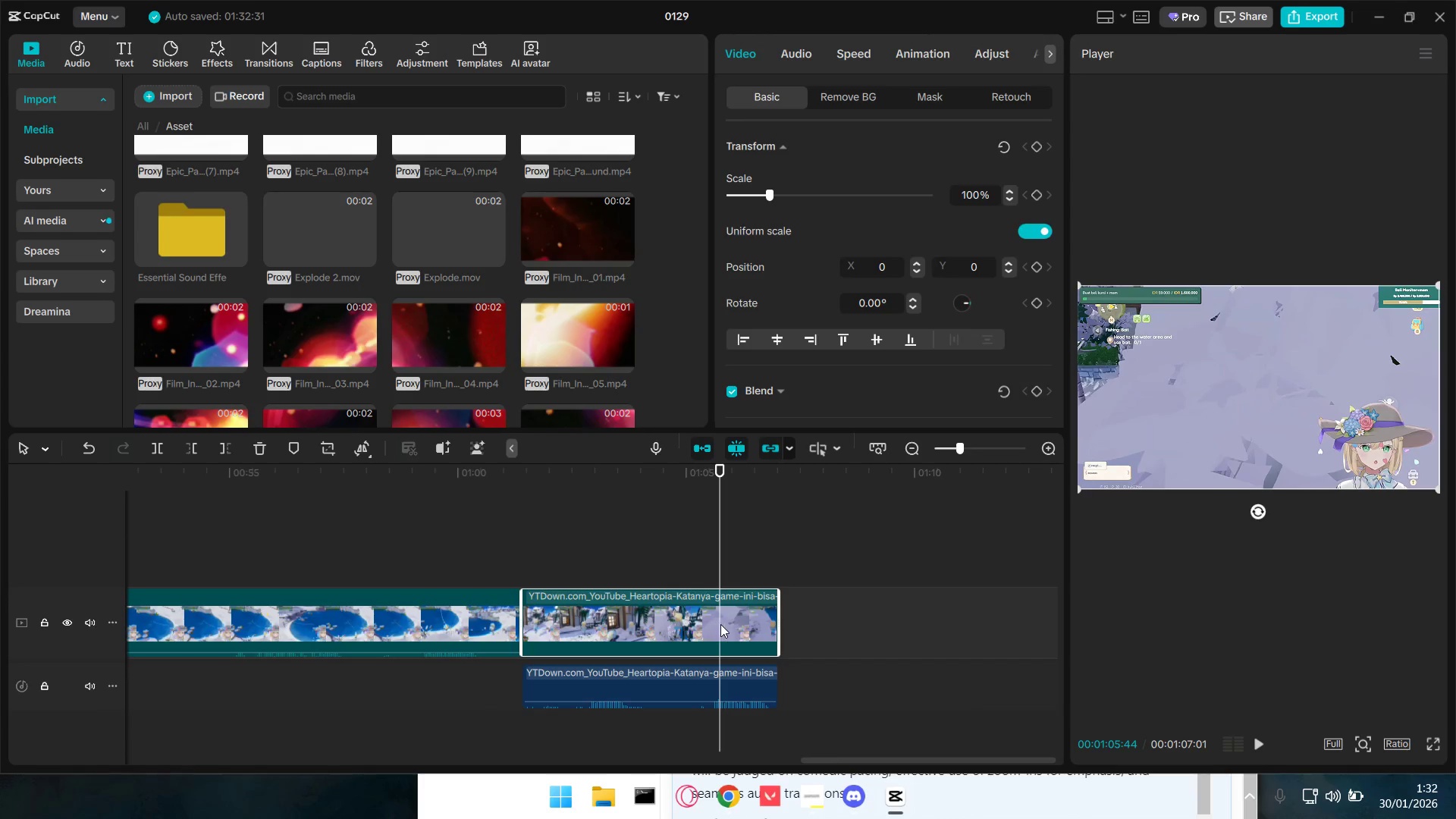 
right_click([725, 623])
 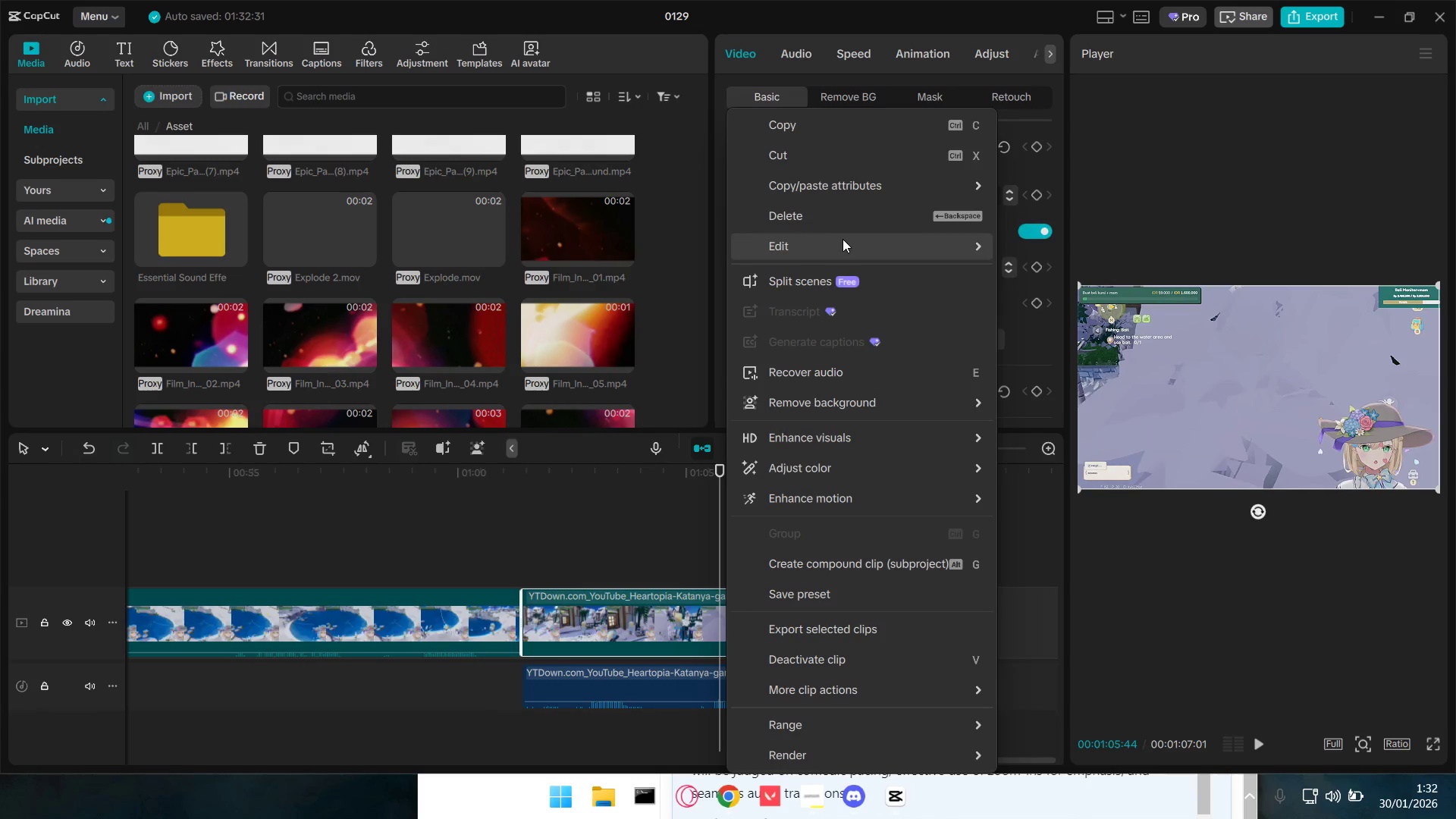 
left_click([1034, 248])
 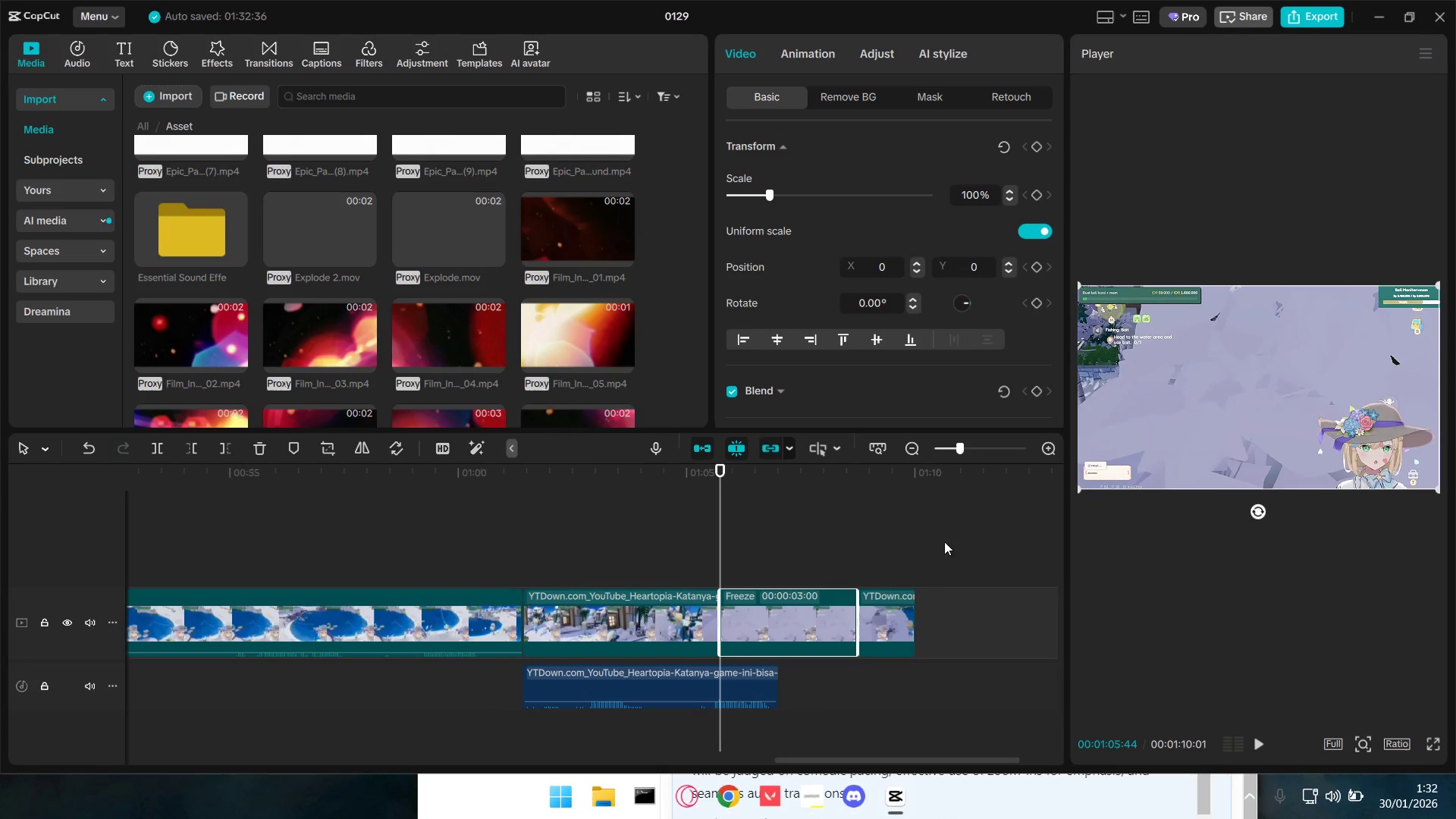 
left_click([886, 623])
 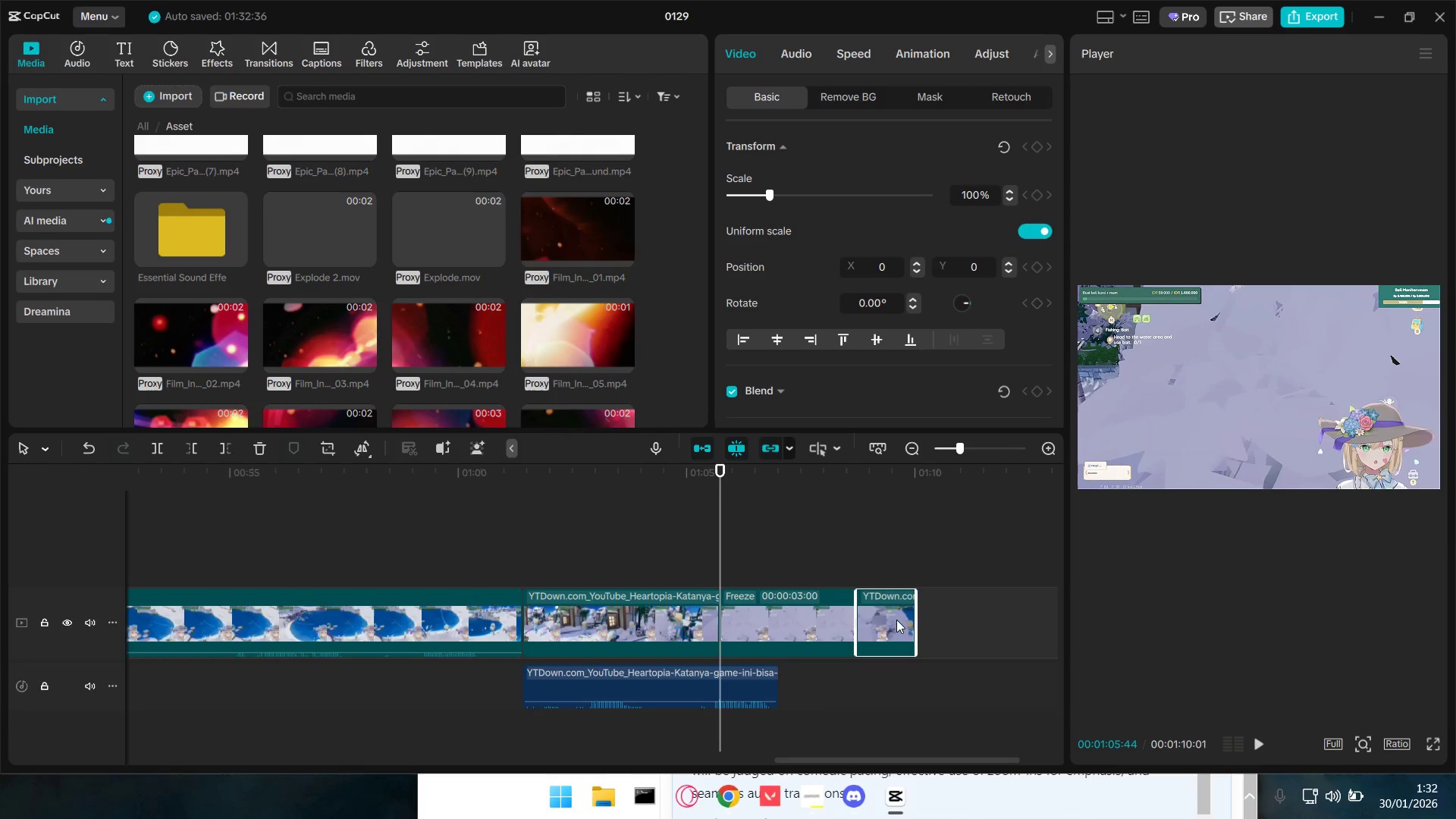 
key(Backspace)
 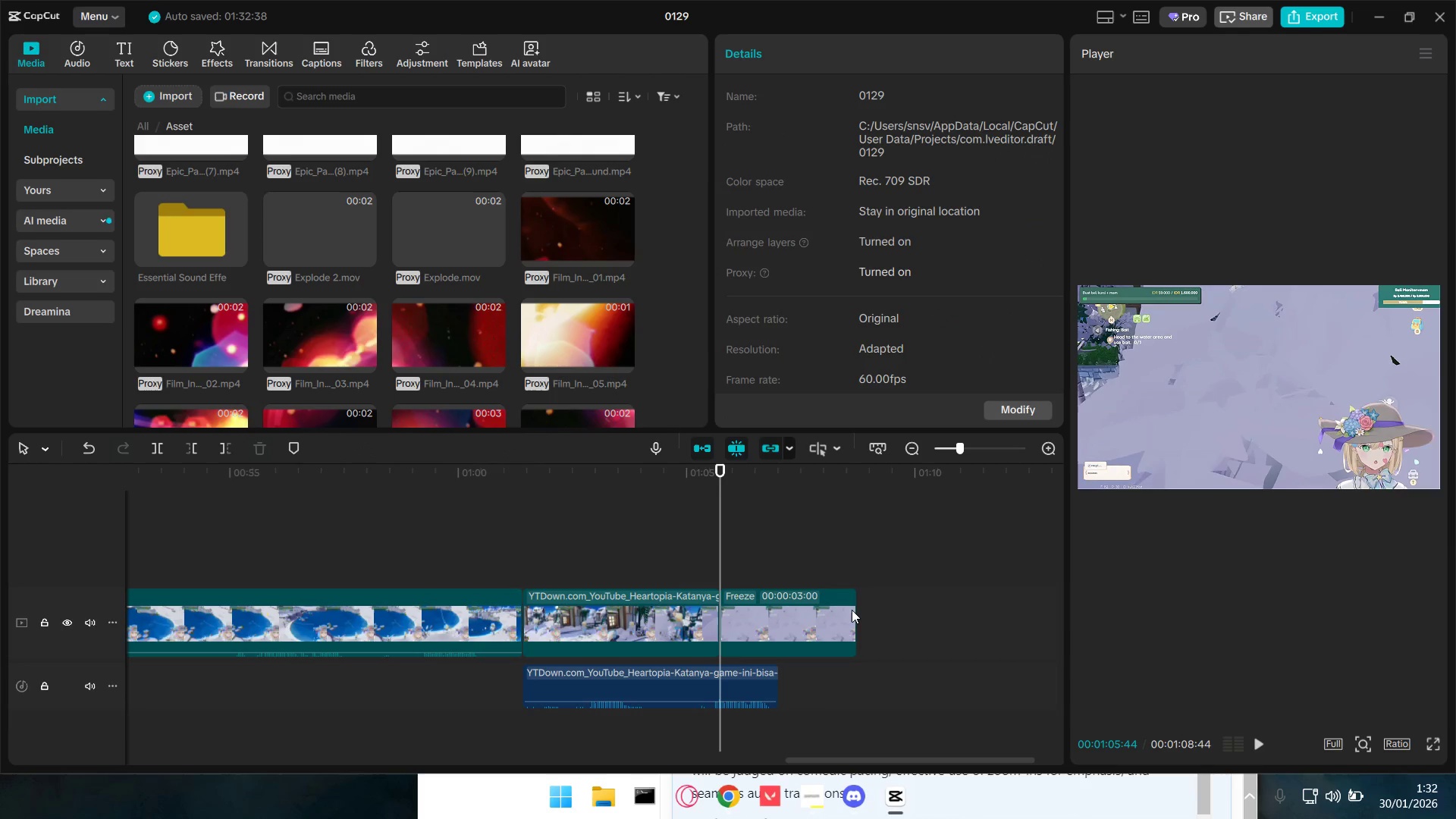 
left_click_drag(start_coordinate=[855, 610], to_coordinate=[782, 625])
 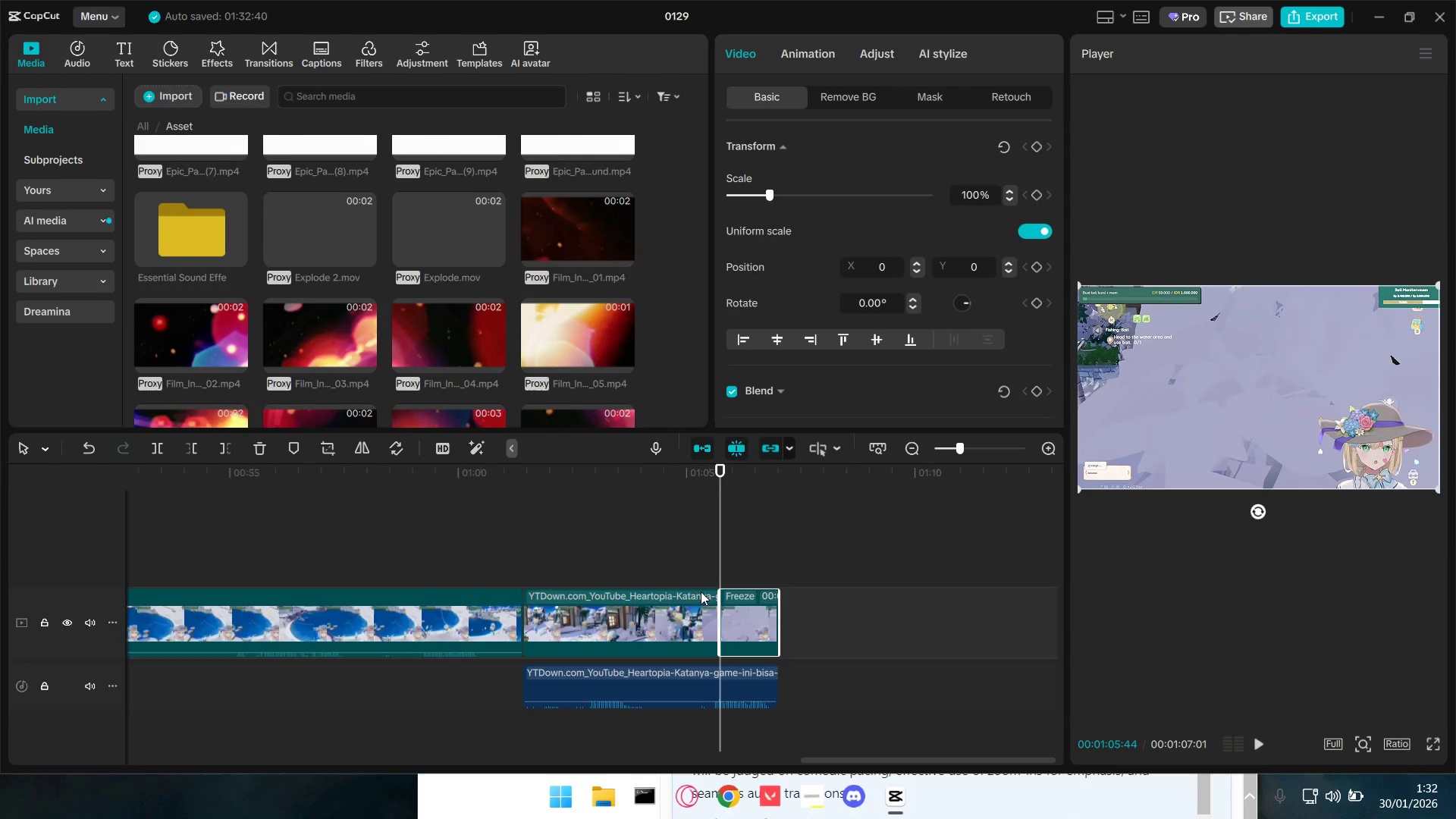 
left_click([674, 570])
 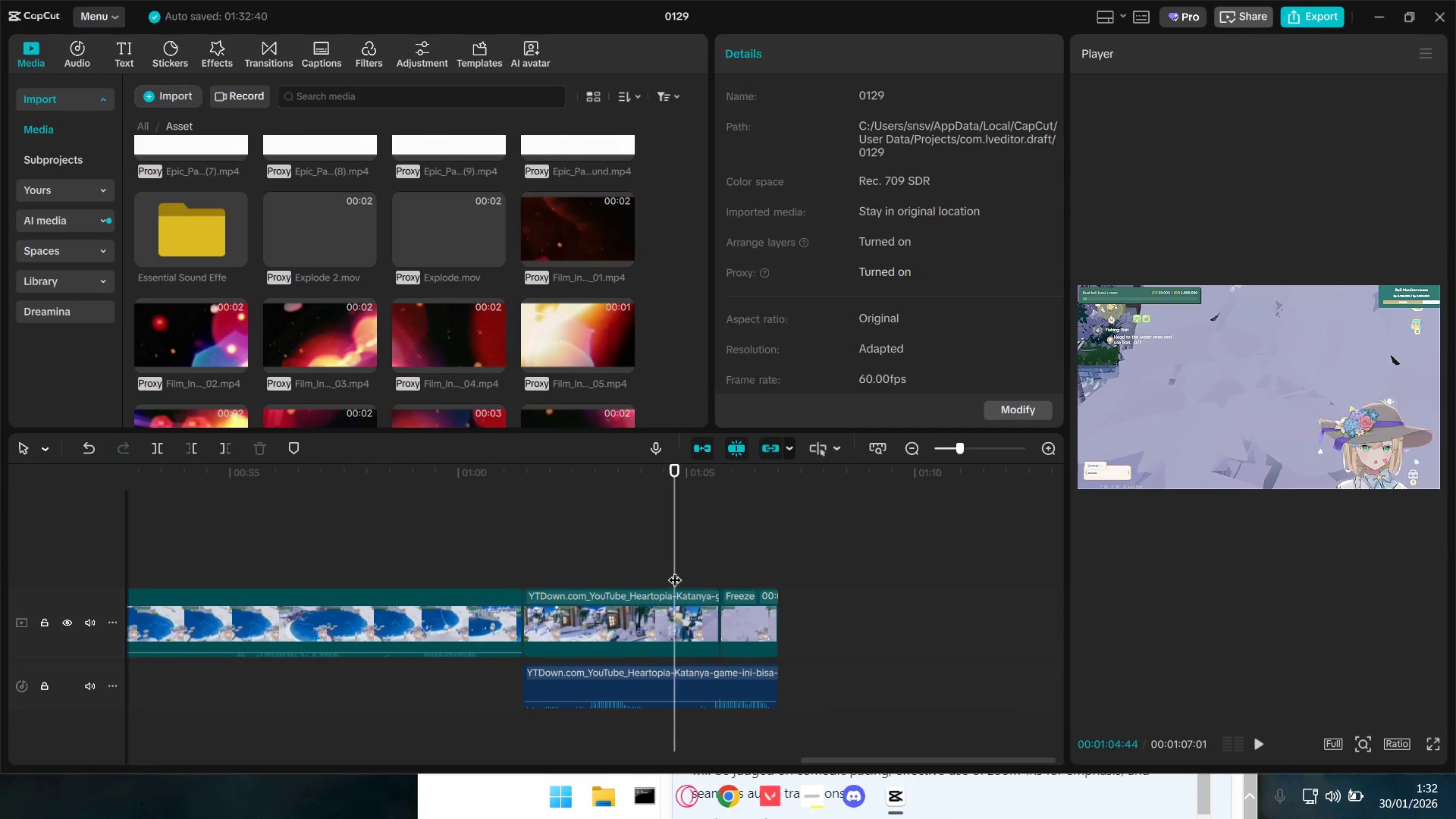 
key(Space)
 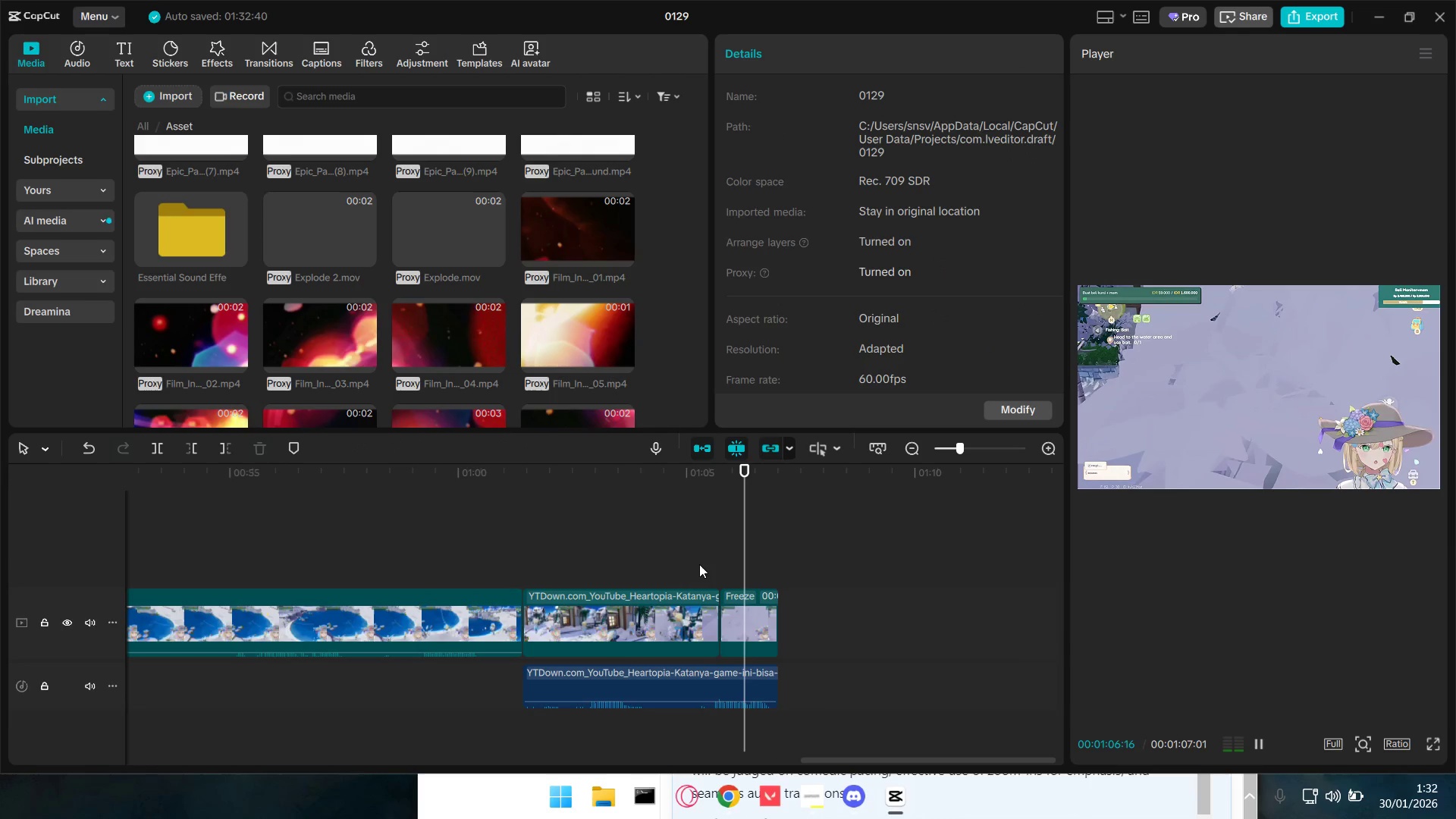 
key(Space)
 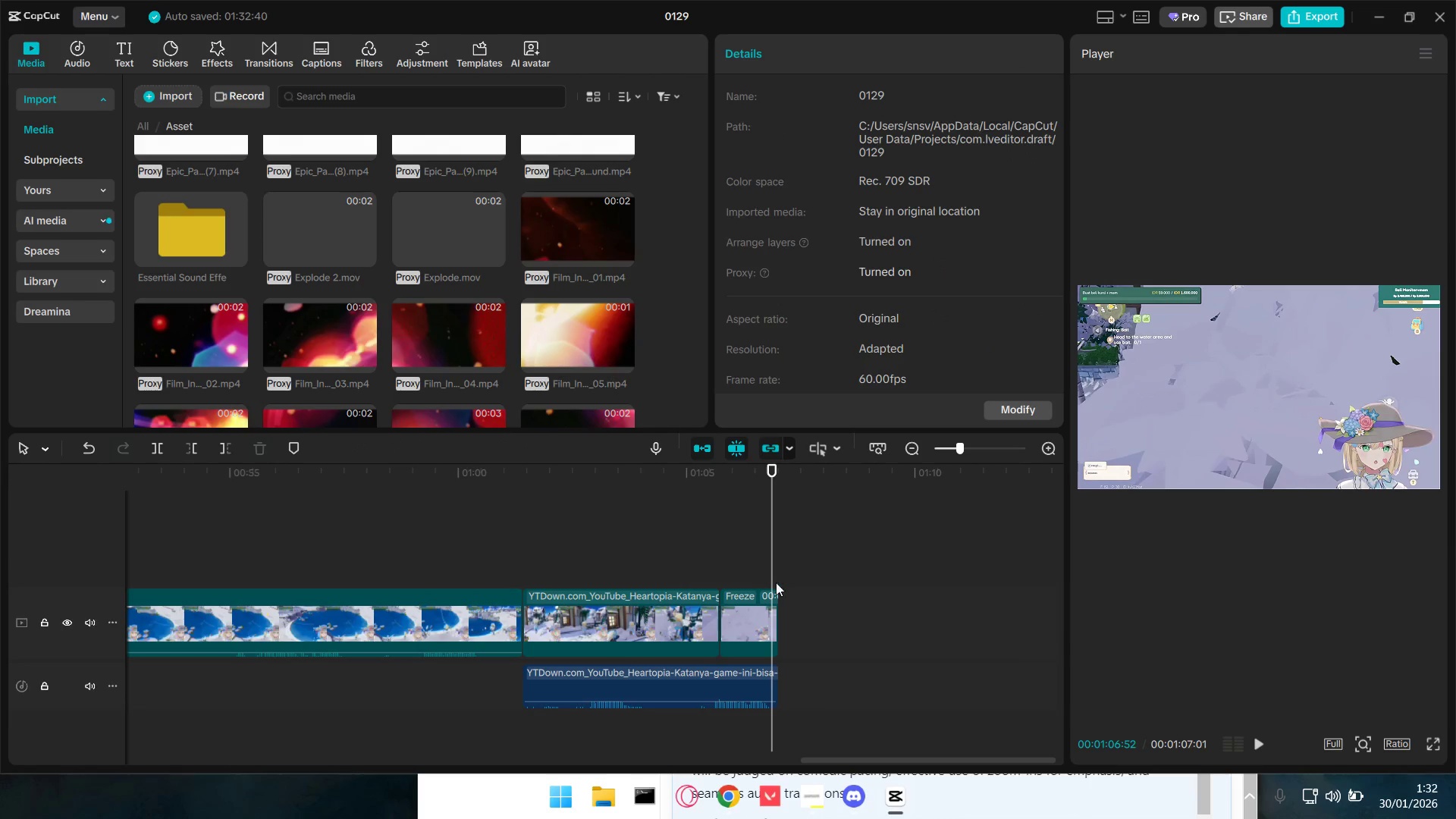 
key(Control+Z)
 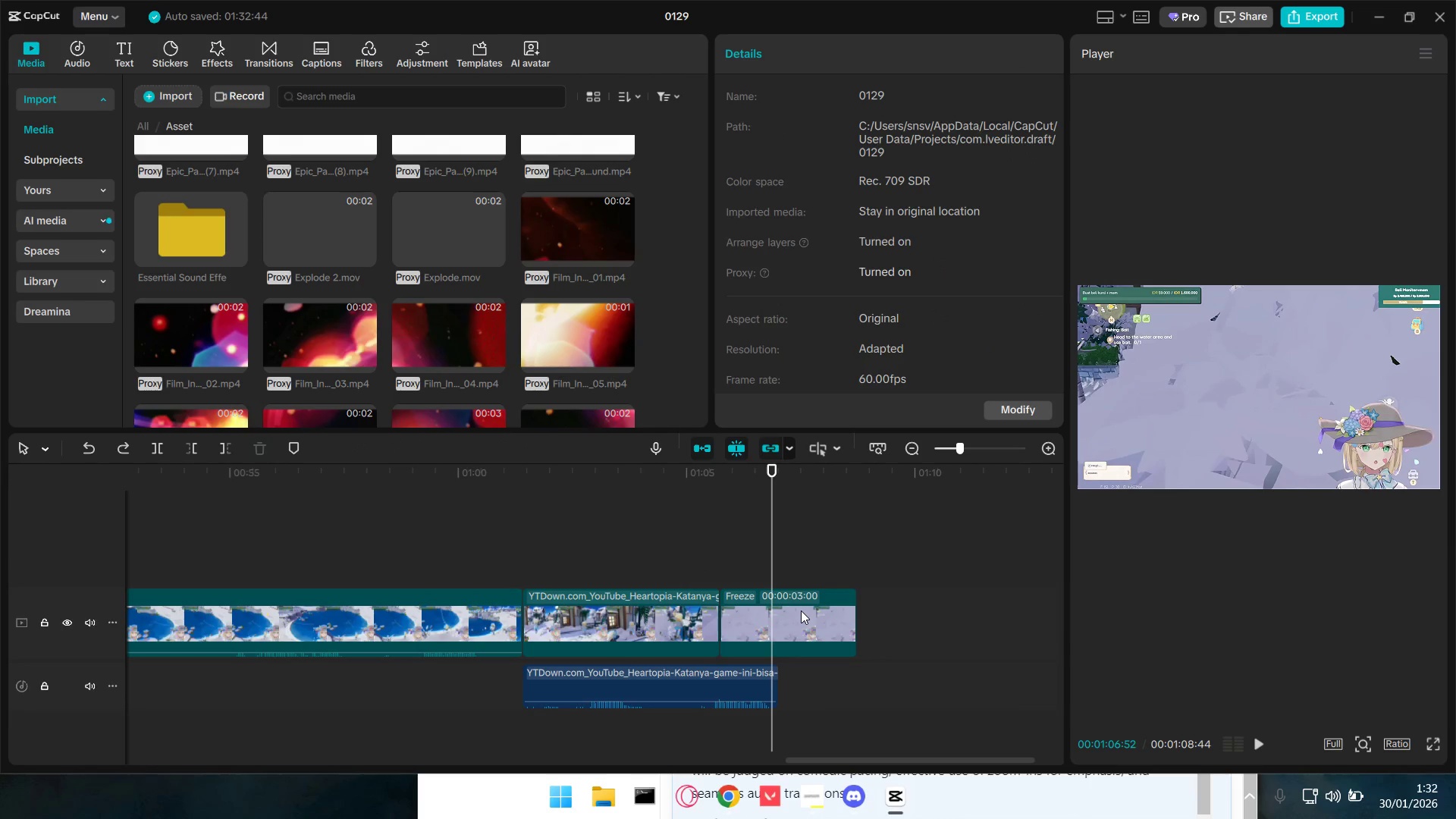 
key(Control+Z)
 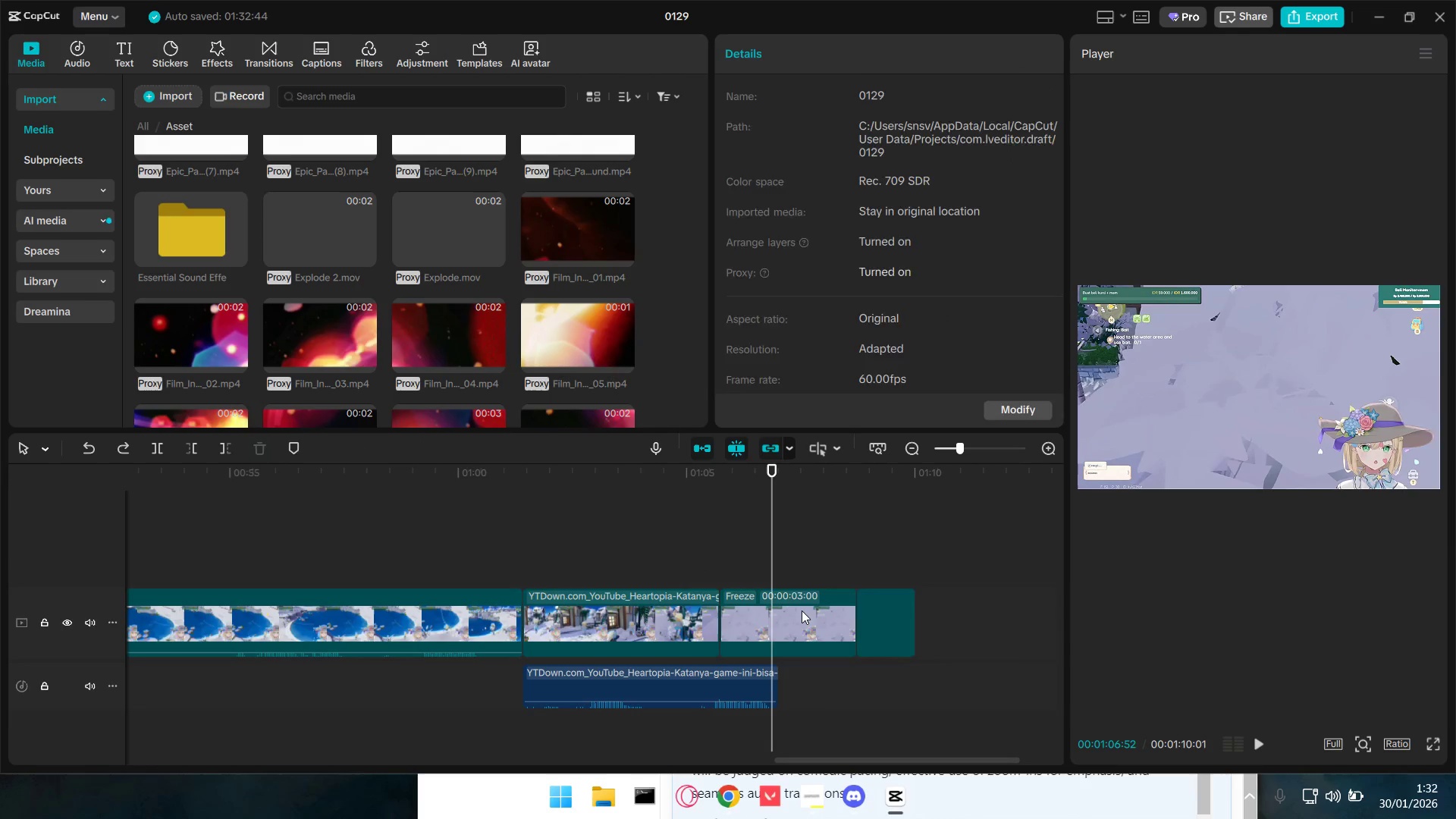 
key(Control+Z)
 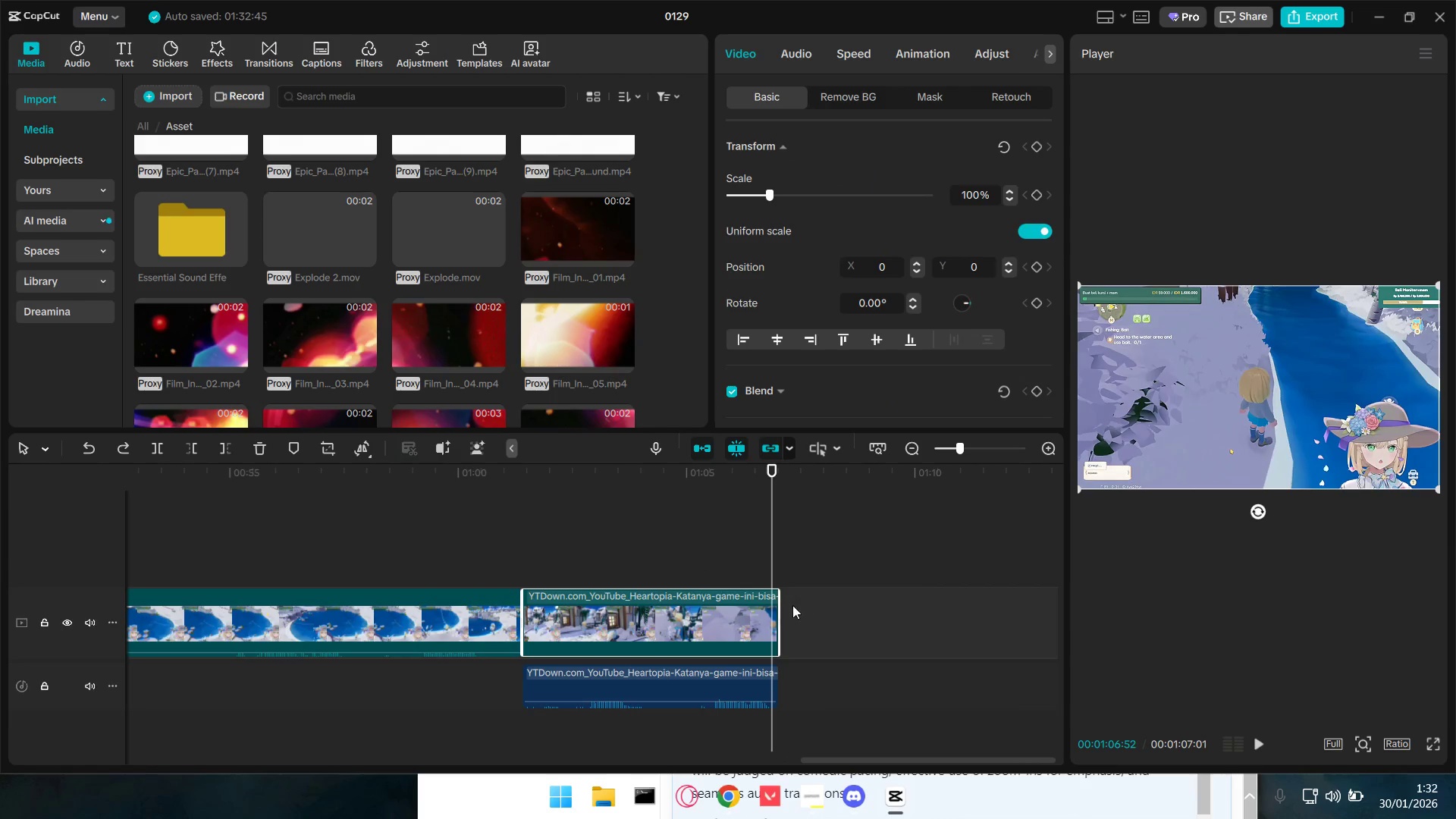 
left_click([727, 571])
 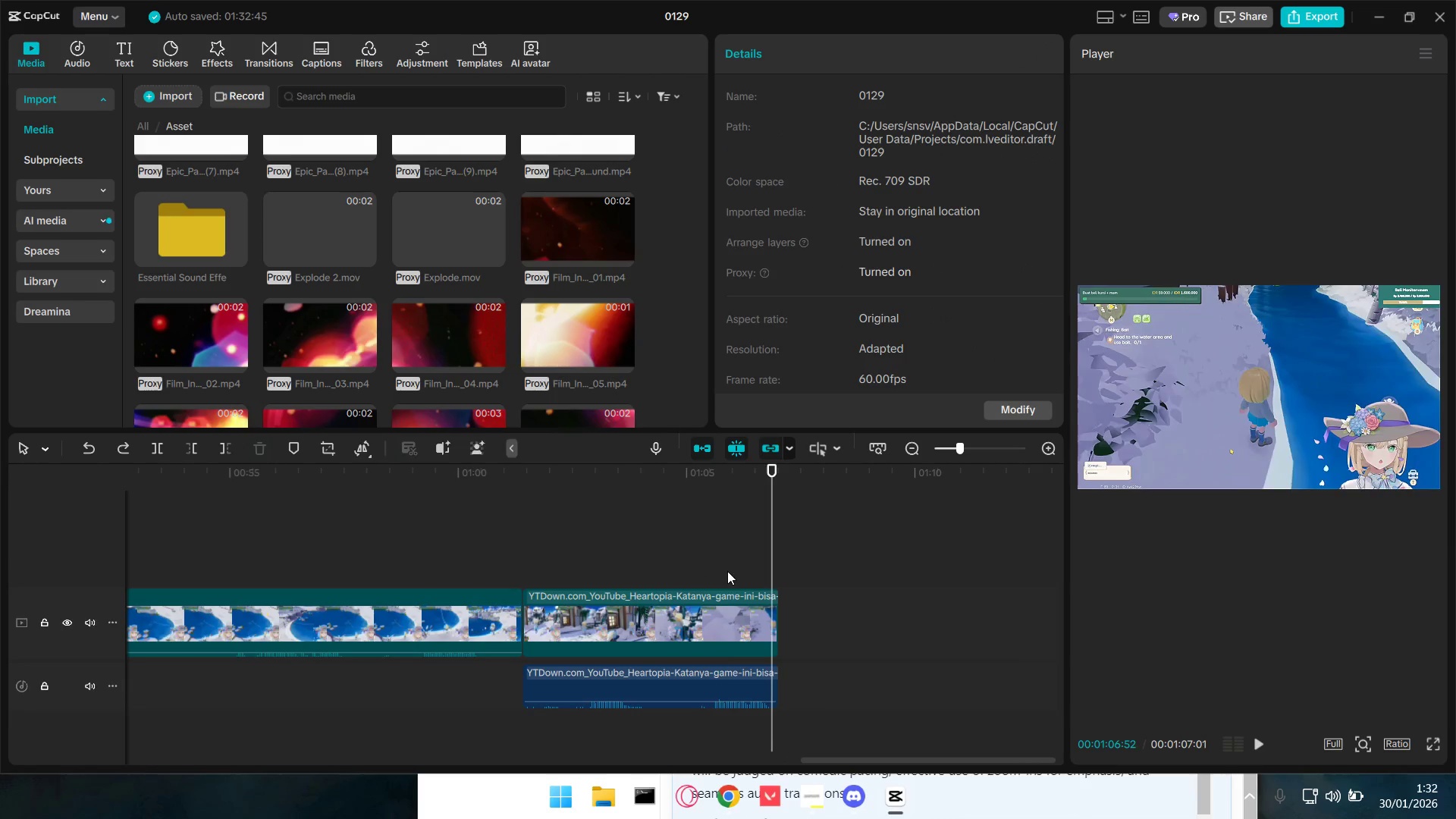 
key(Space)
 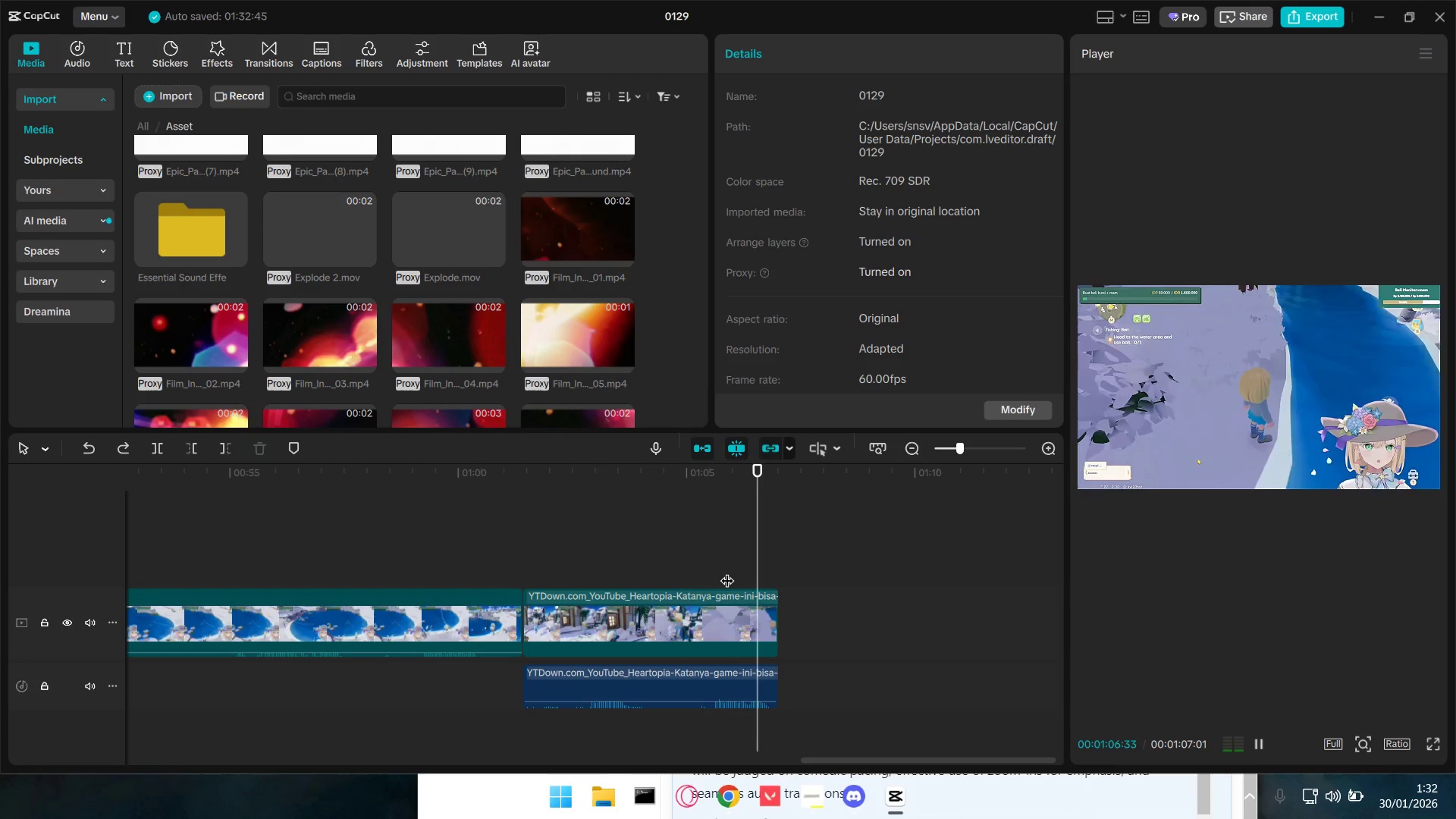 
key(Space)
 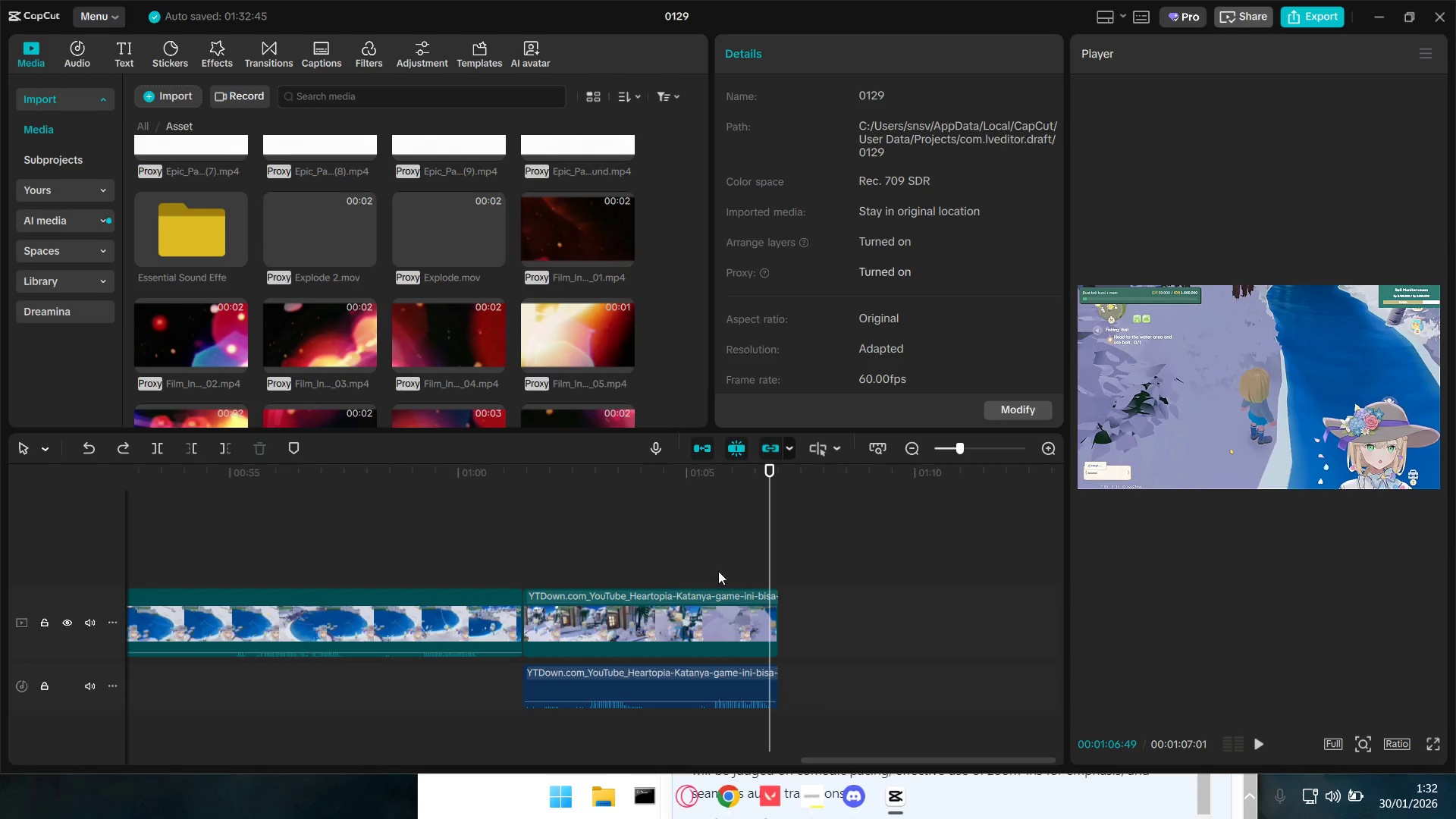 
left_click([689, 570])
 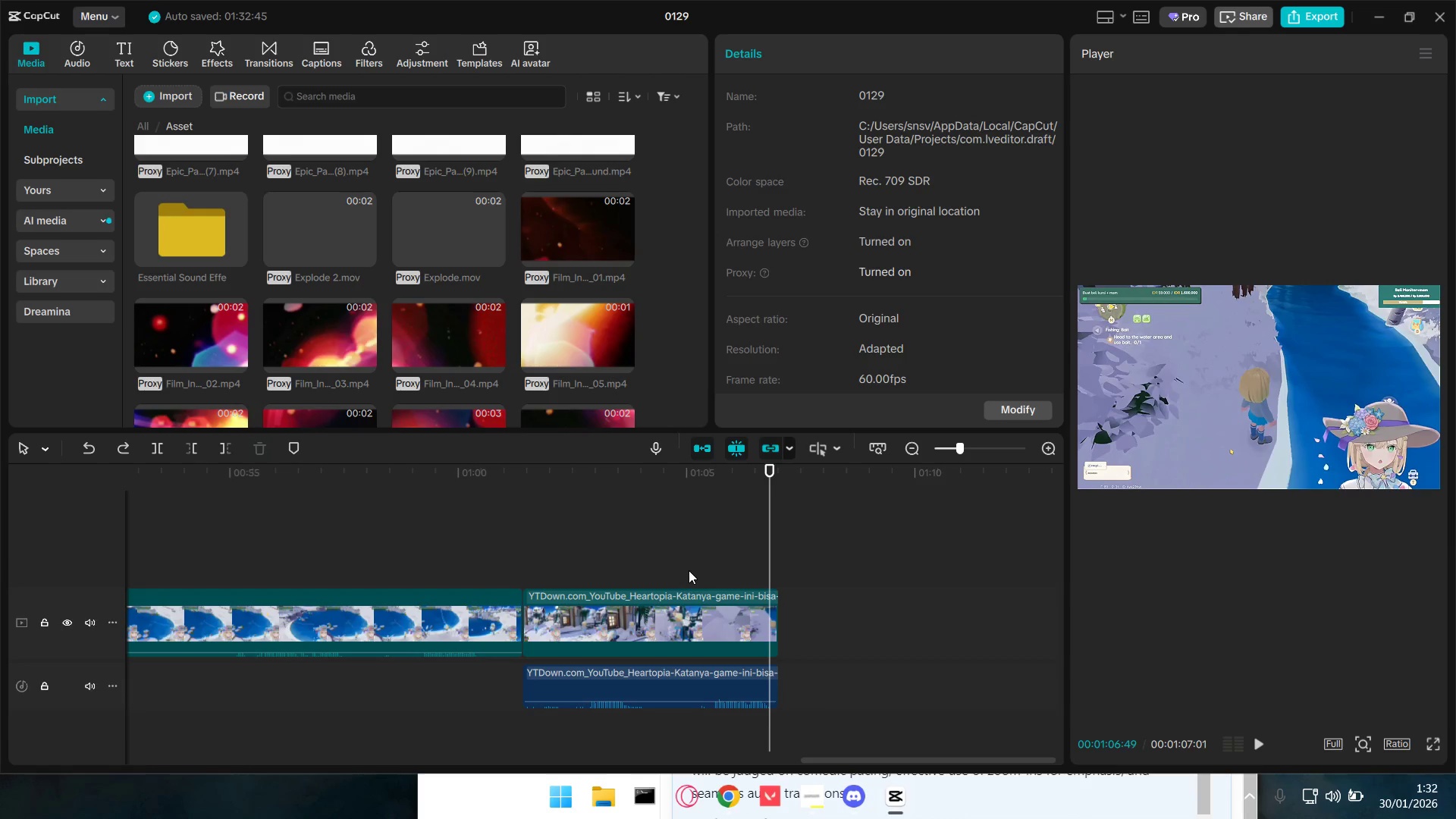 
key(Space)
 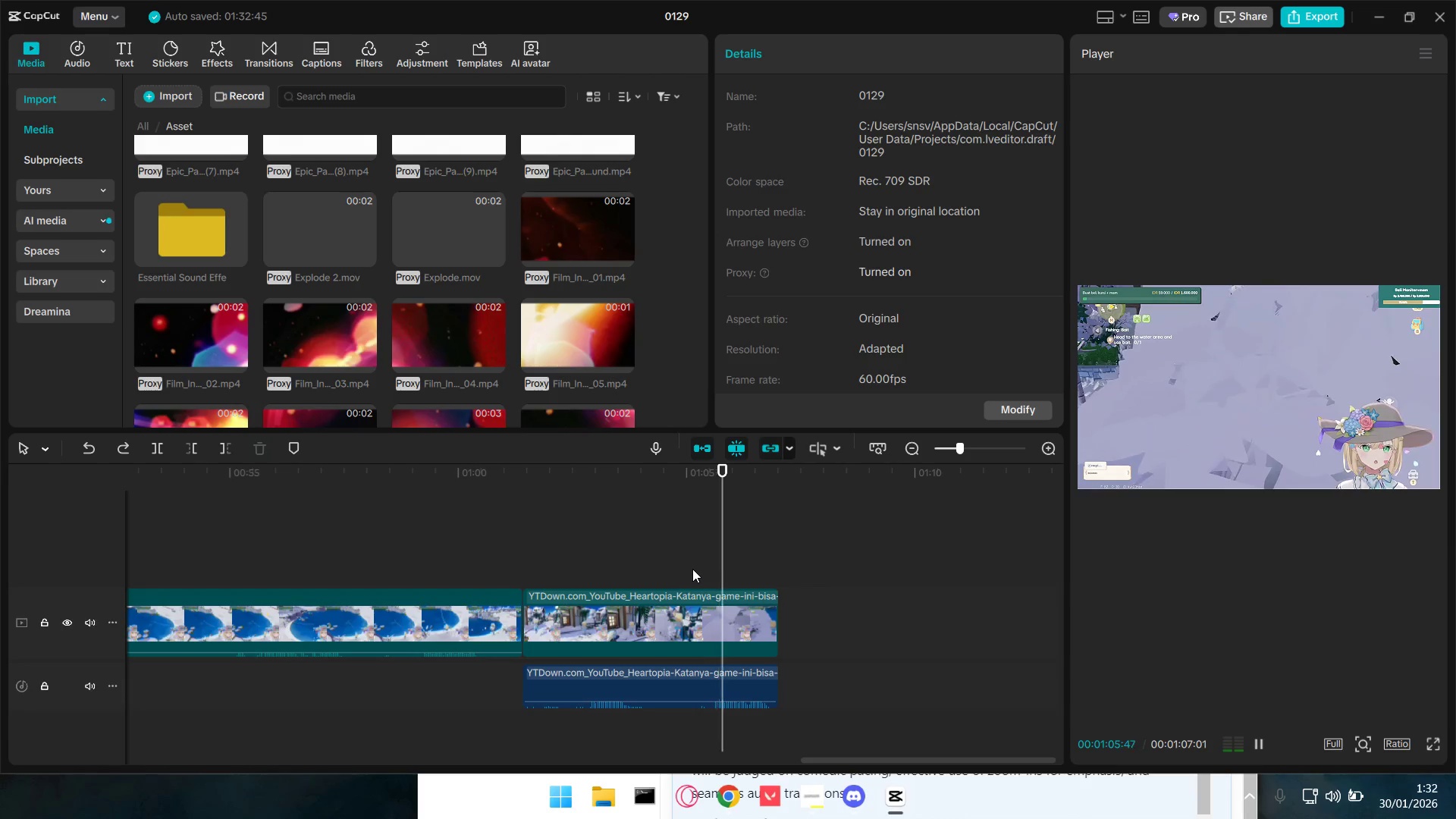 
key(Space)
 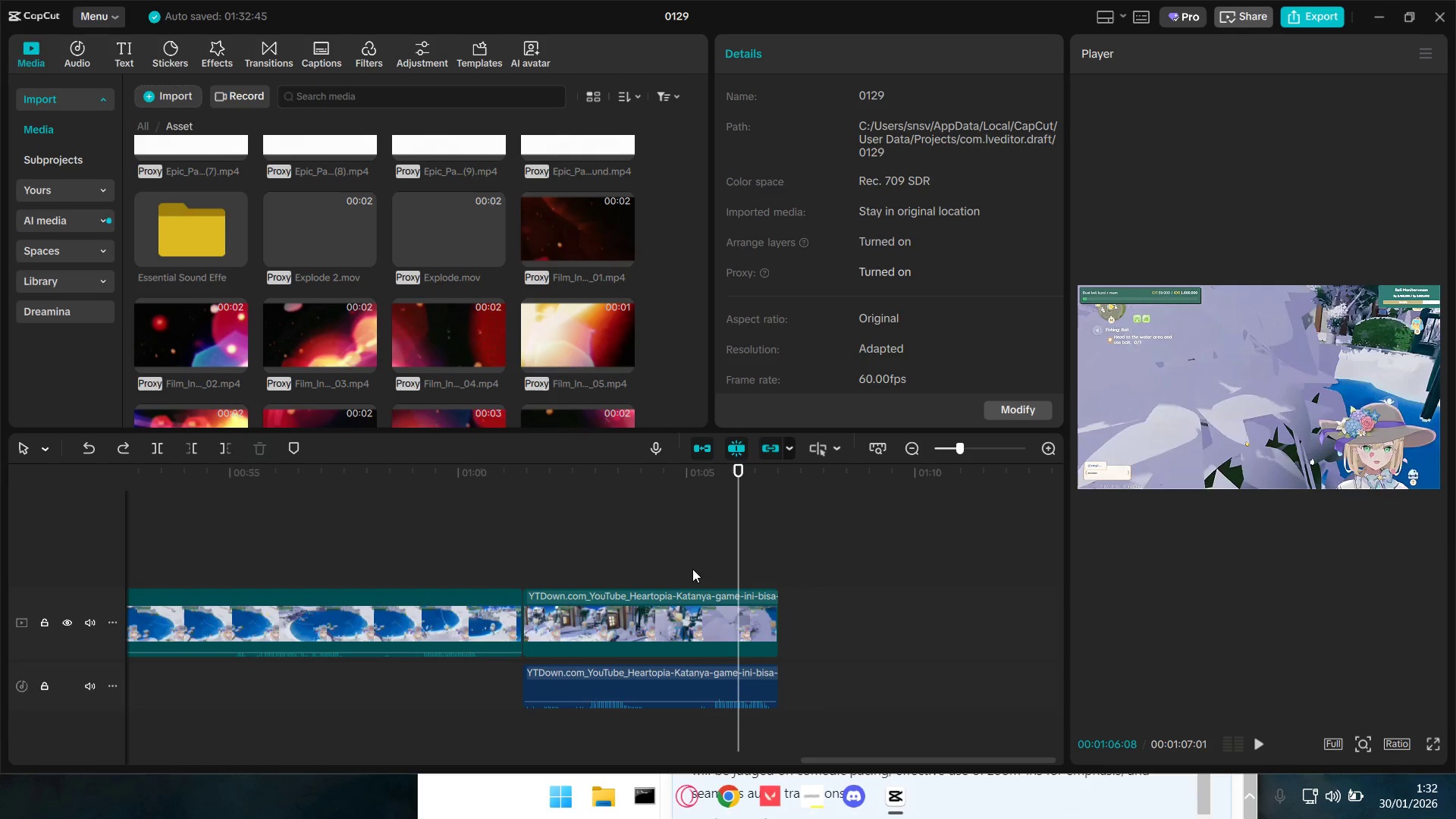 
key(Space)
 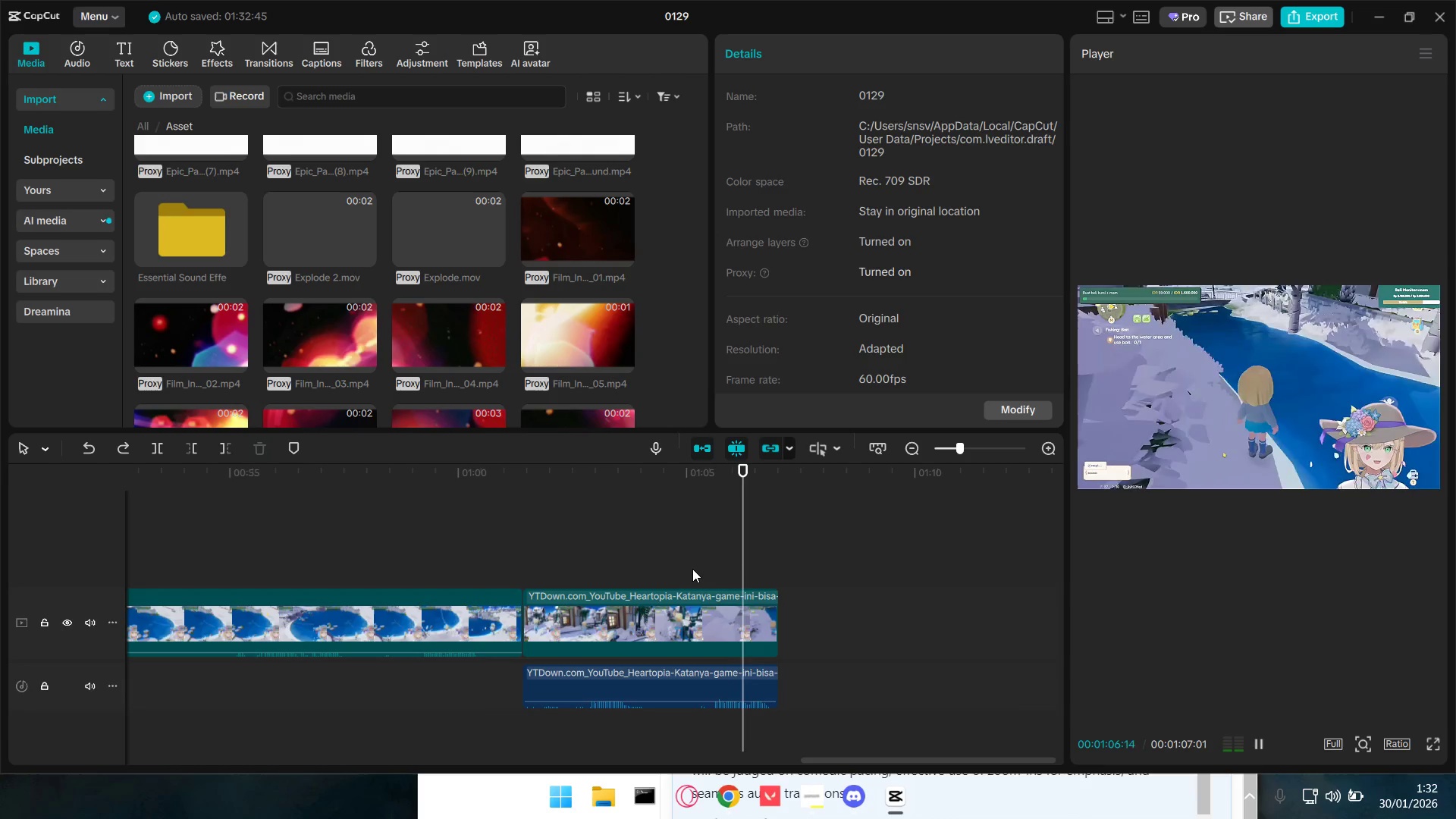 
key(Space)
 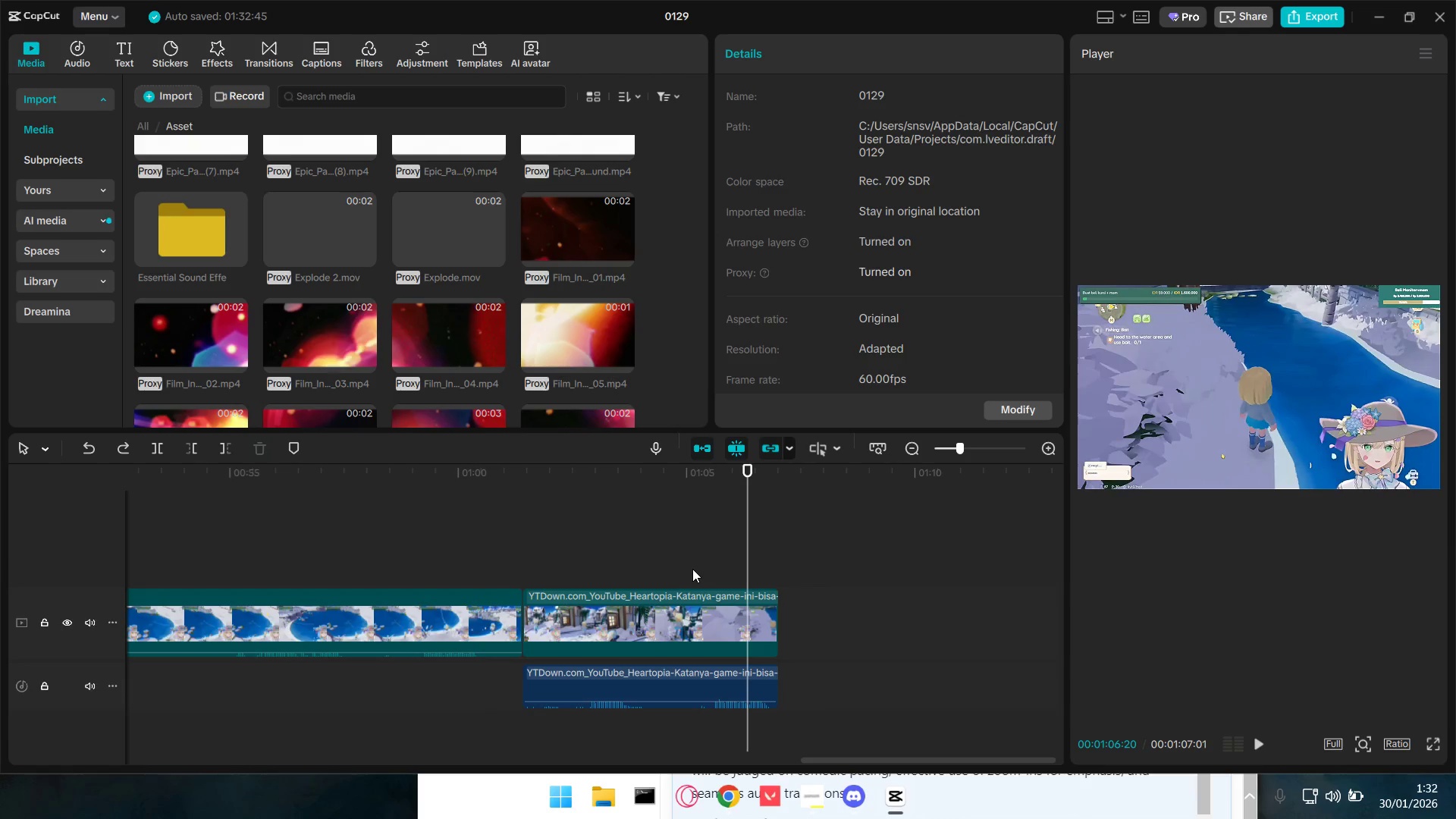 
key(Space)
 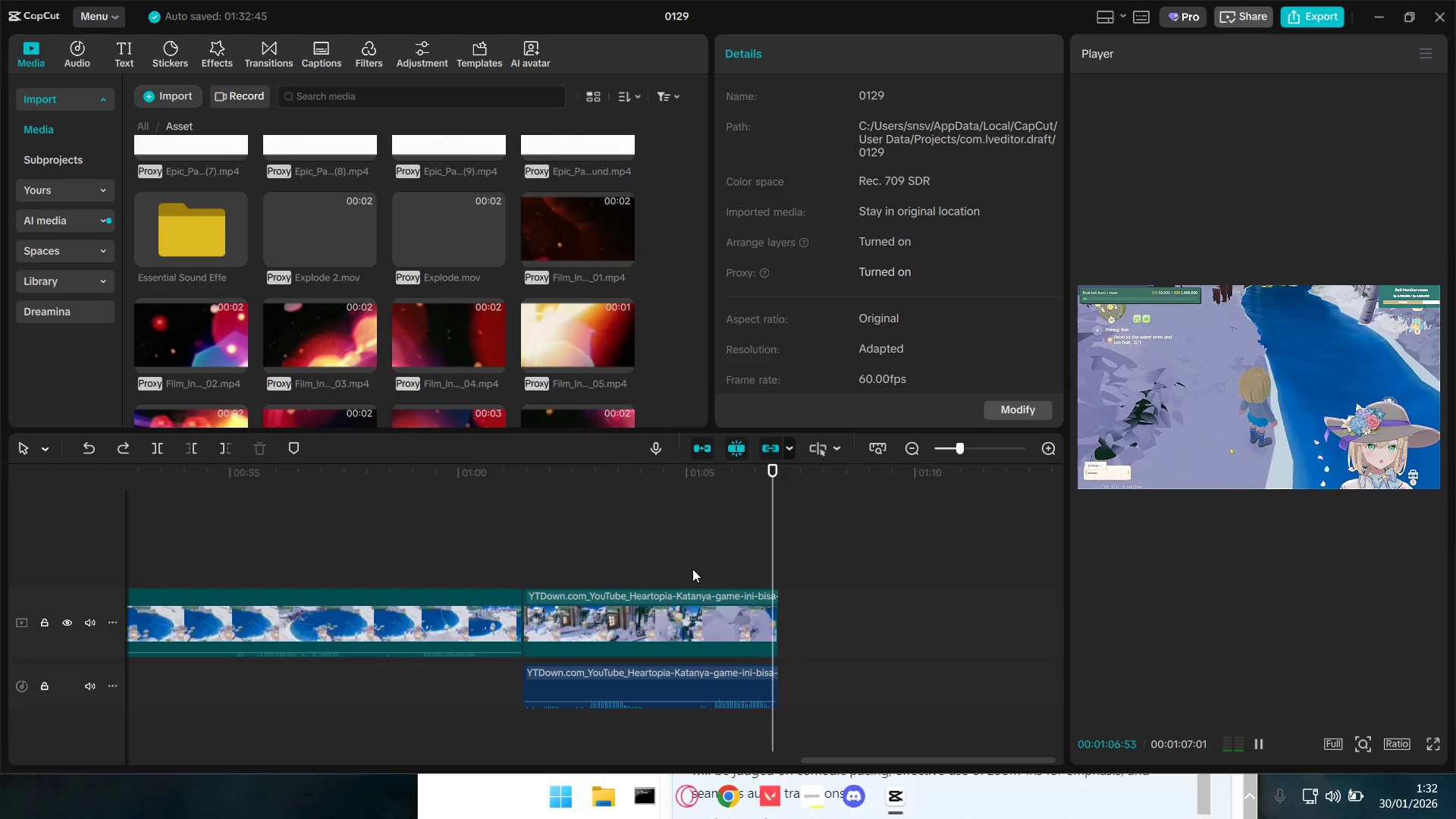 
key(Space)
 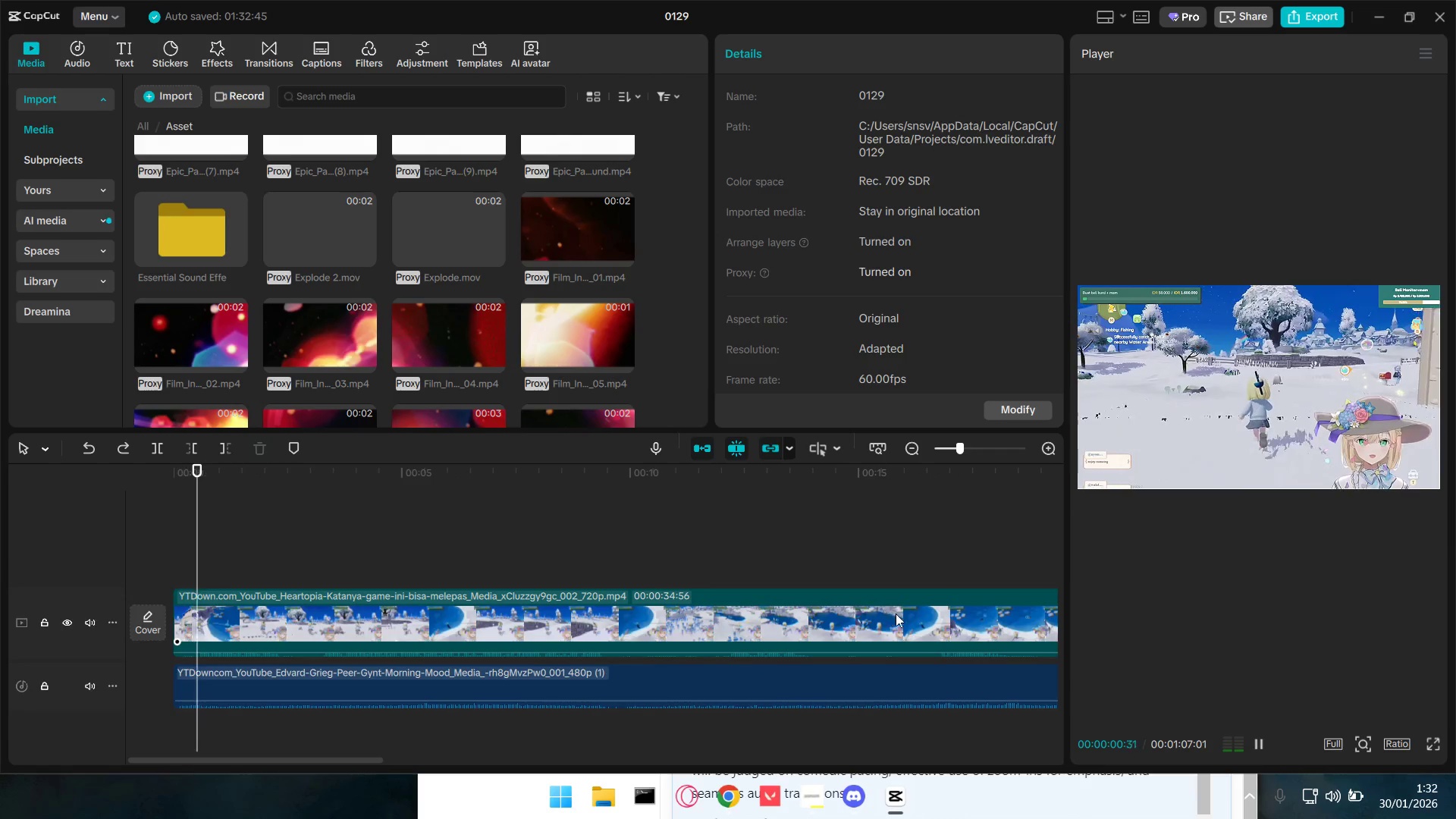 
hold_key(key=ControlLeft, duration=1.3)
scroll: coordinate [861, 613], scroll_direction: down, amount: 14.0
 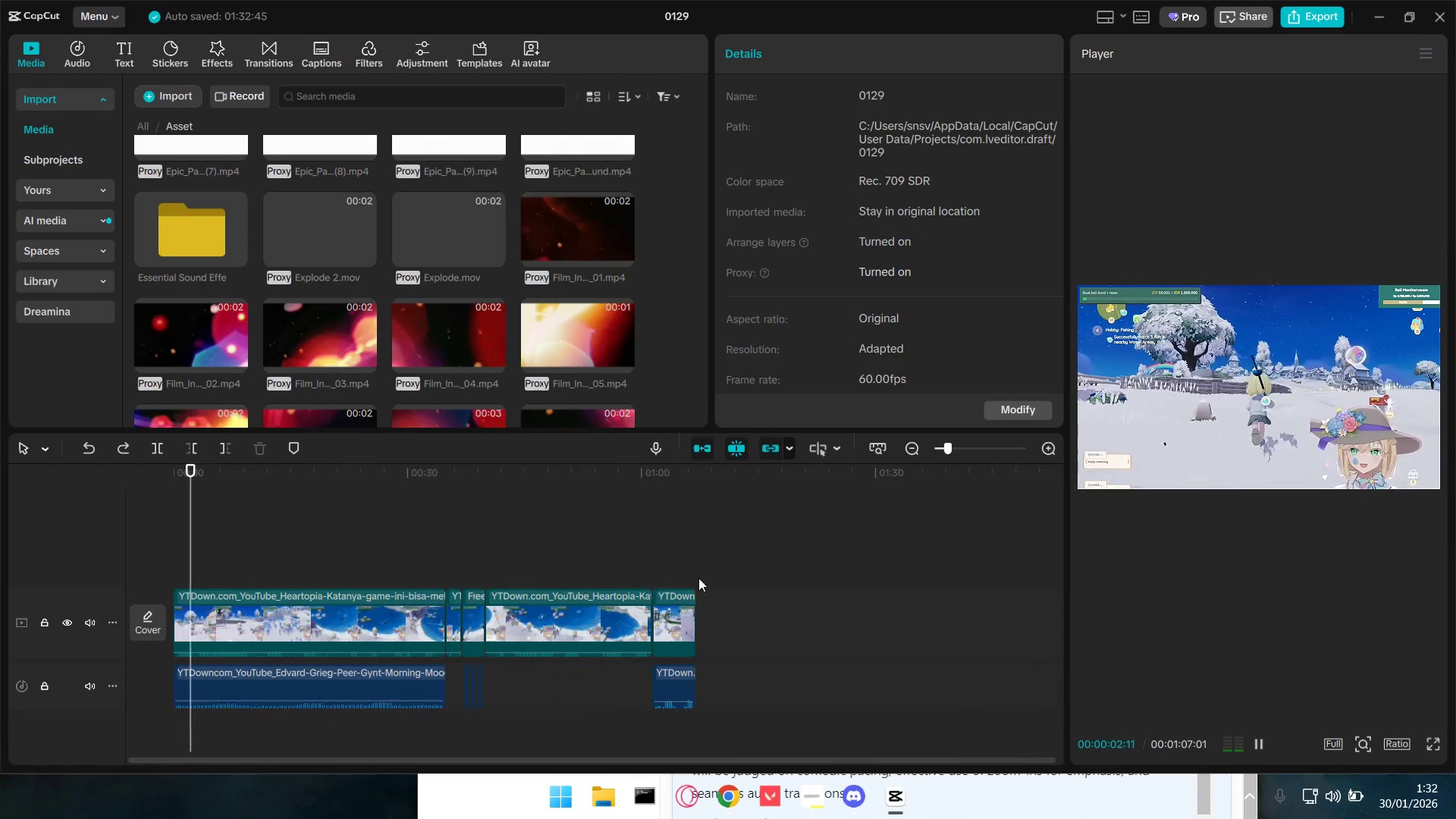 
left_click([668, 570])
 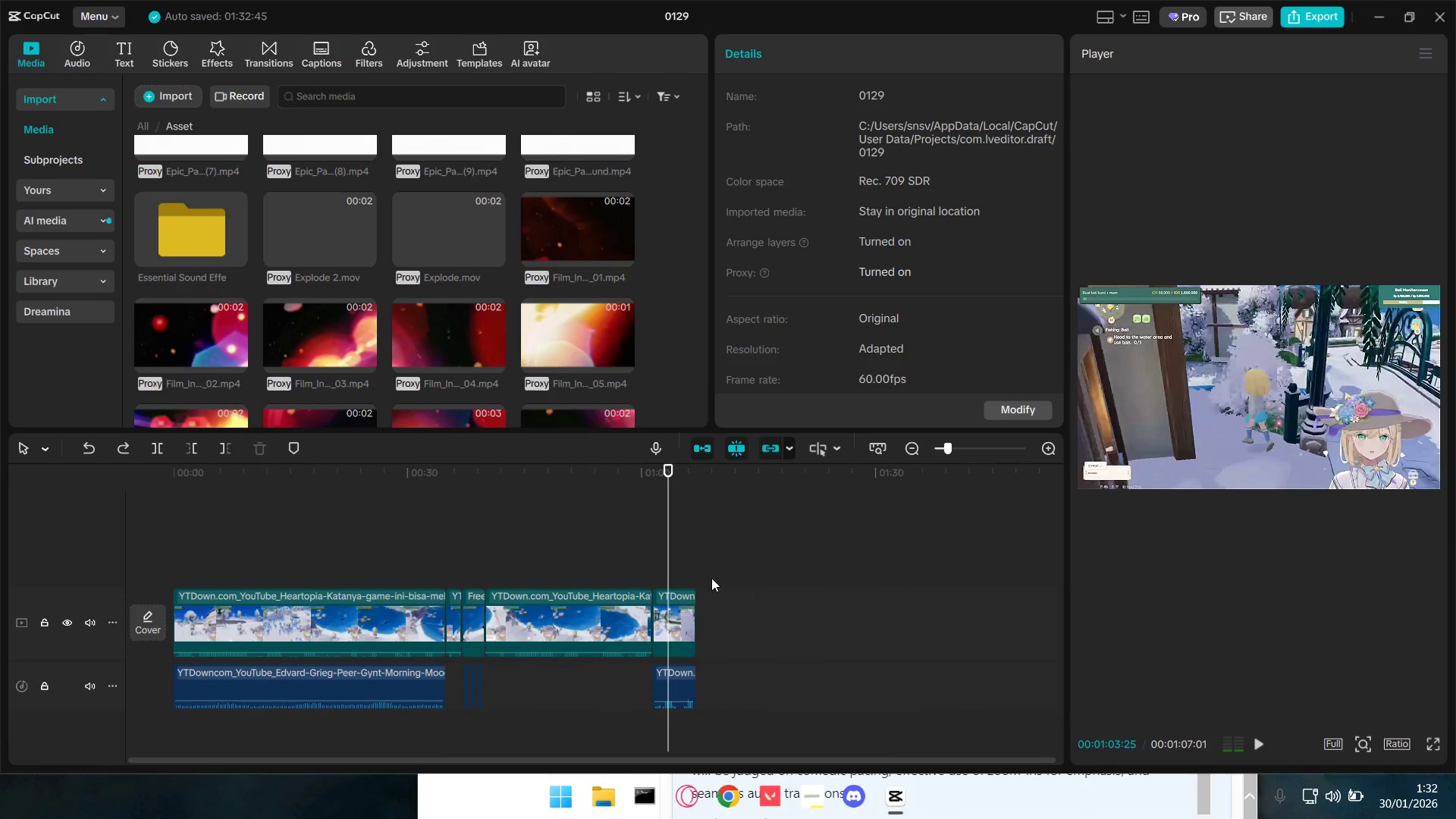 
key(Space)
 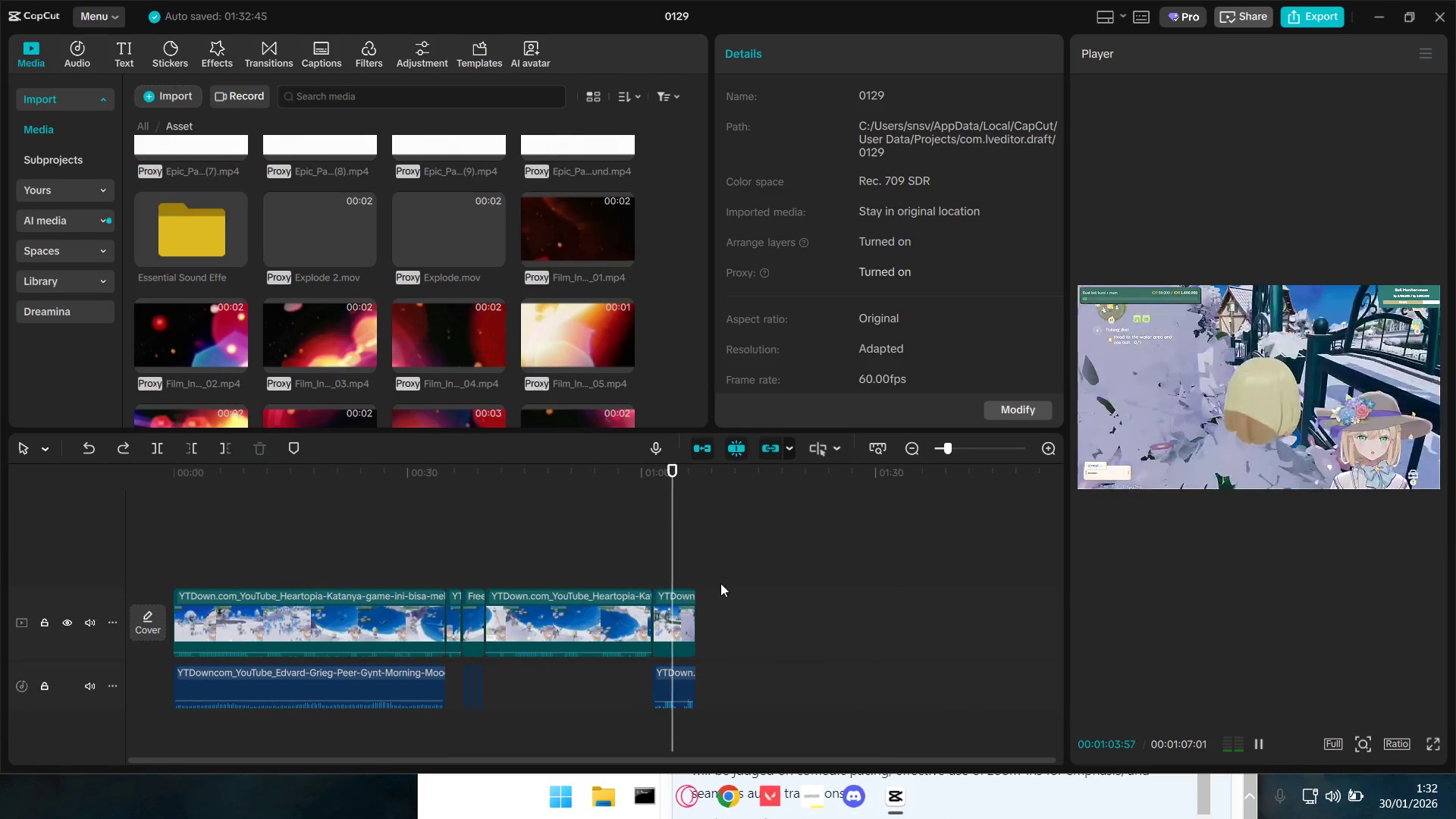 
hold_key(key=ControlLeft, duration=0.77)
scroll: coordinate [742, 604], scroll_direction: up, amount: 8.0
 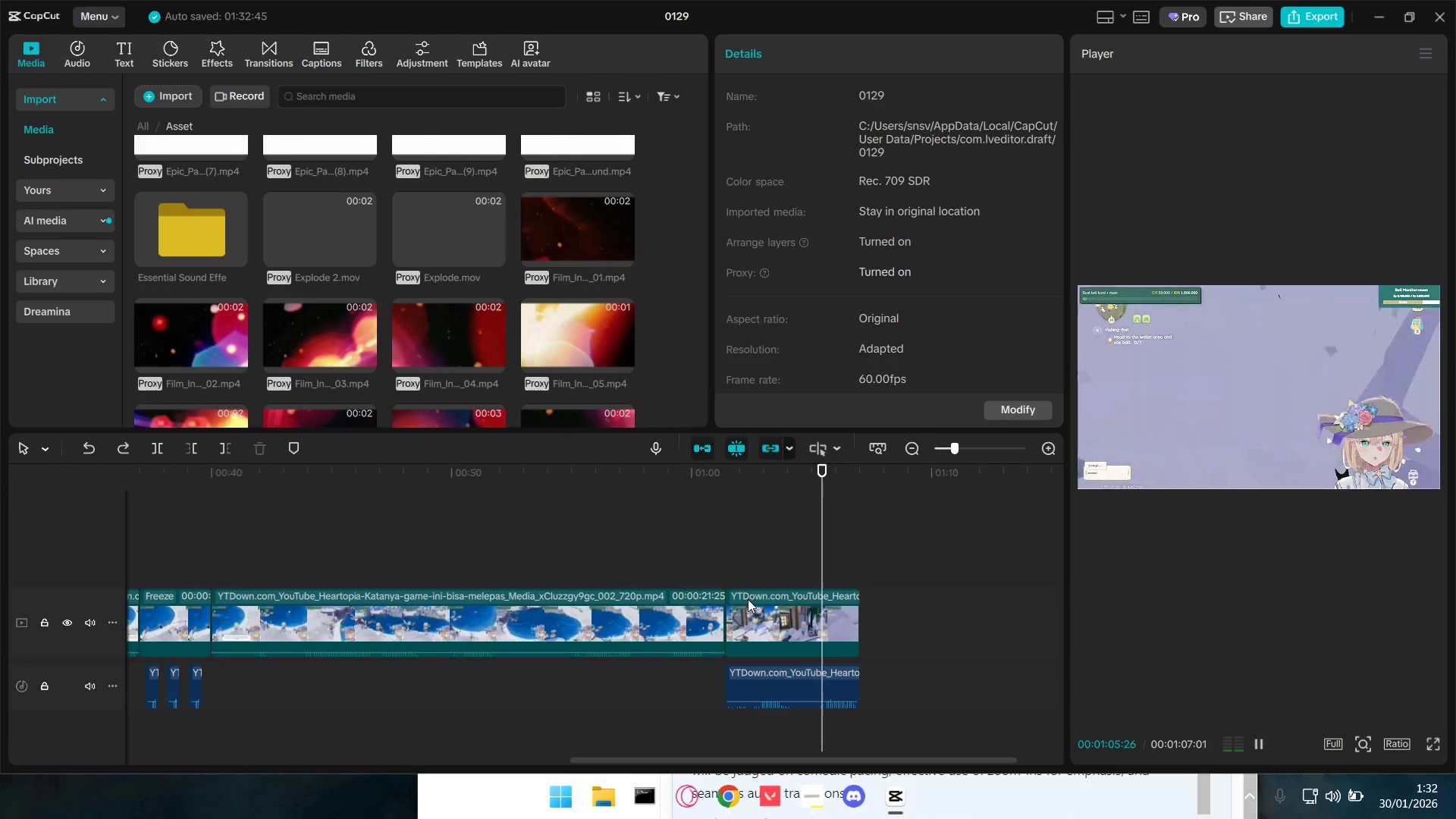 
key(Space)
 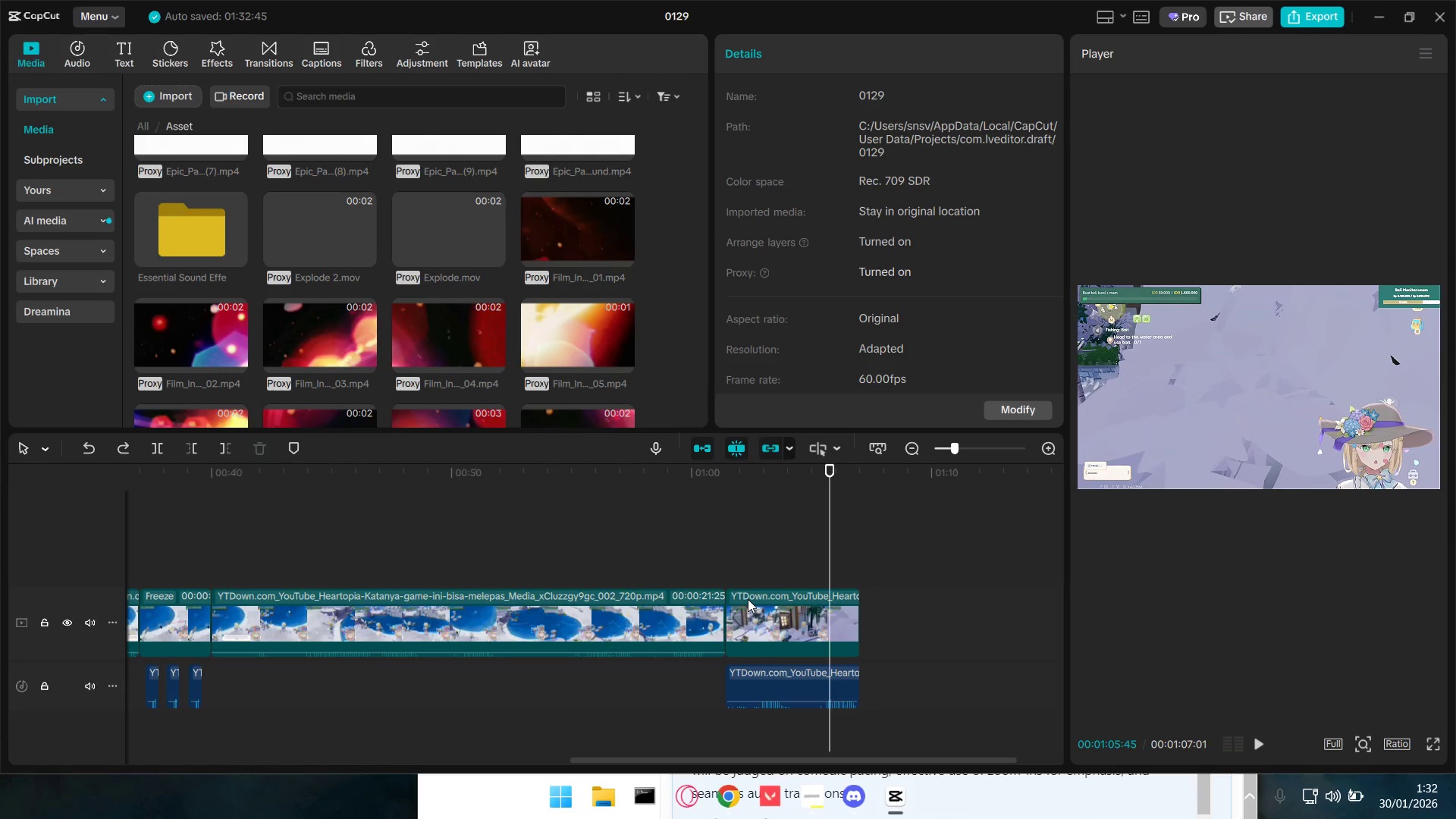 
key(Space)
 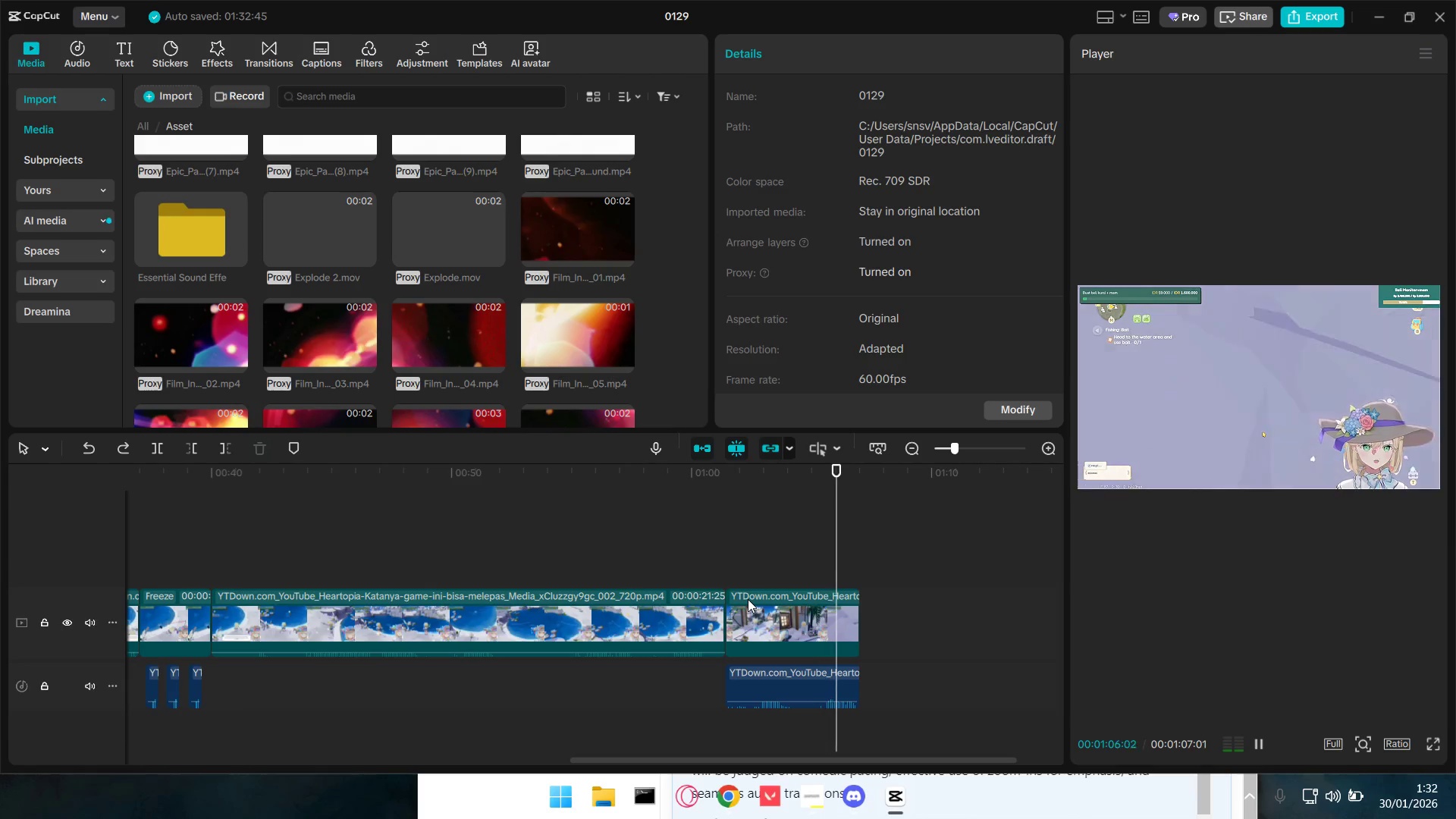 
key(Space)
 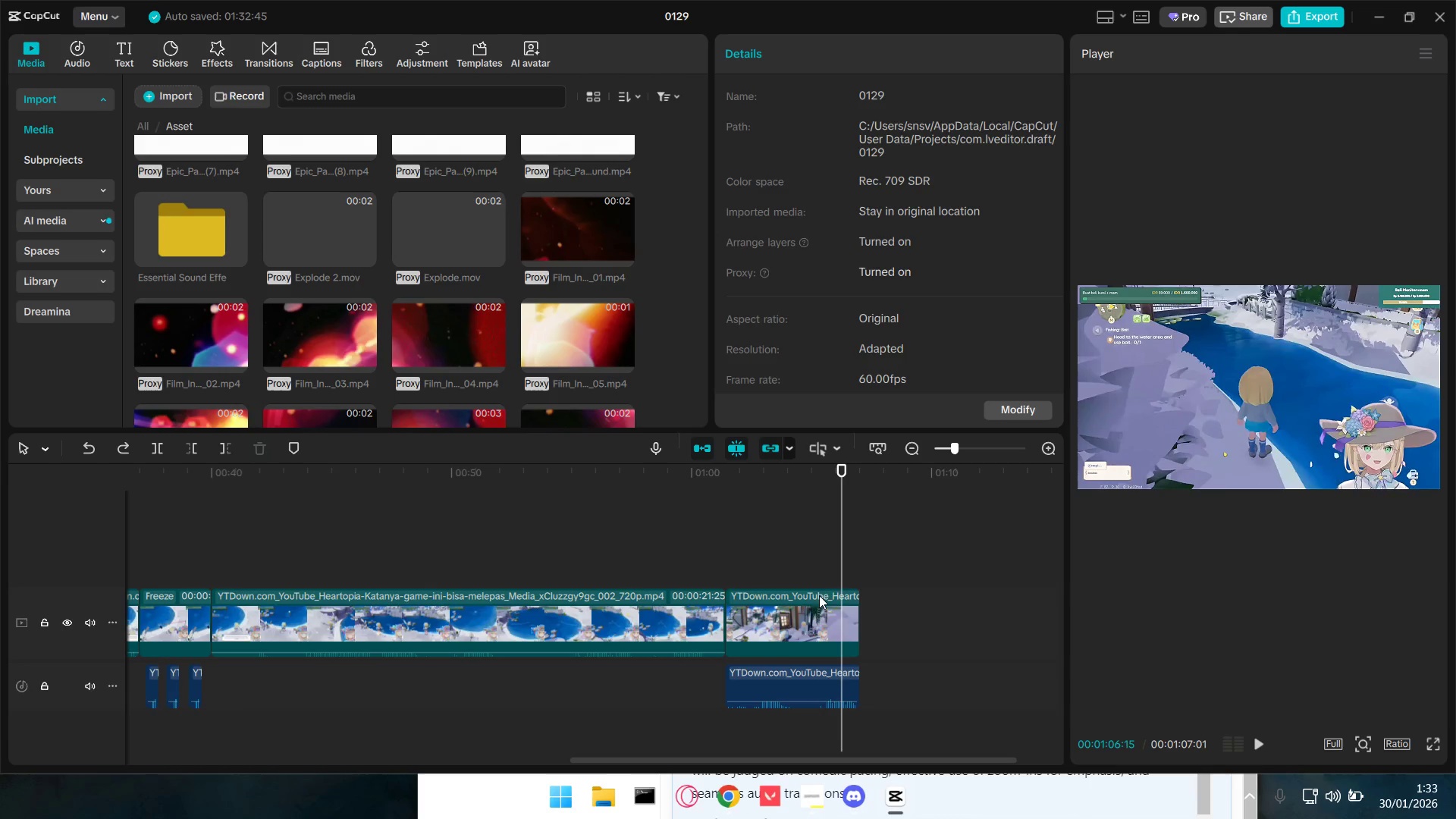 
left_click_drag(start_coordinate=[839, 577], to_coordinate=[836, 576])
 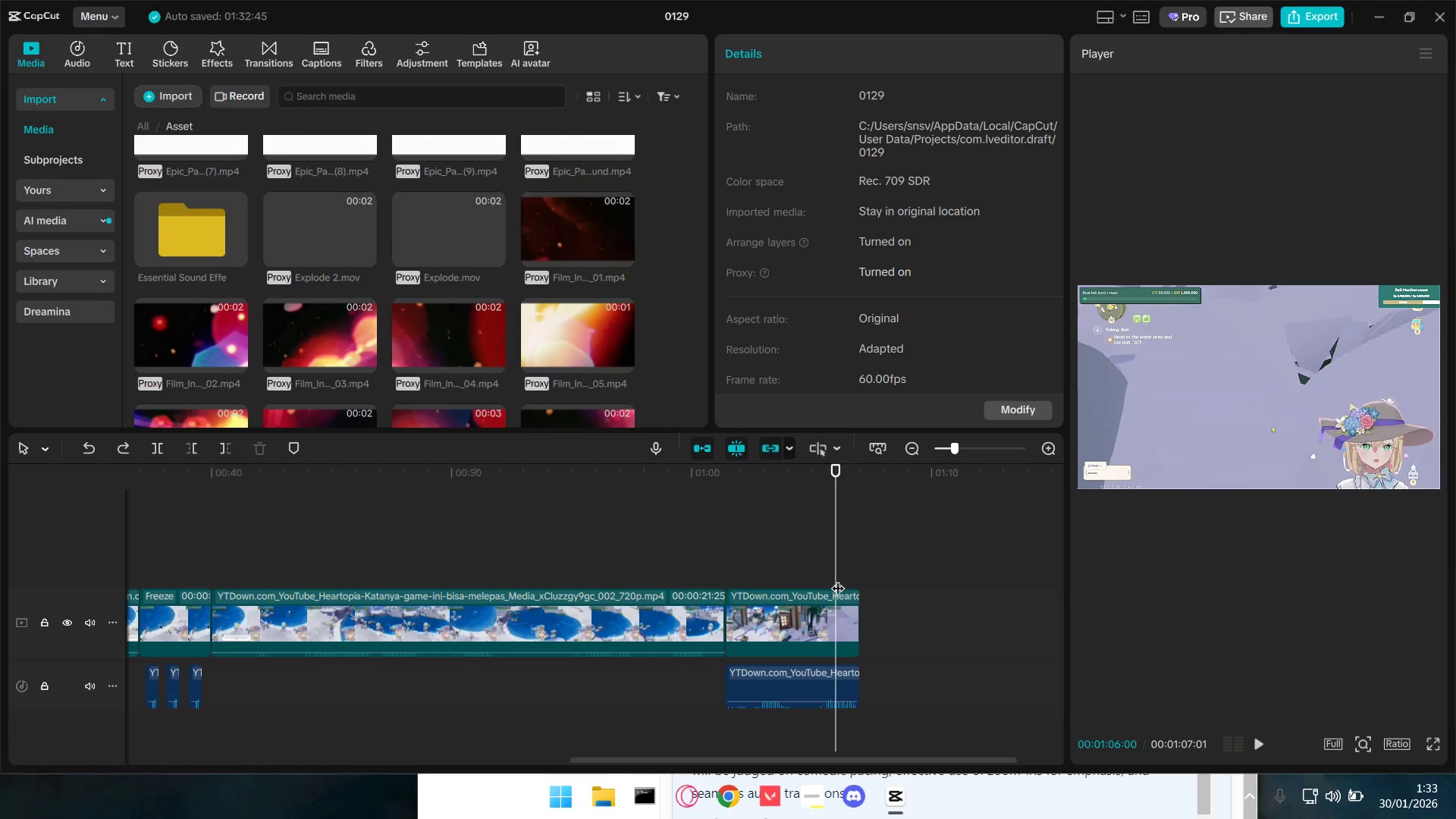 
key(Control+Z)
 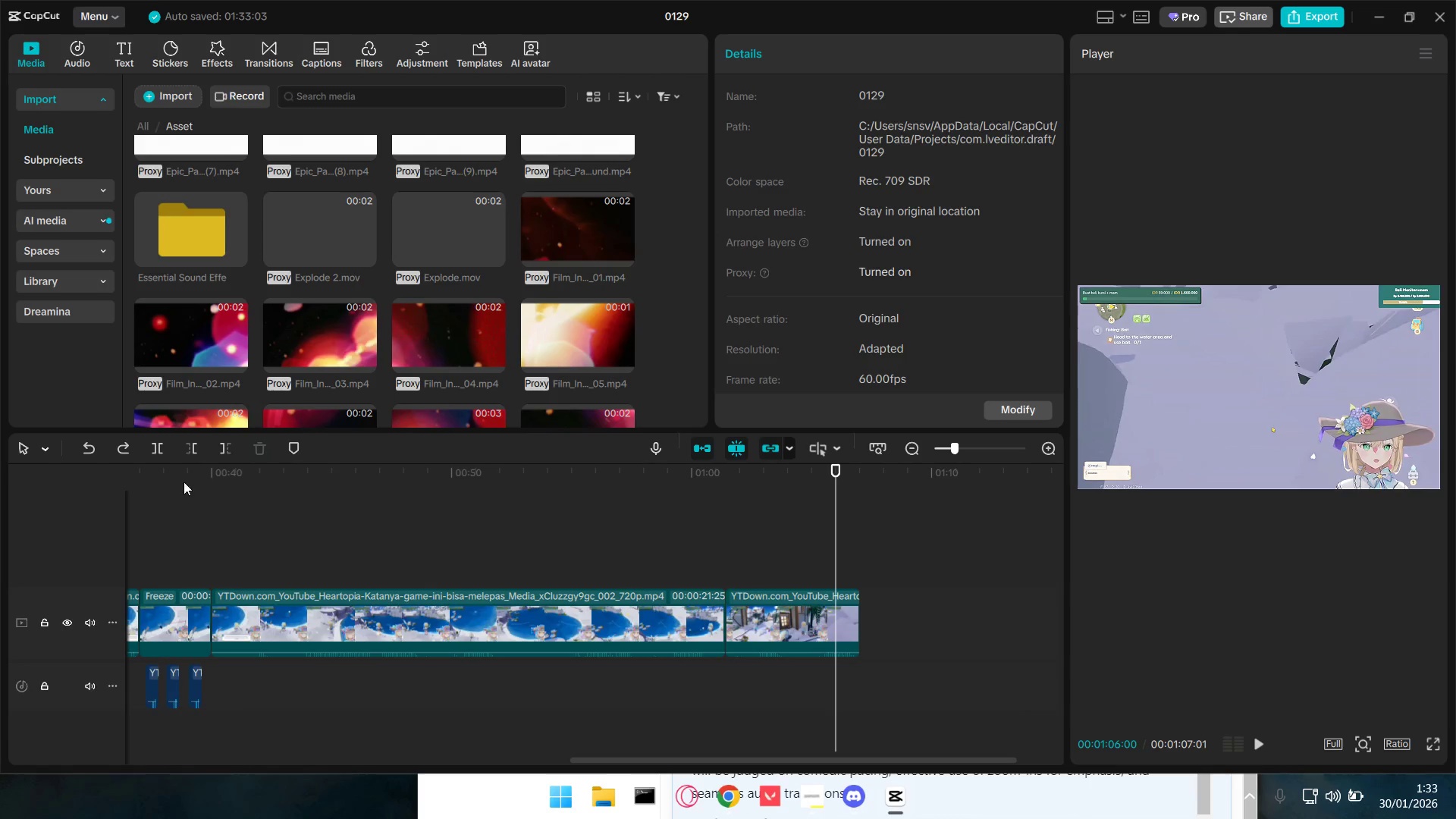 
double_click([127, 445])
 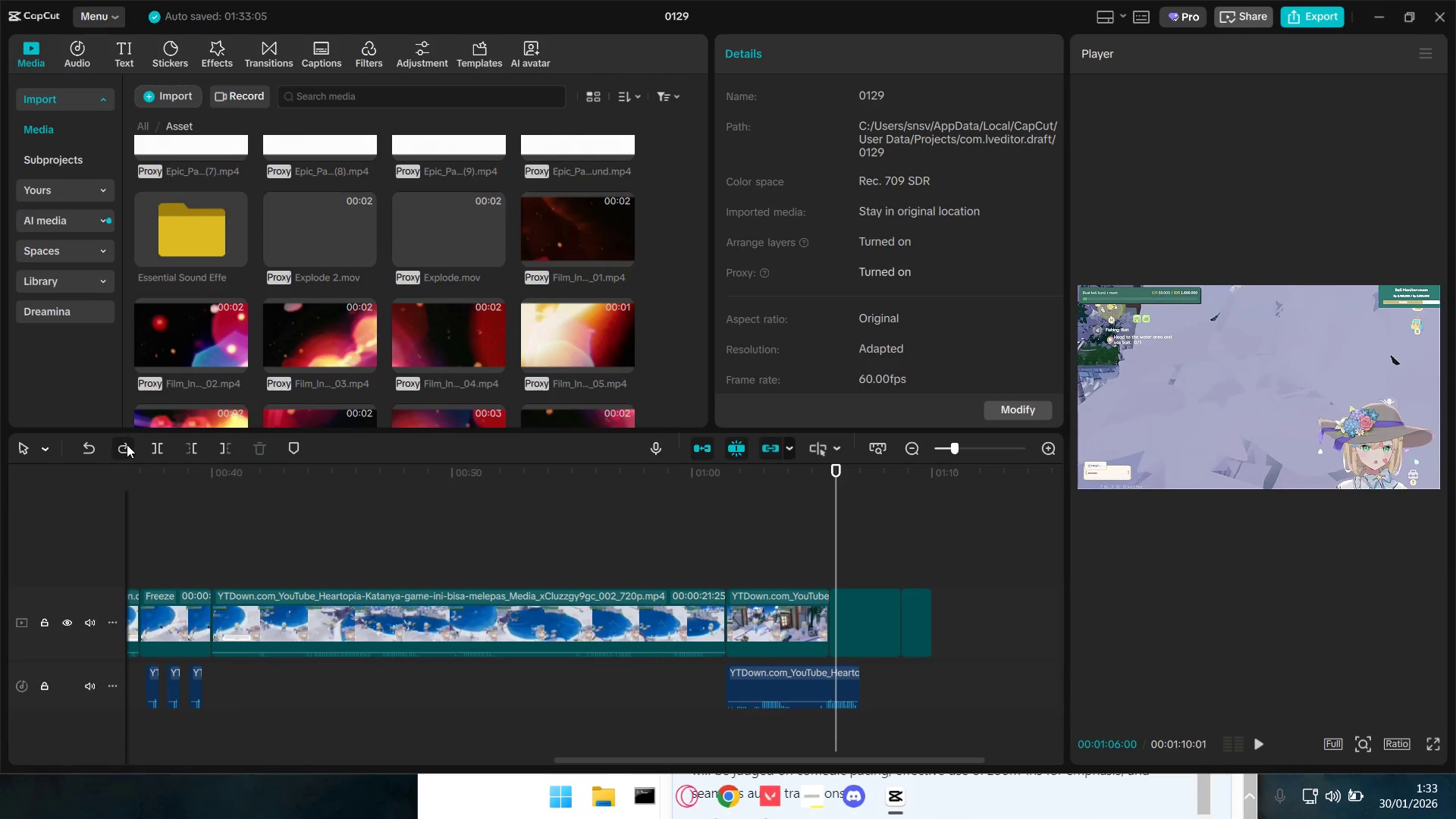 
triple_click([127, 444])
 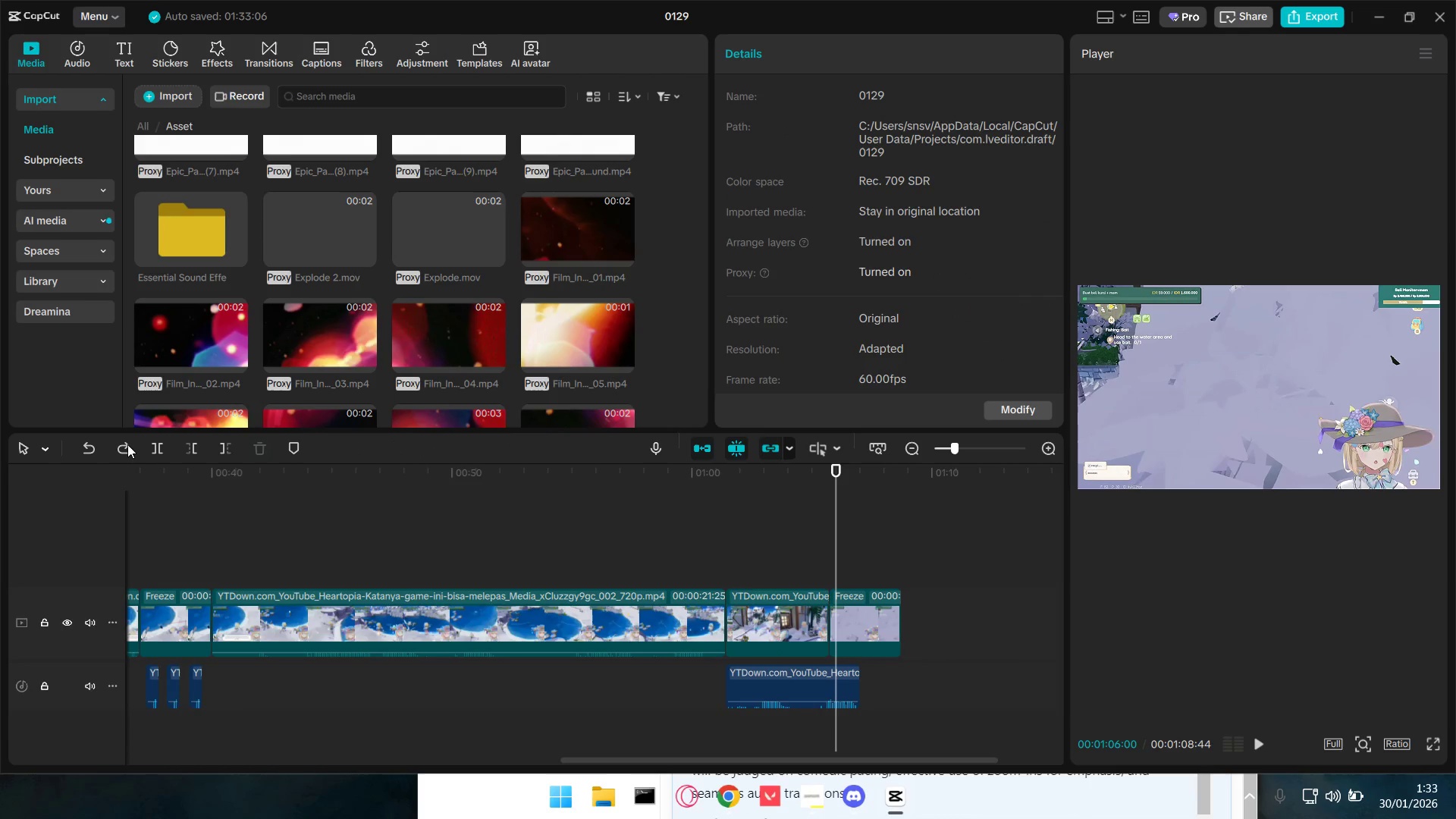 
triple_click([127, 444])
 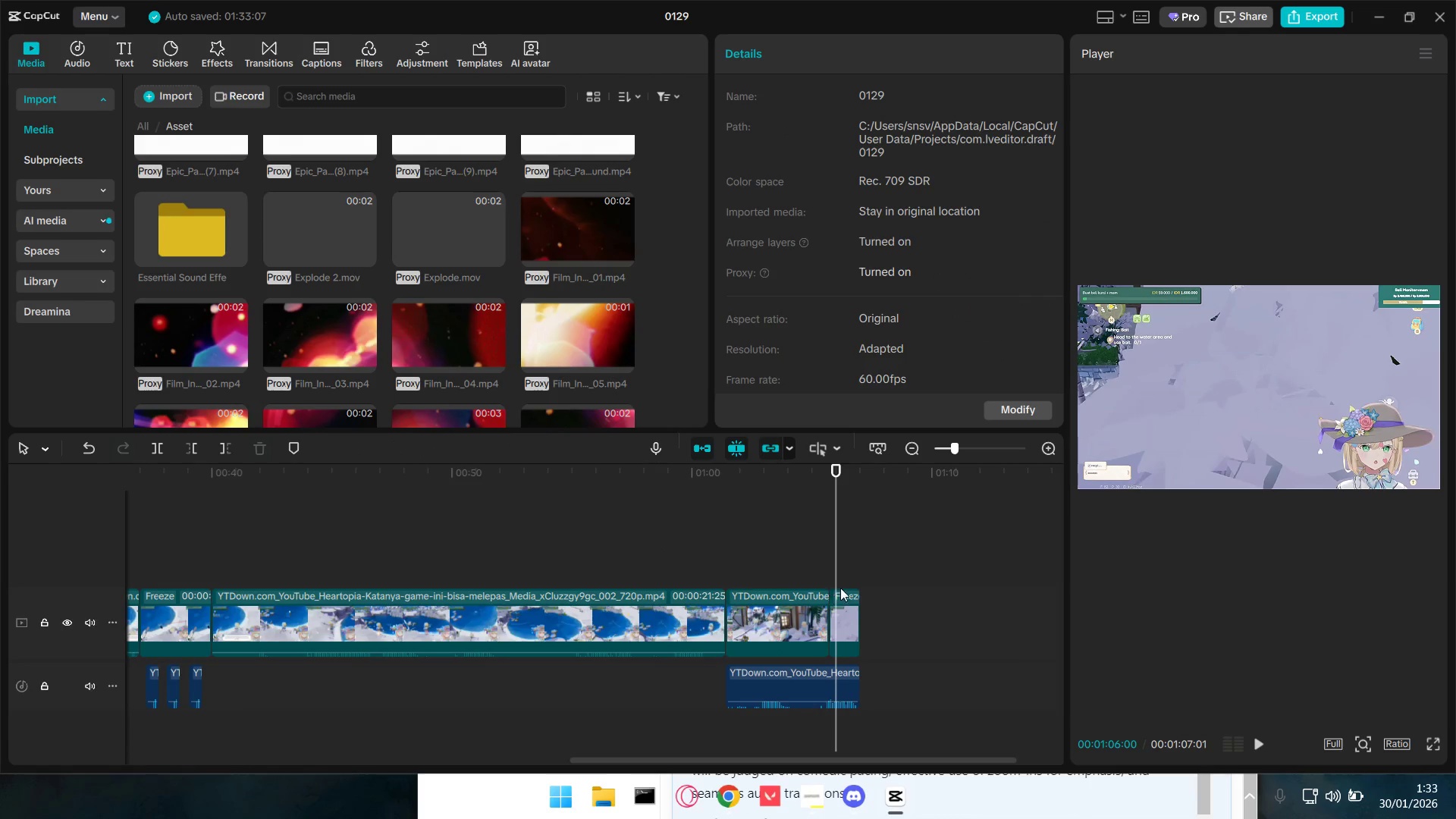 
key(Space)
 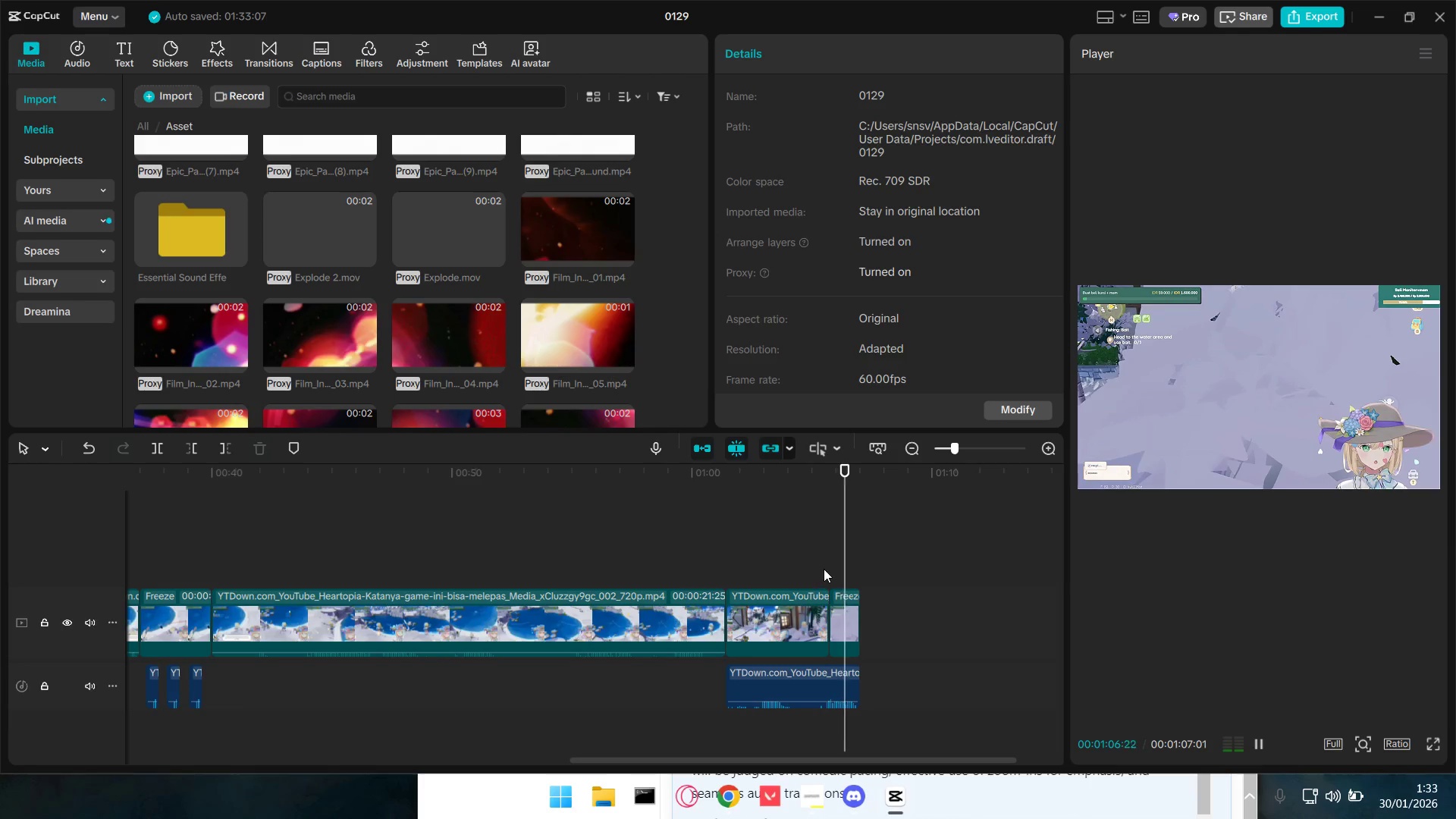 
key(Space)
 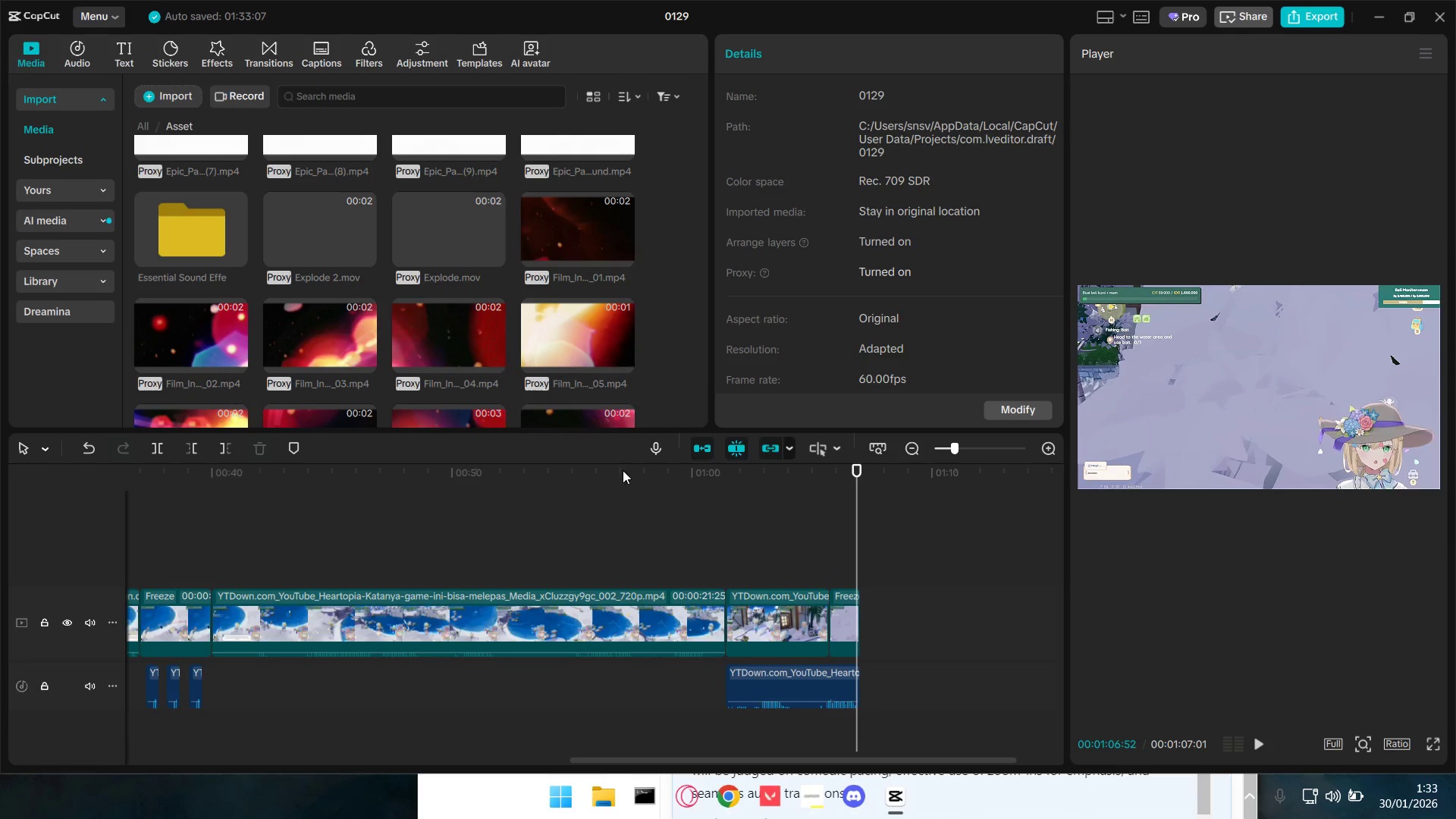 
scroll: coordinate [504, 344], scroll_direction: down, amount: 22.0
 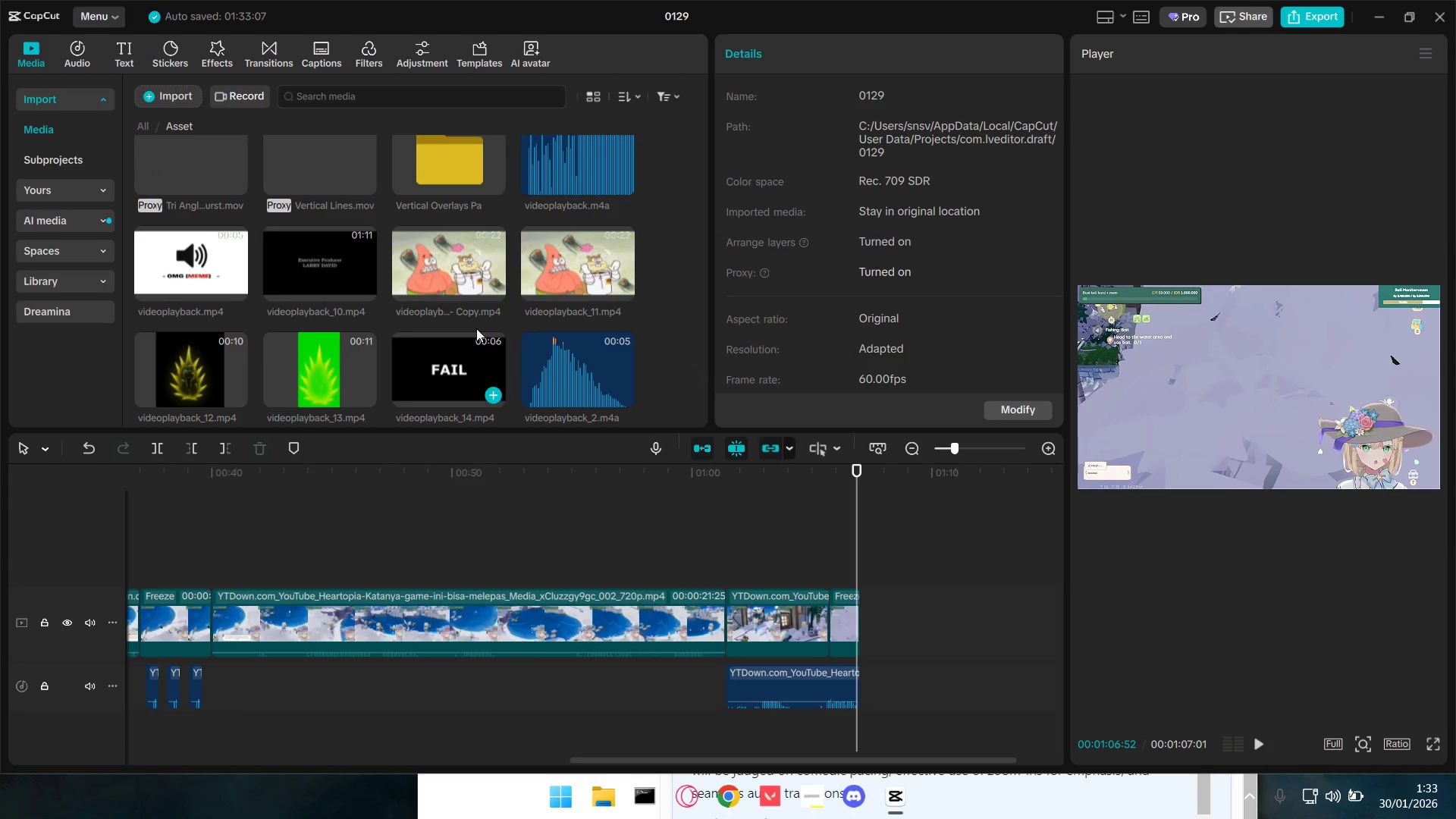 
left_click_drag(start_coordinate=[349, 281], to_coordinate=[851, 626])
 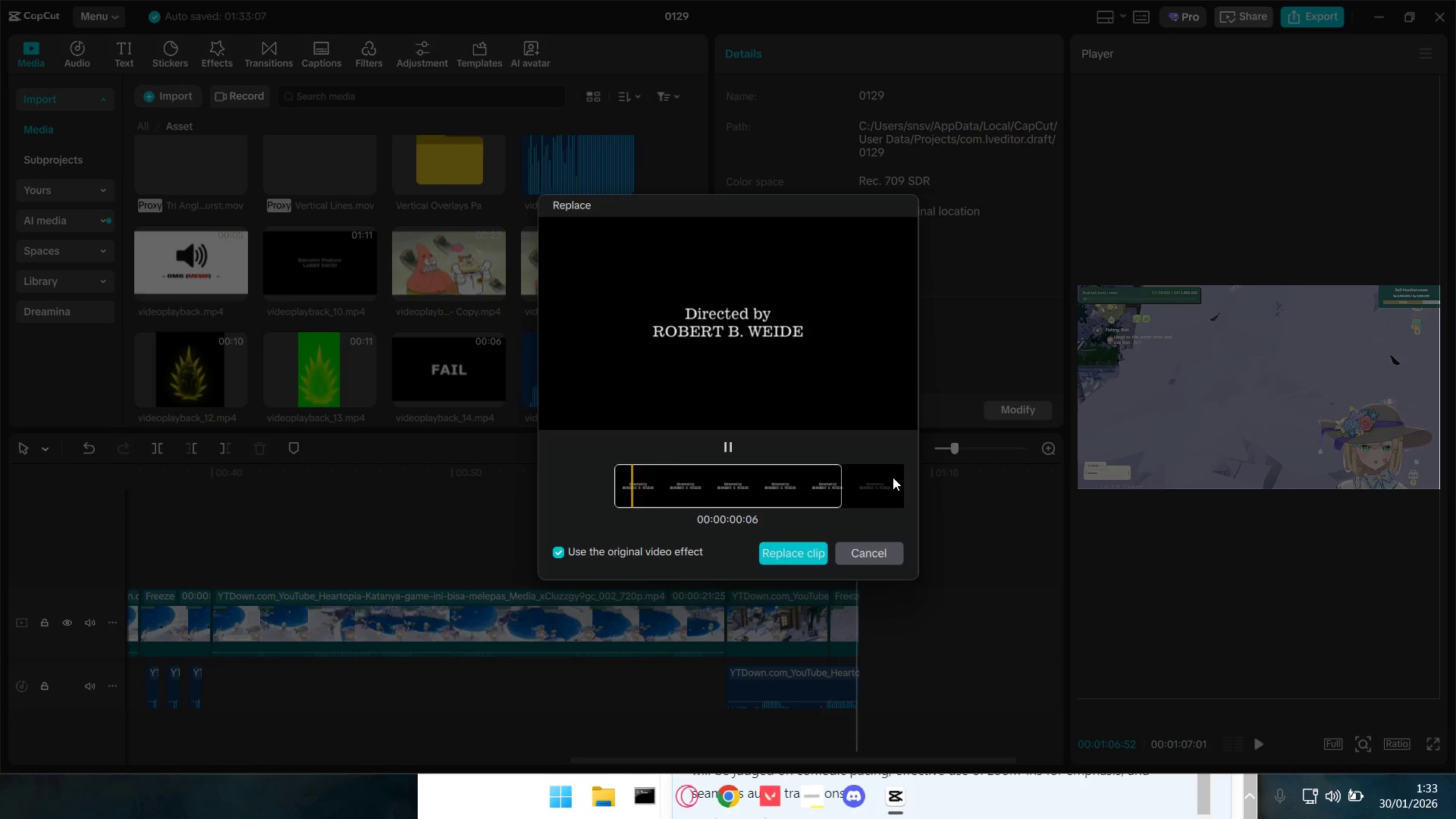 
left_click([886, 544])
 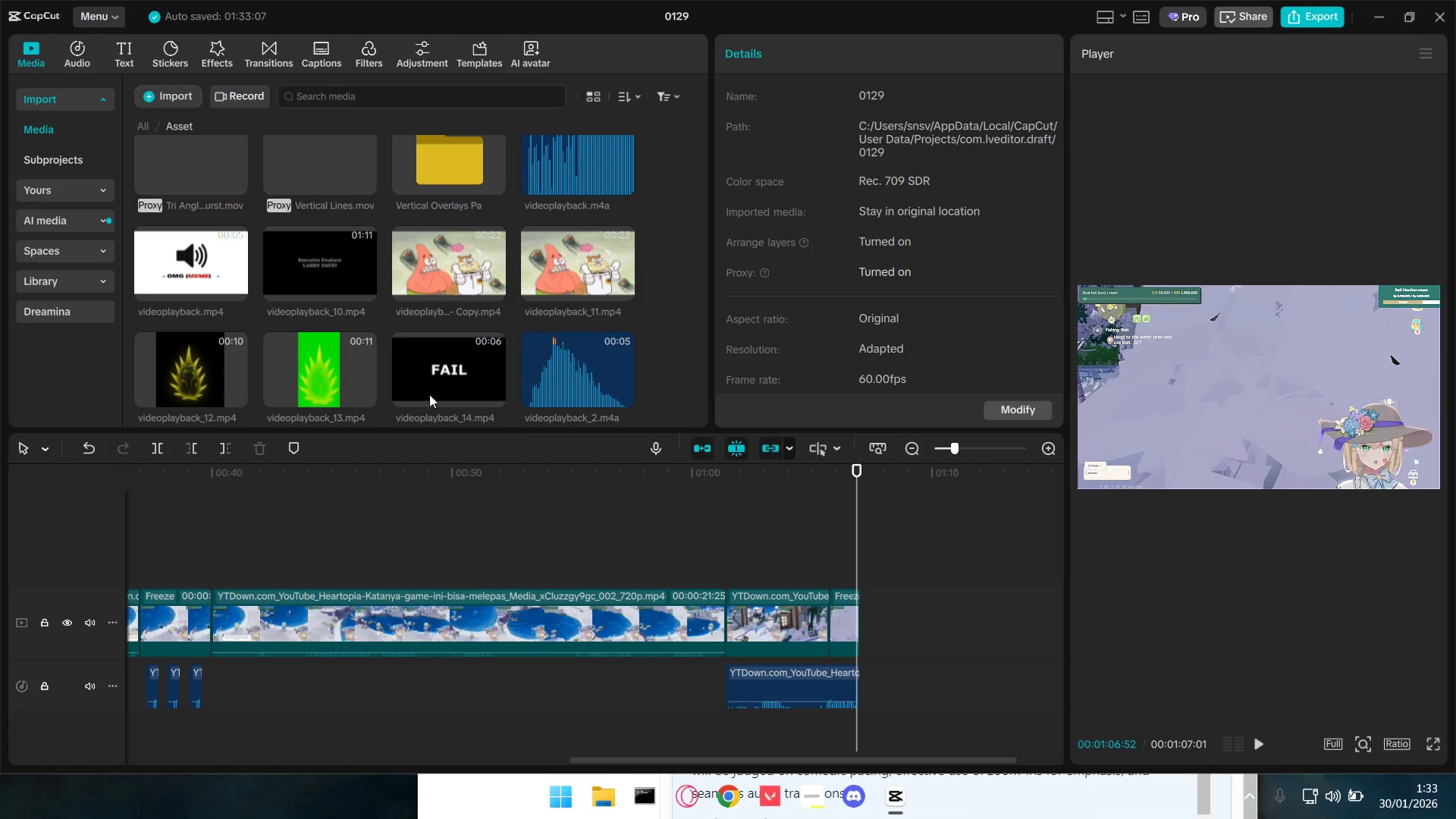 
left_click_drag(start_coordinate=[432, 375], to_coordinate=[871, 622])
 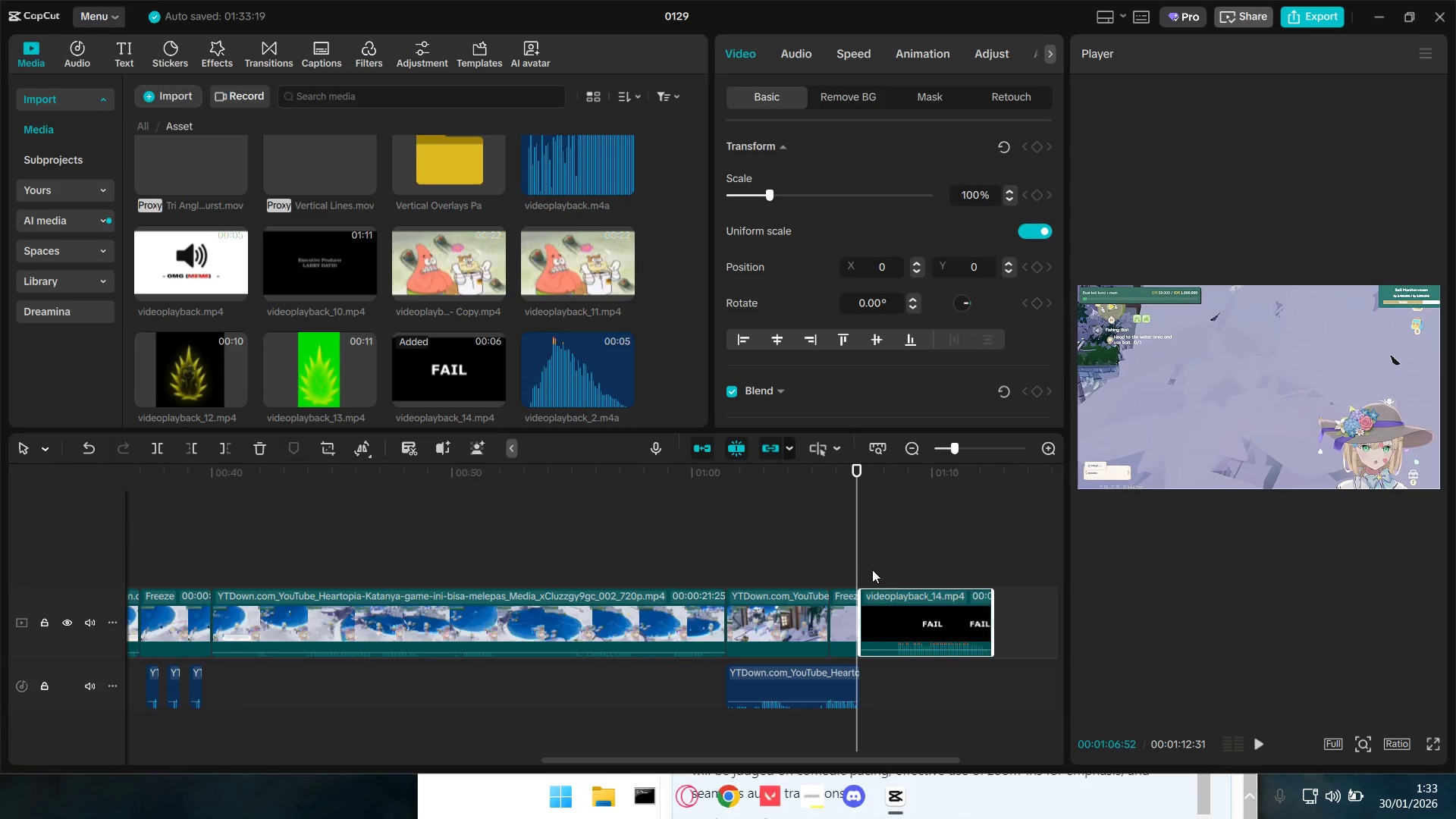 
key(Space)
 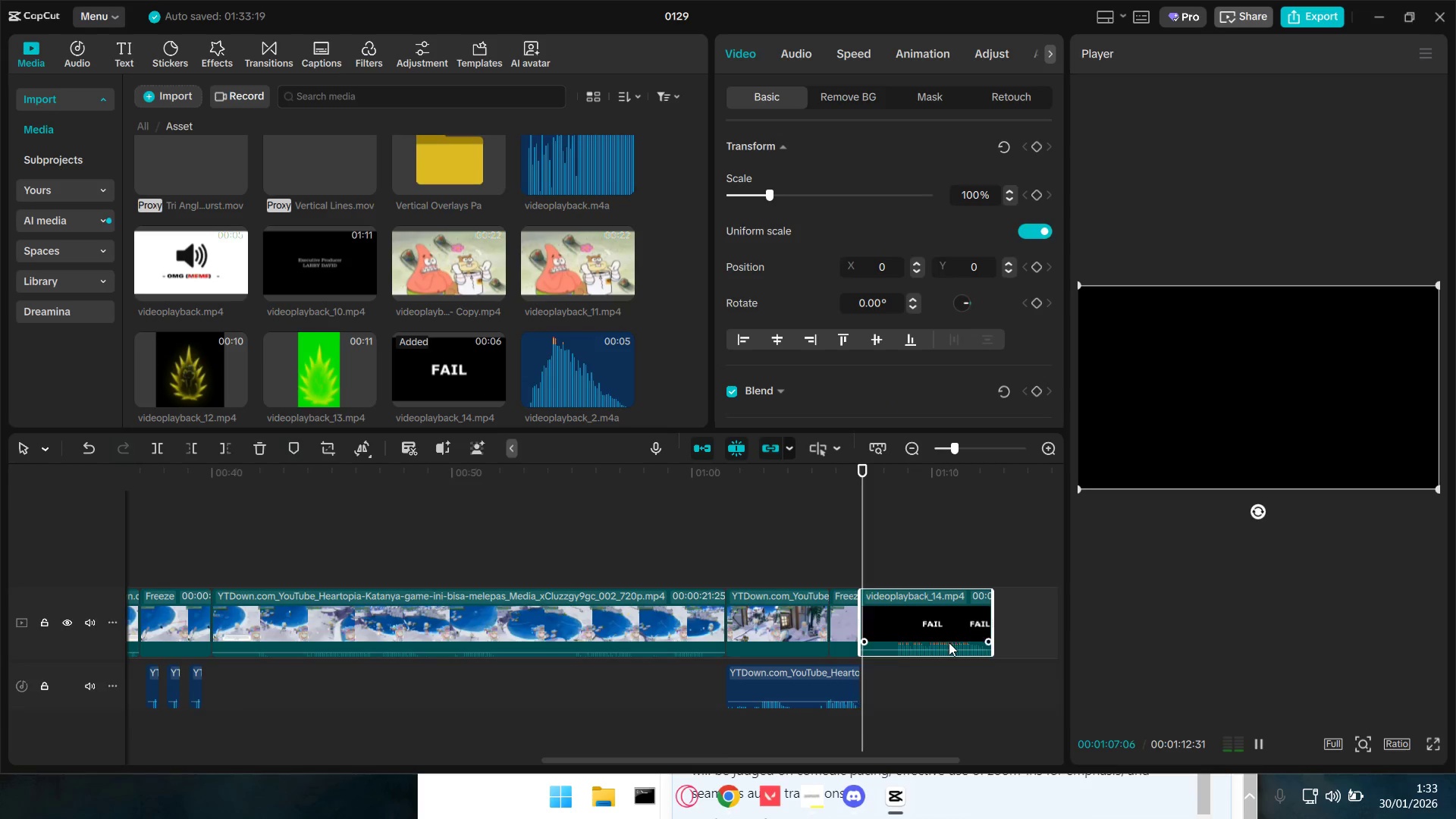 
key(Space)
 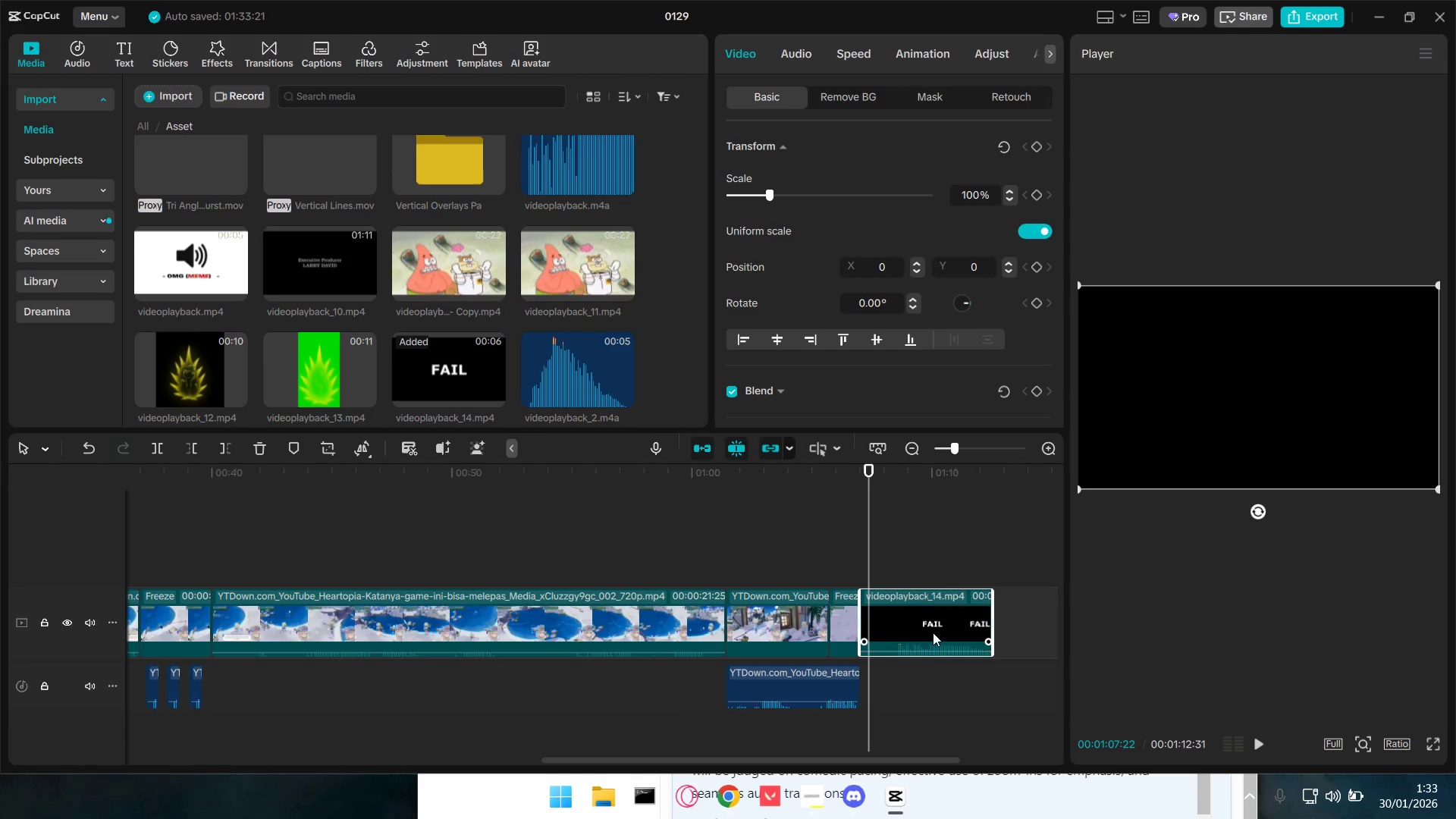 
key(Backspace)
 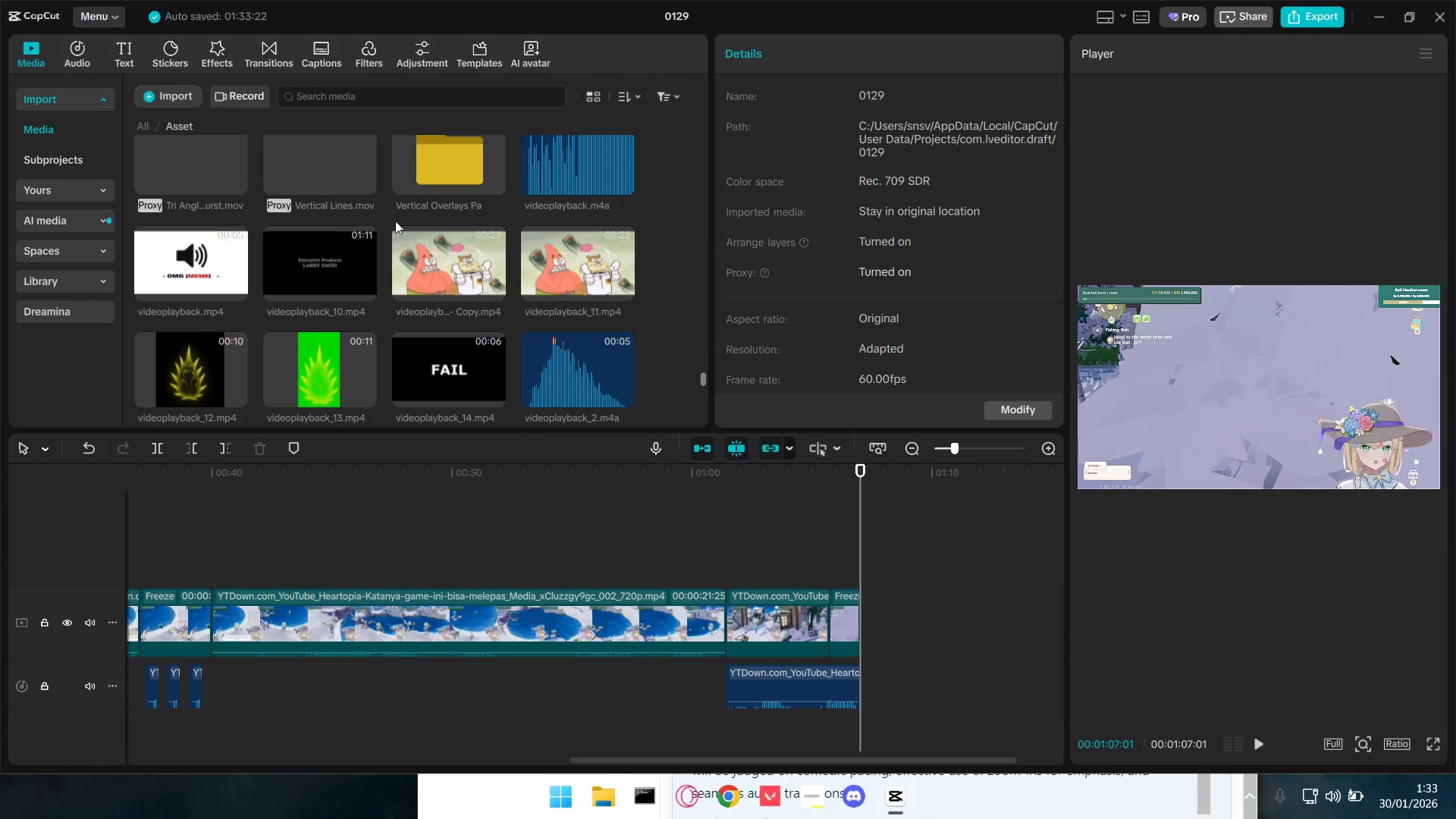 
left_click_drag(start_coordinate=[317, 255], to_coordinate=[861, 622])
 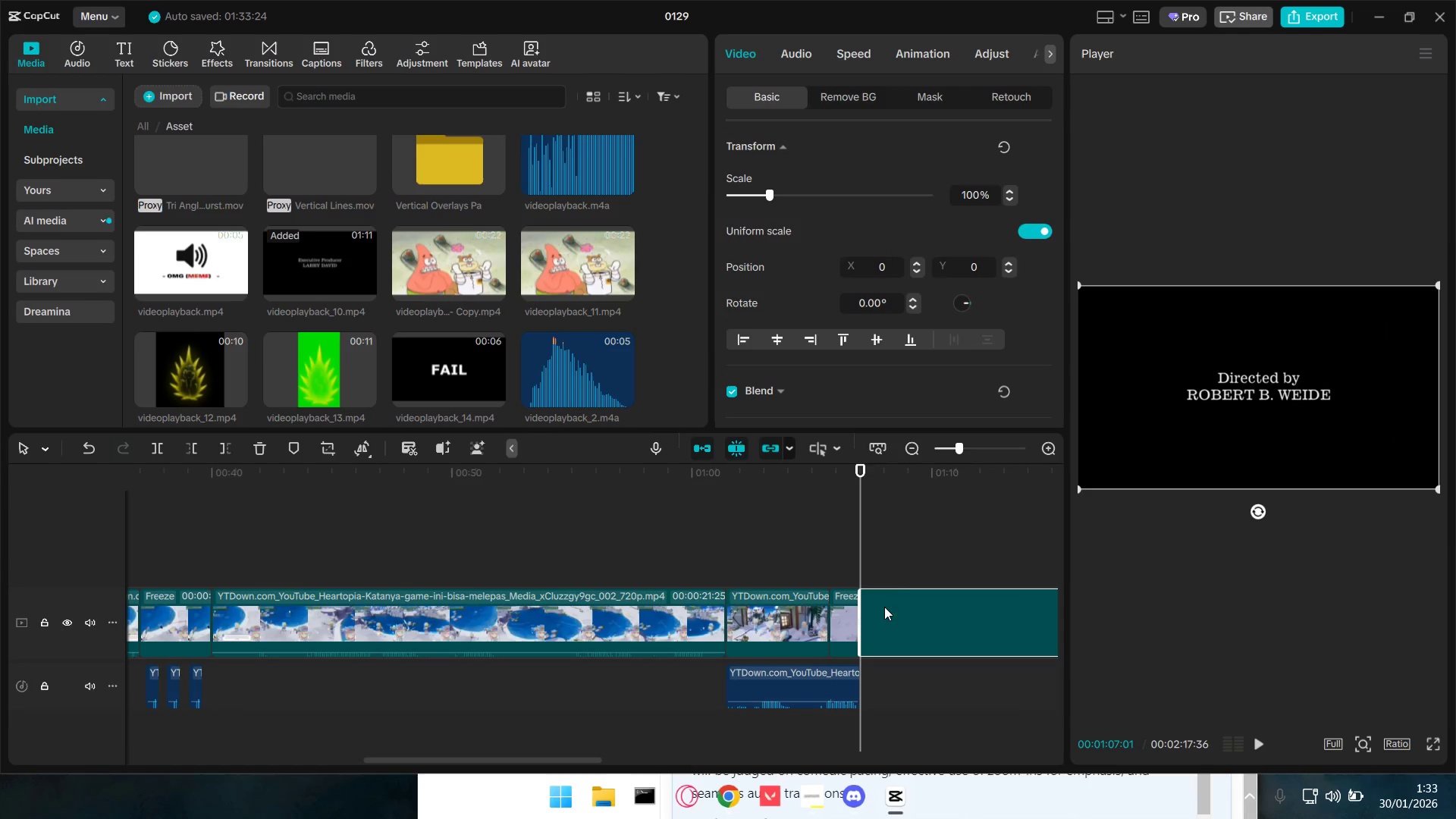 
hold_key(key=ControlLeft, duration=0.39)
 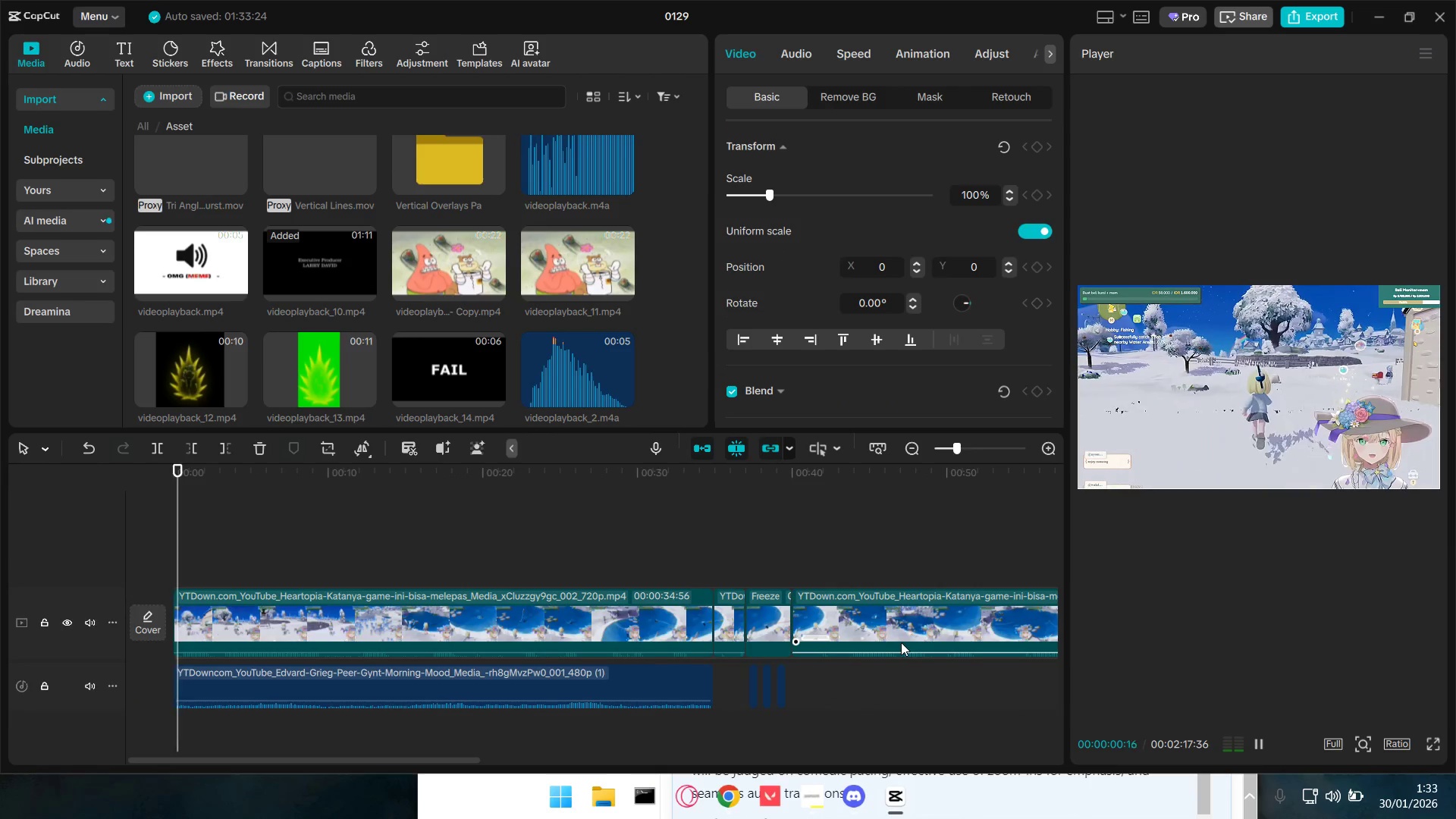 
key(Space)
 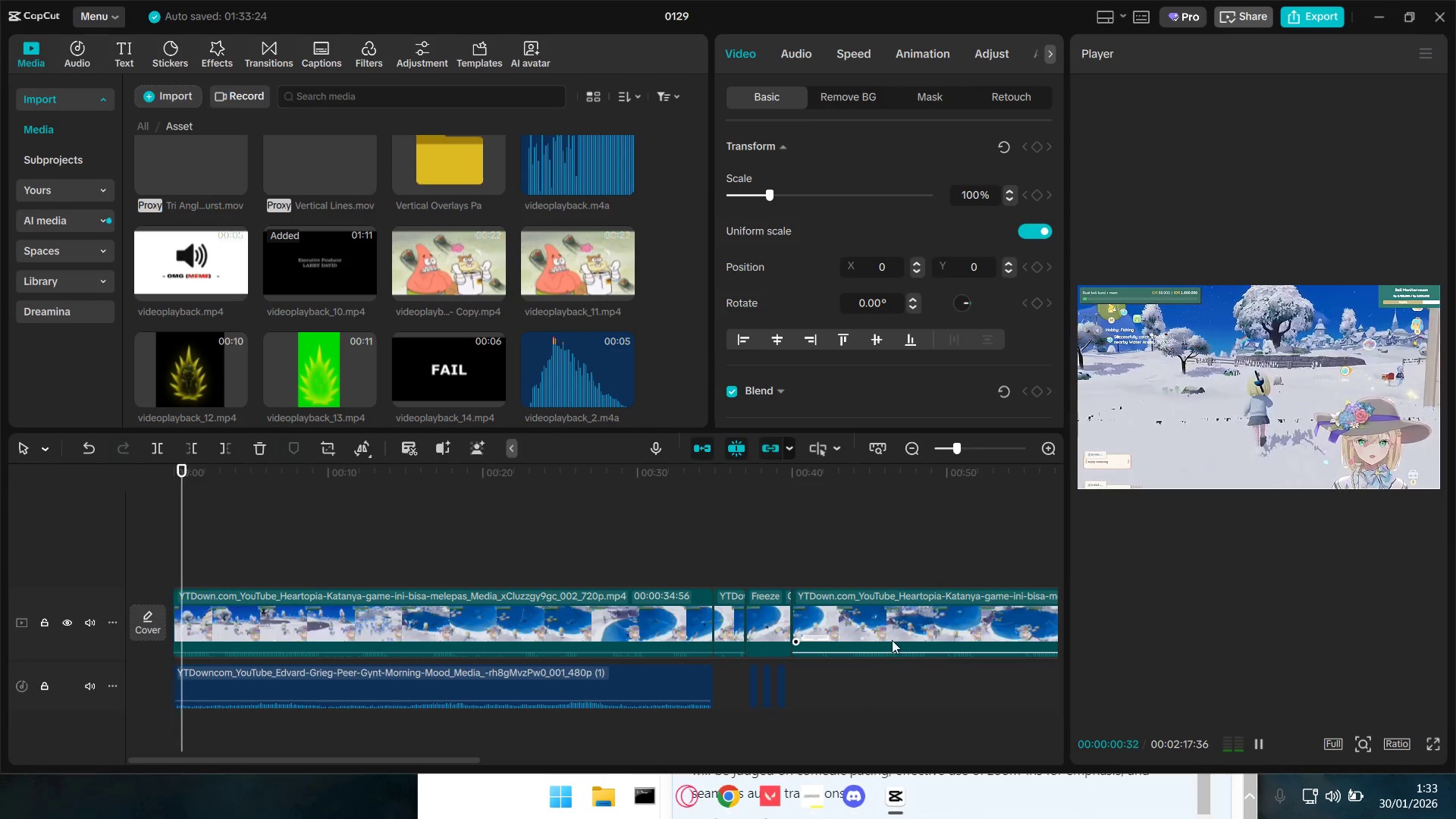 
scroll: coordinate [894, 601], scroll_direction: down, amount: 3.0
 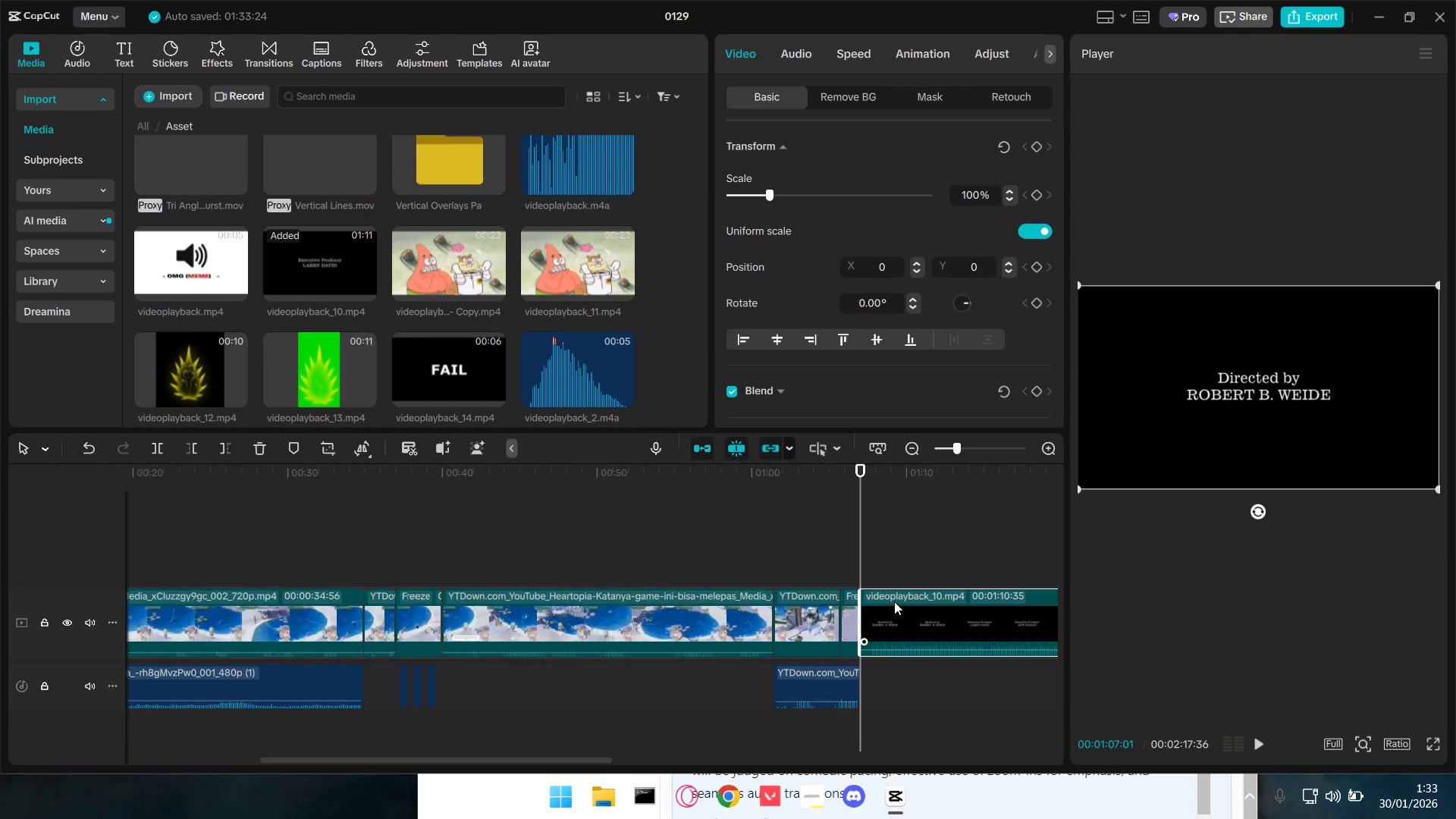 
hold_key(key=ControlLeft, duration=0.58)
 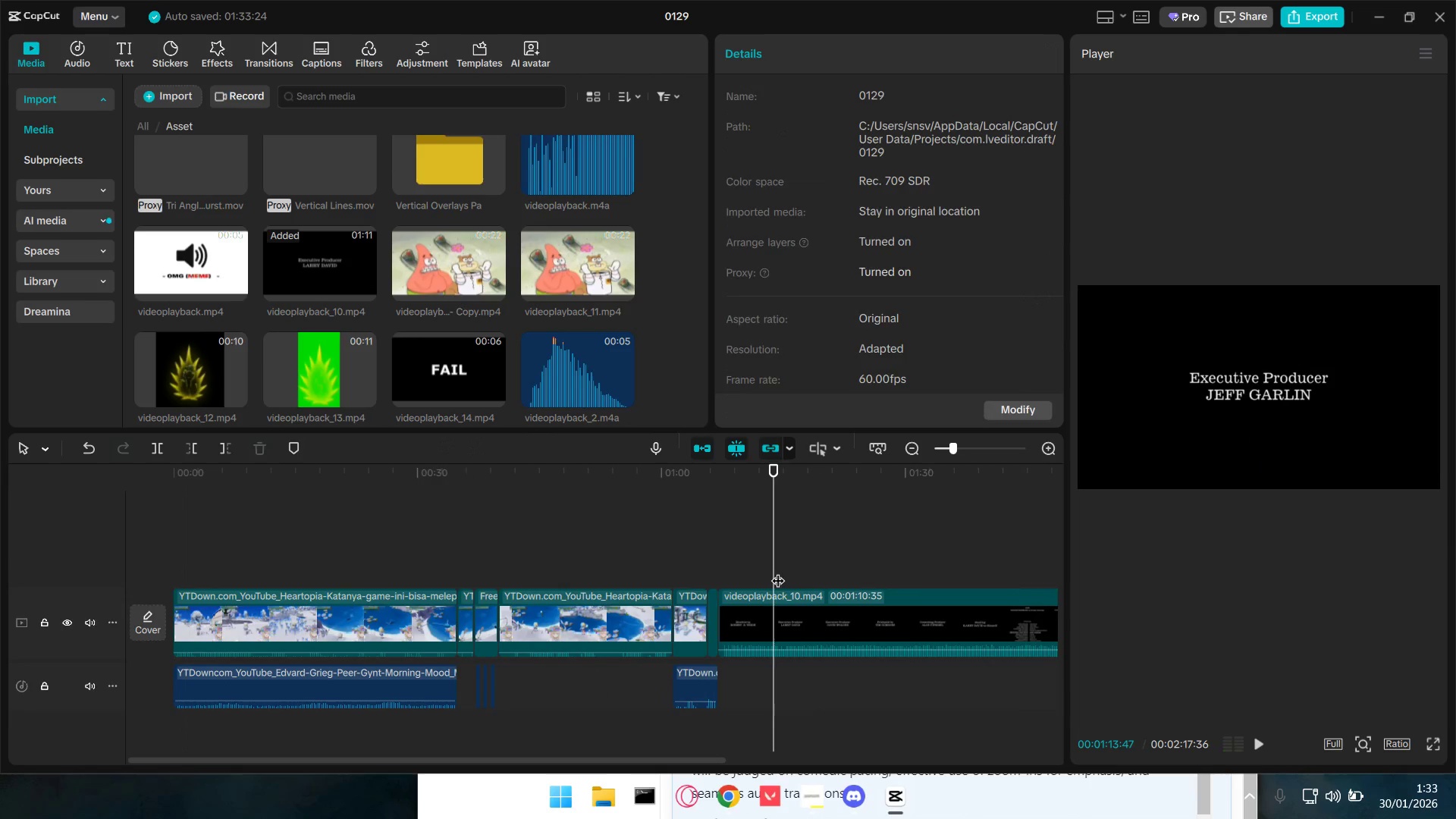 
key(Space)
 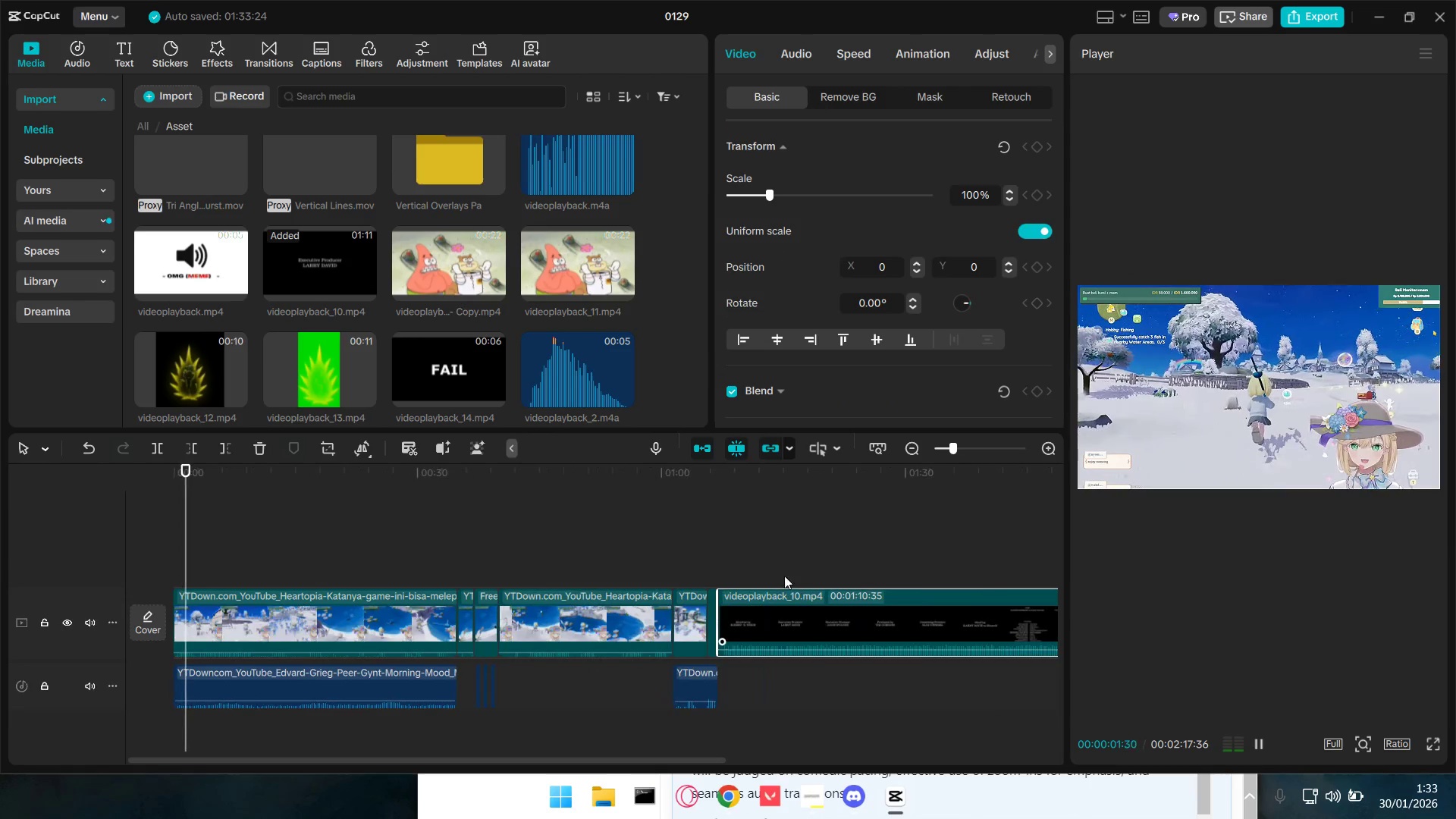 
scroll: coordinate [859, 662], scroll_direction: down, amount: 6.0
 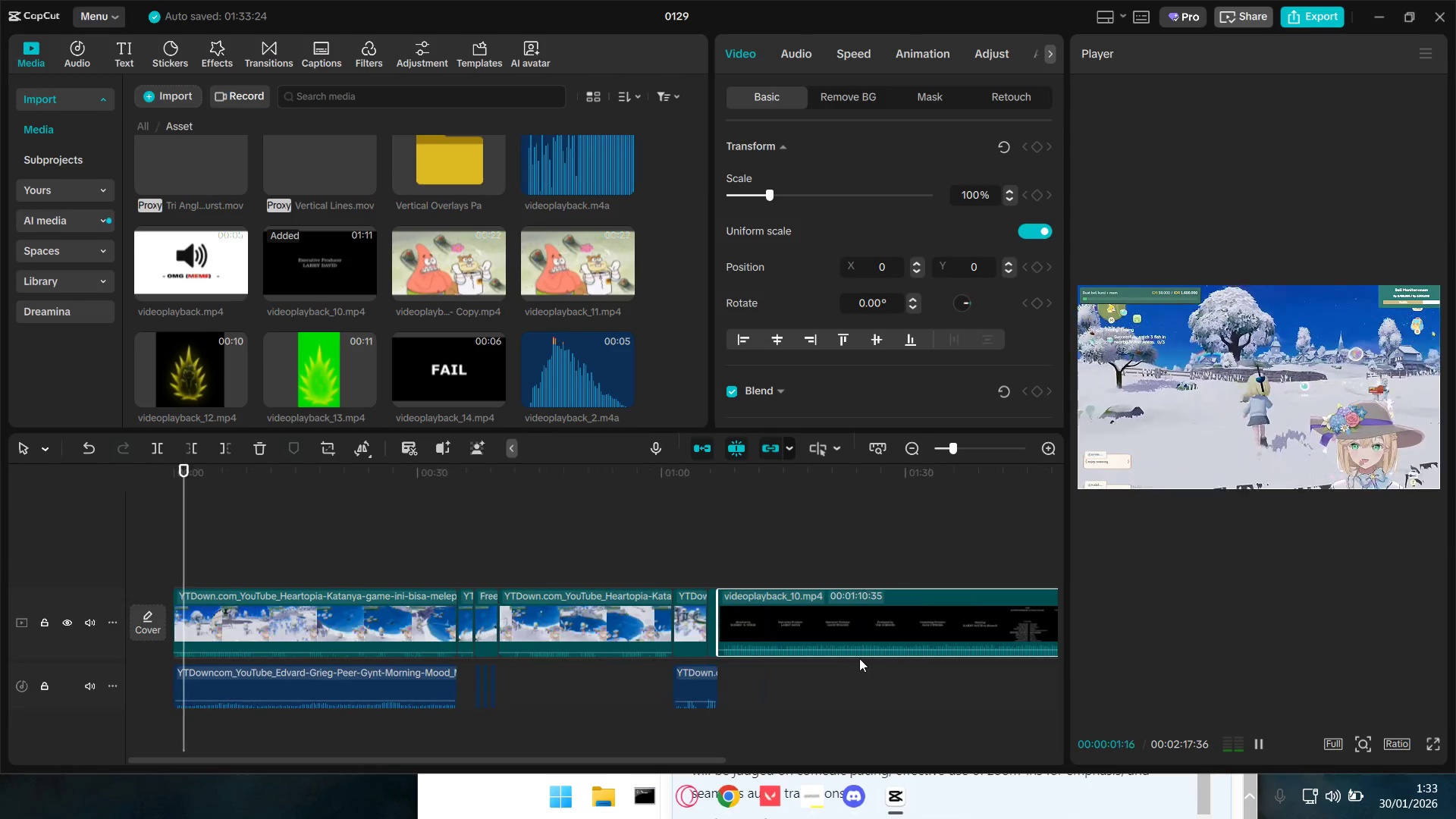 
left_click([774, 569])
 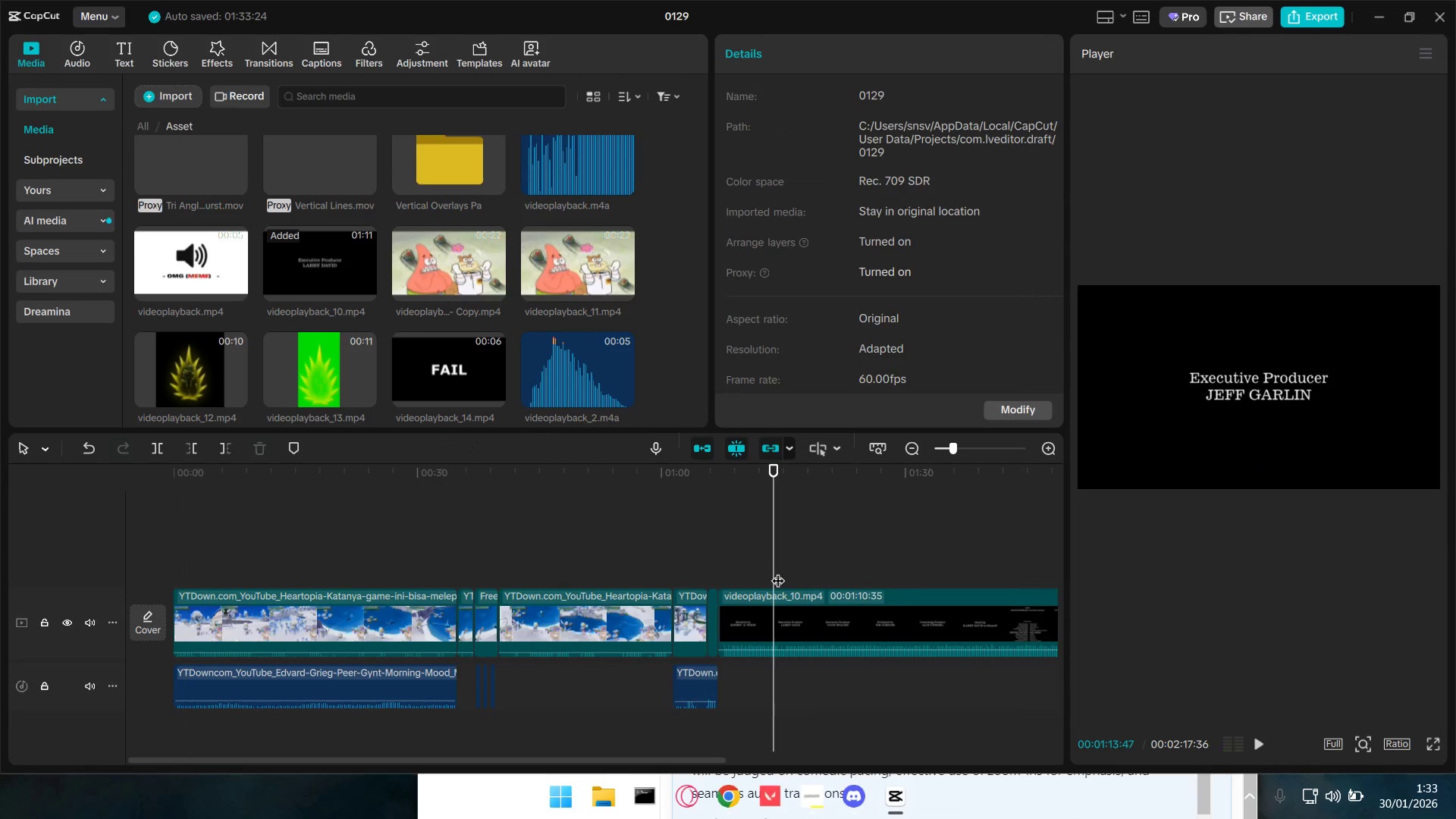 
key(Space)
 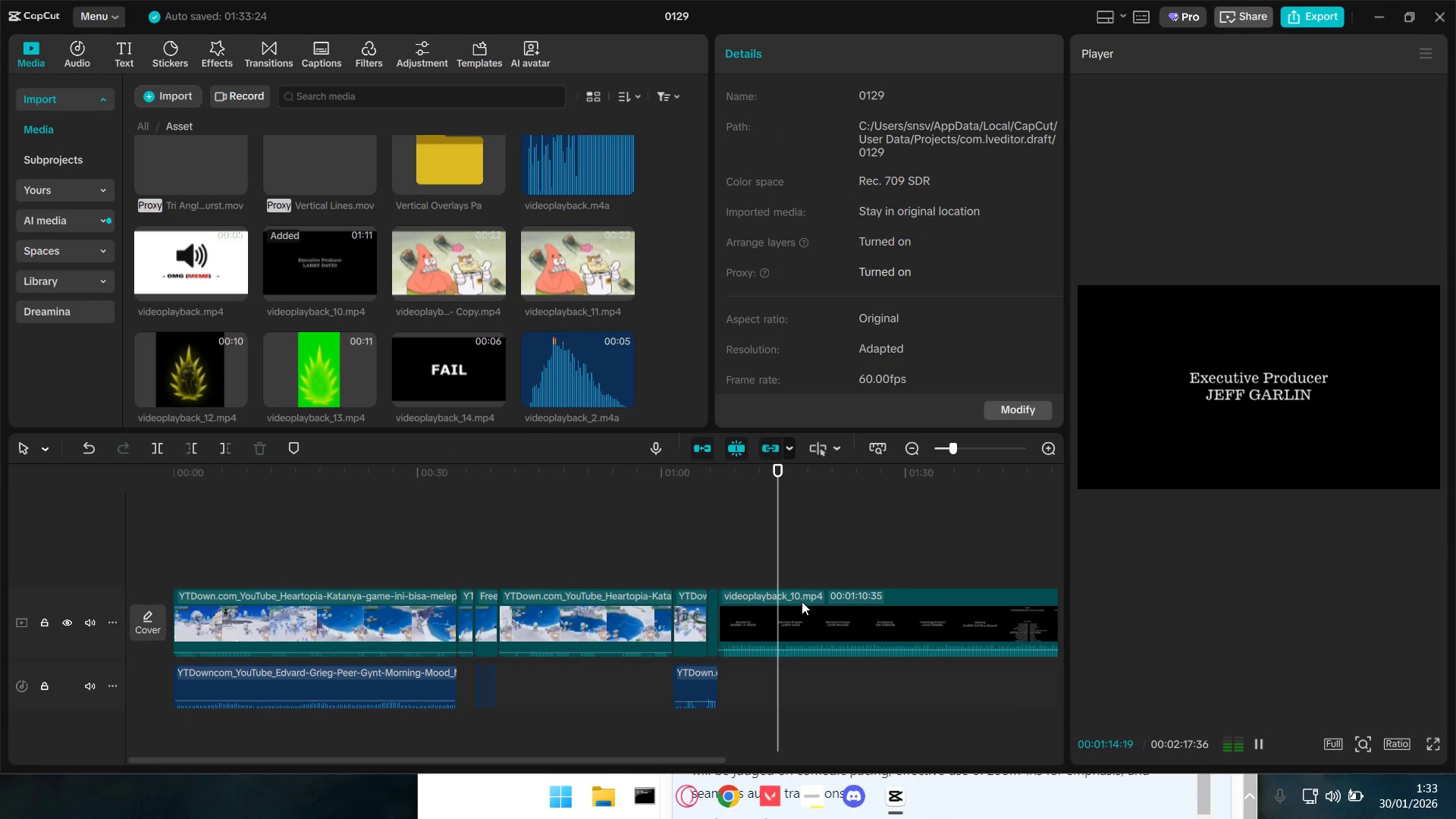 
key(Space)
 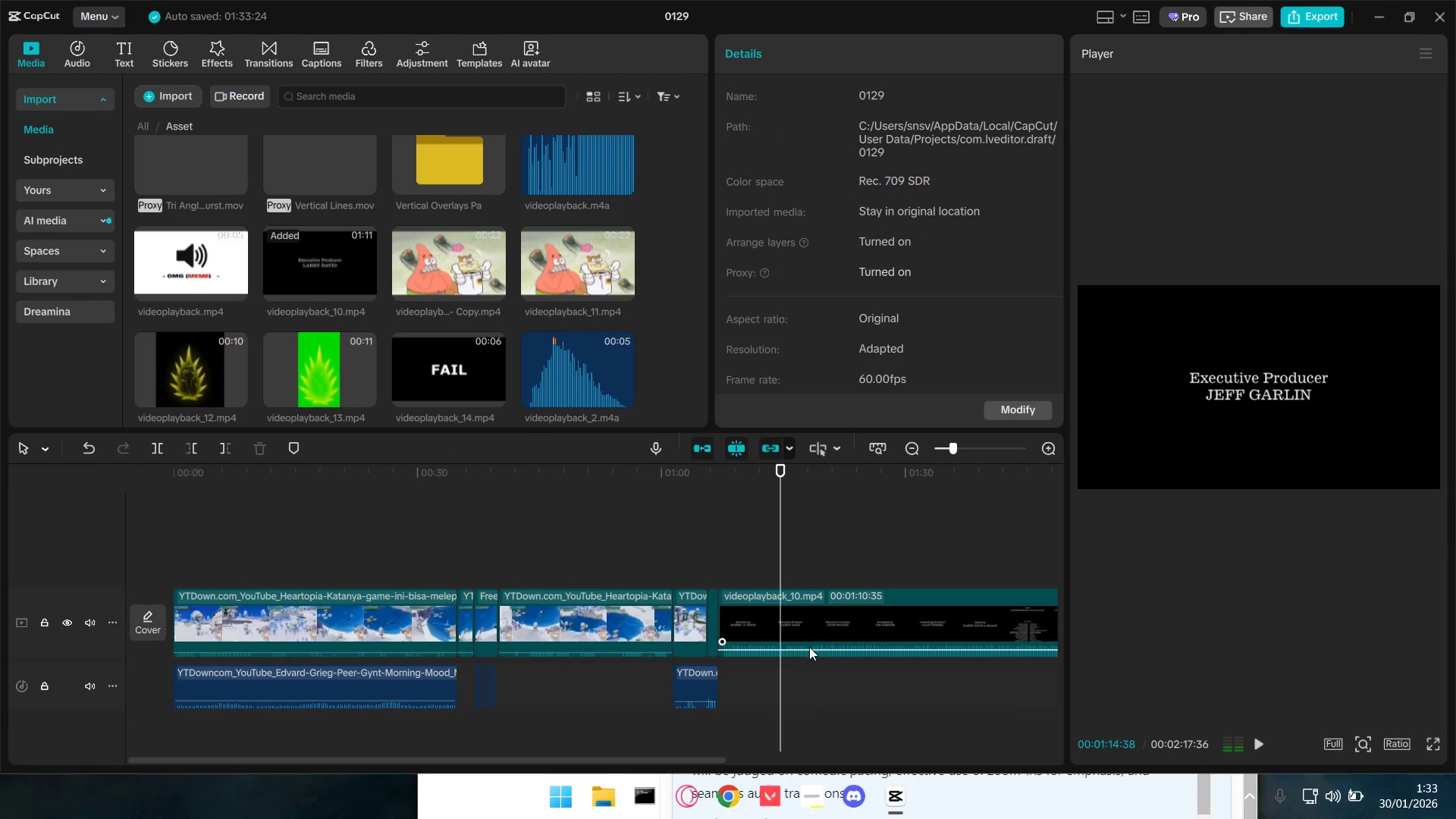 
key(Space)
 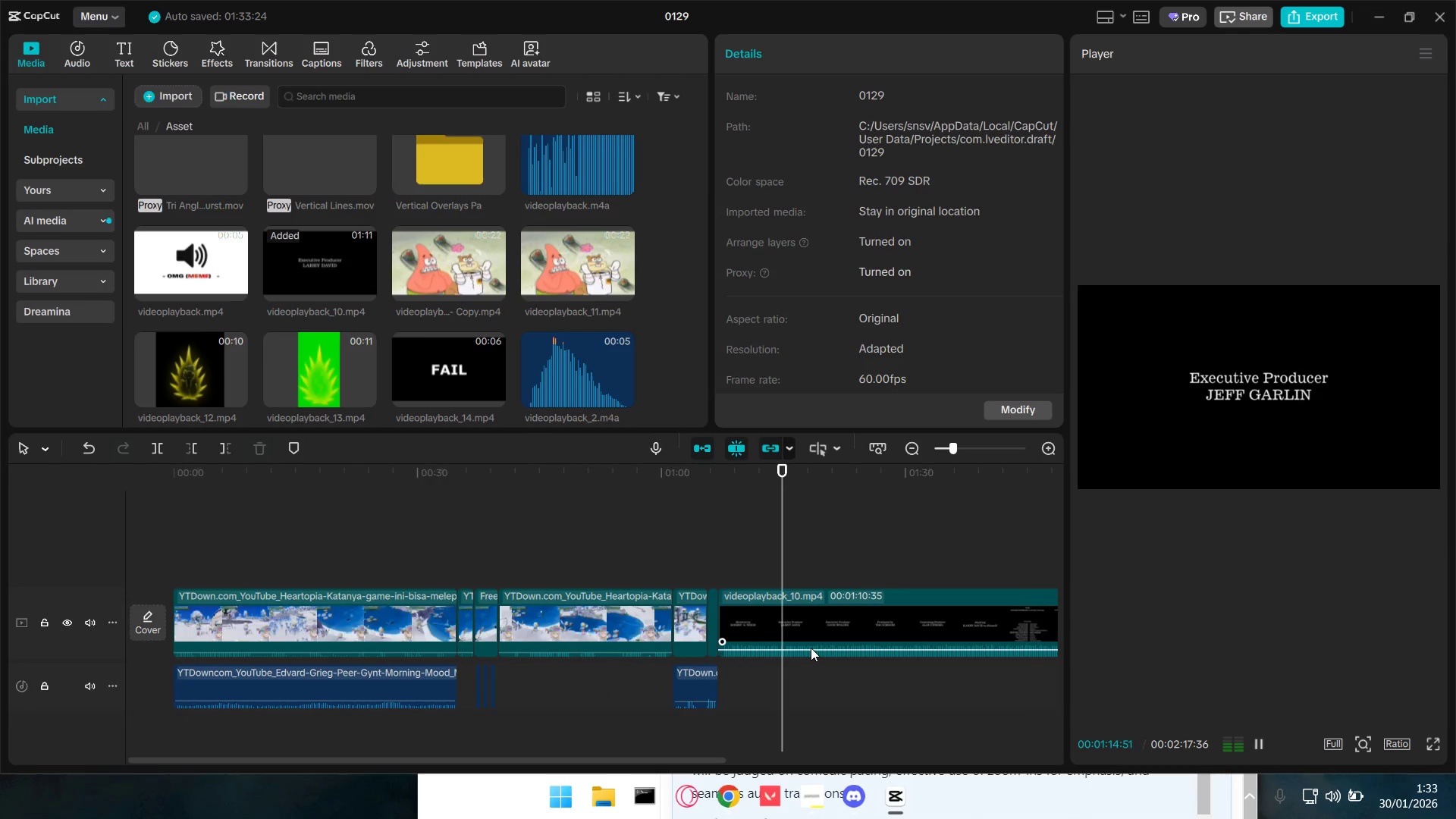 
key(Space)
 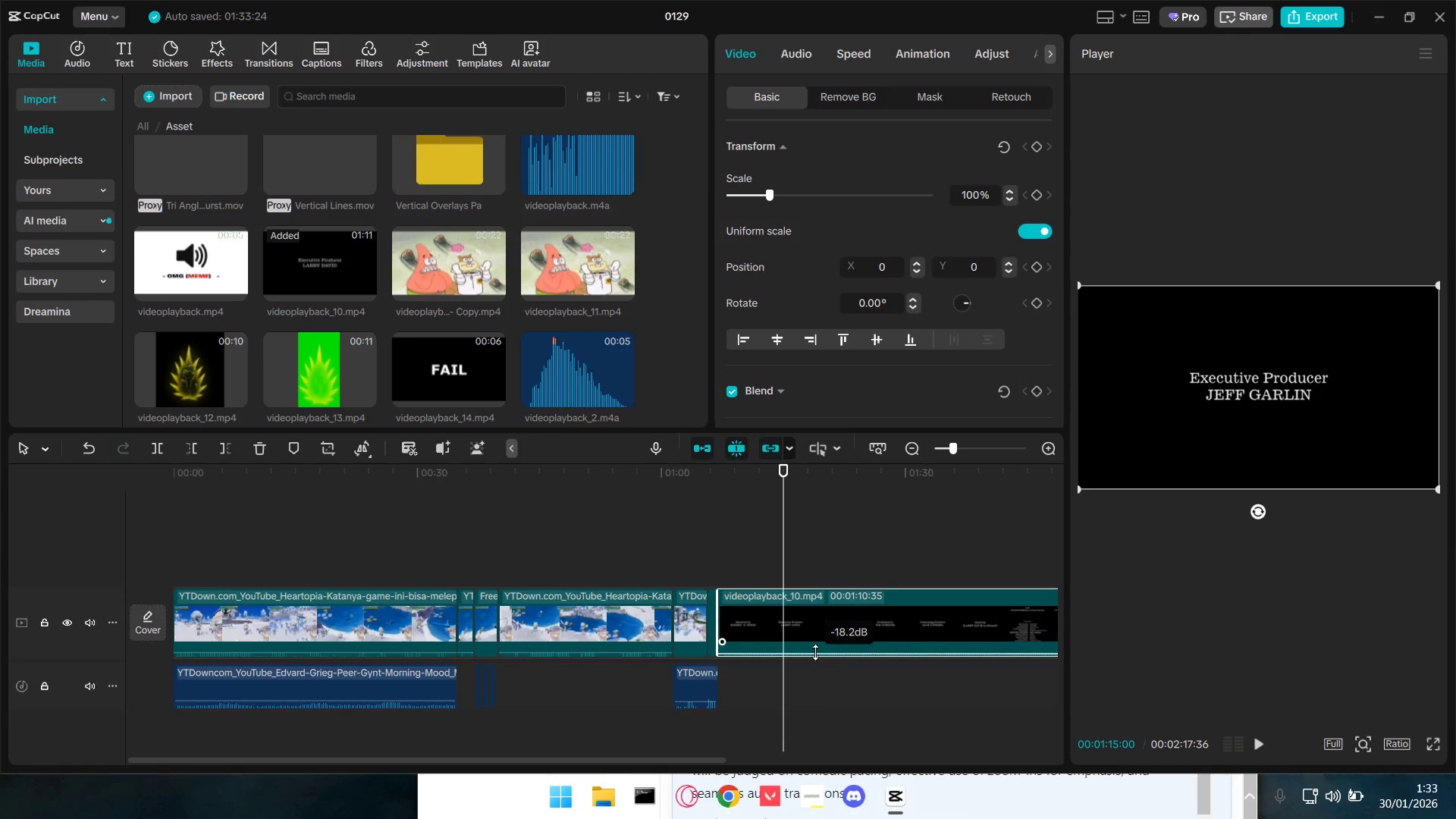 
key(W)
 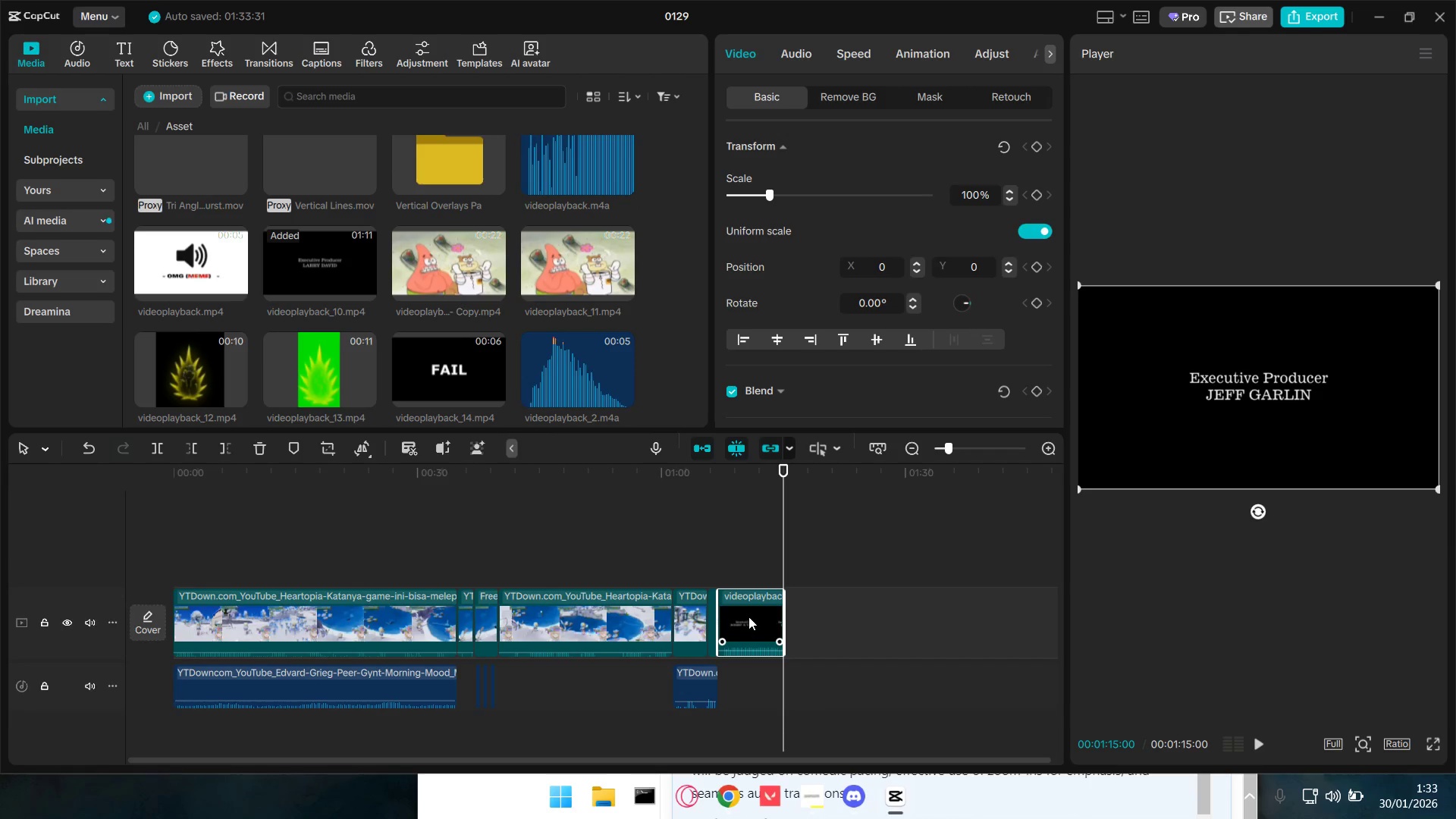 
left_click([720, 571])
 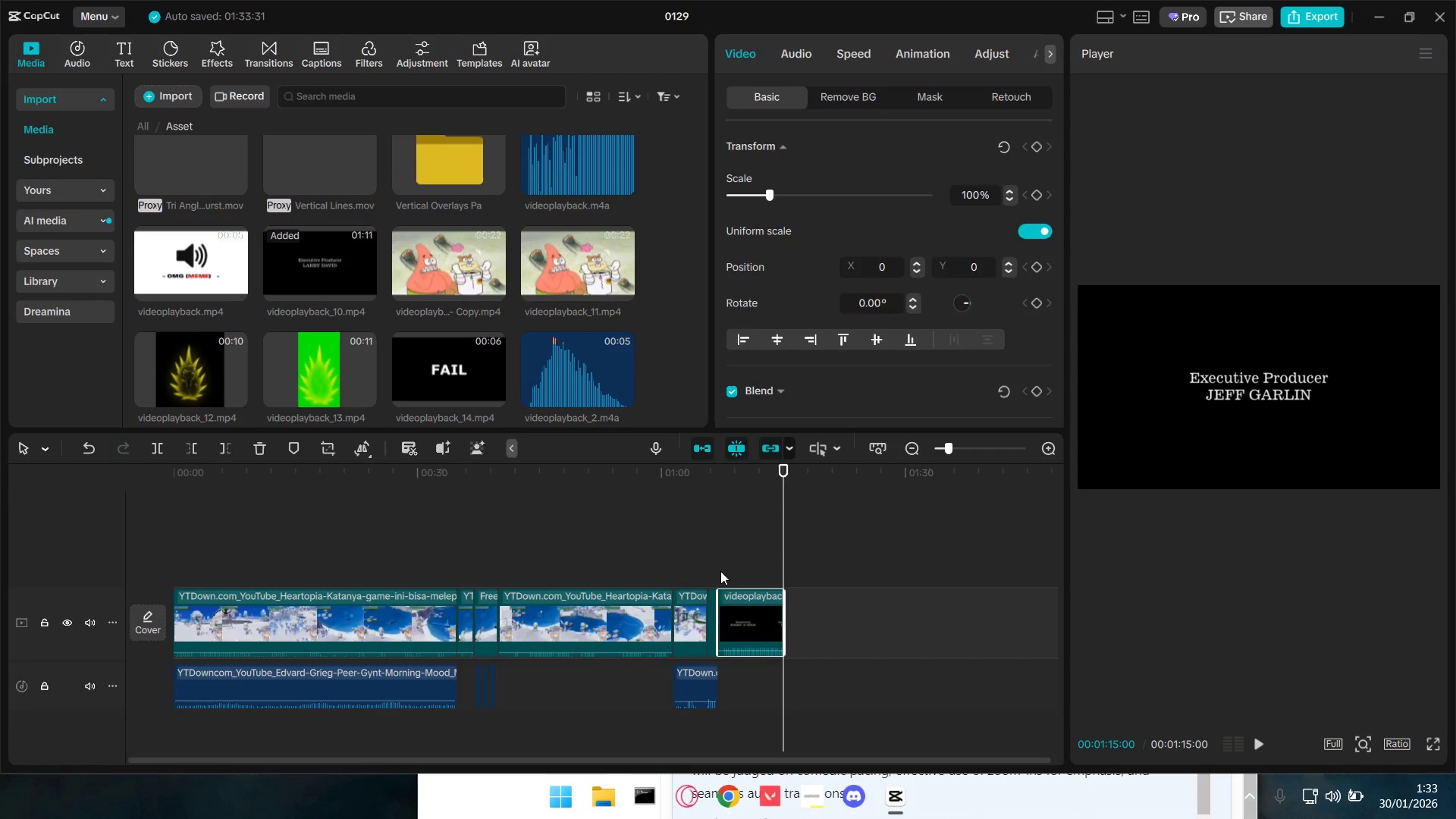 
key(Space)
 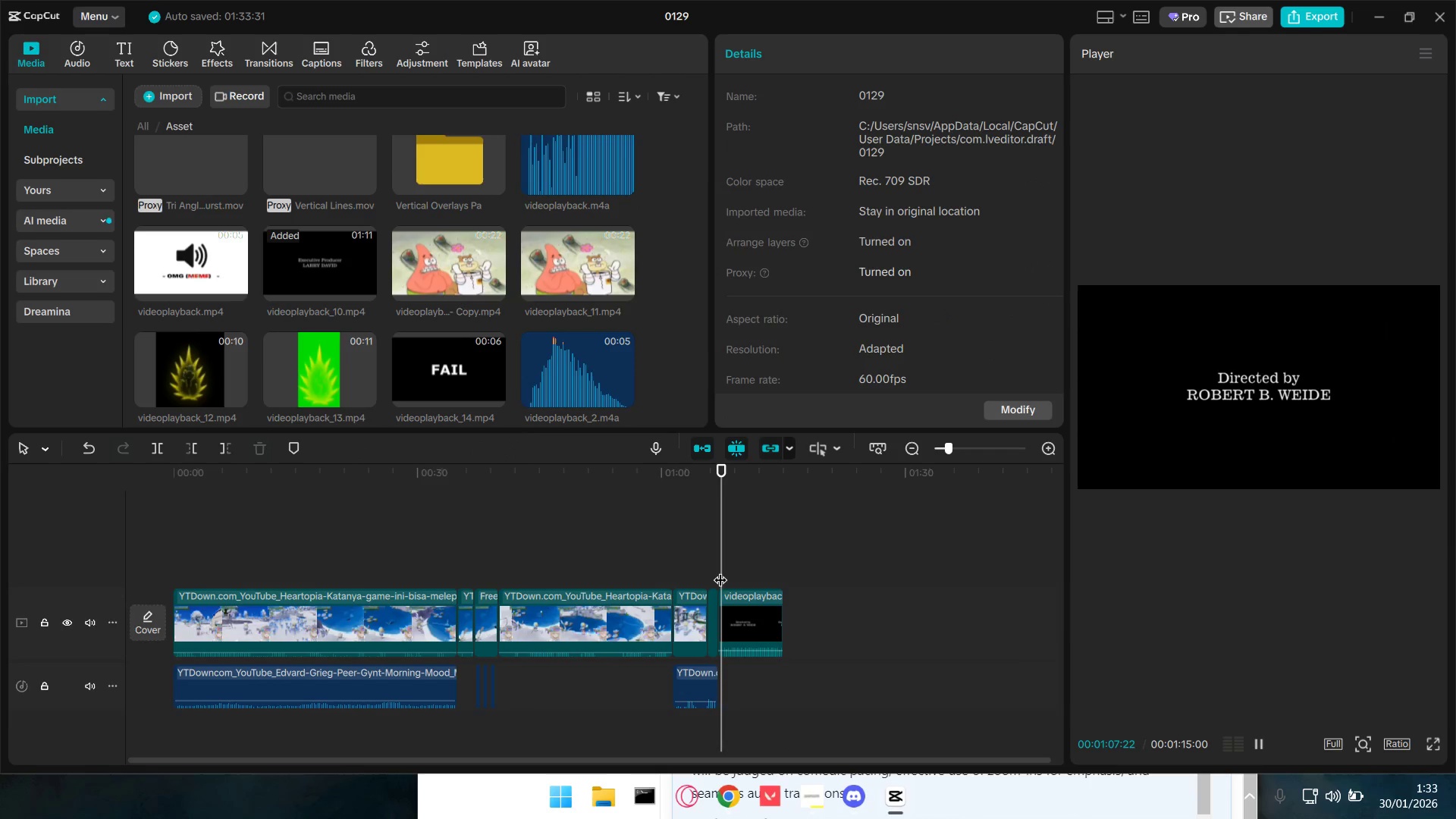 
double_click([696, 564])
 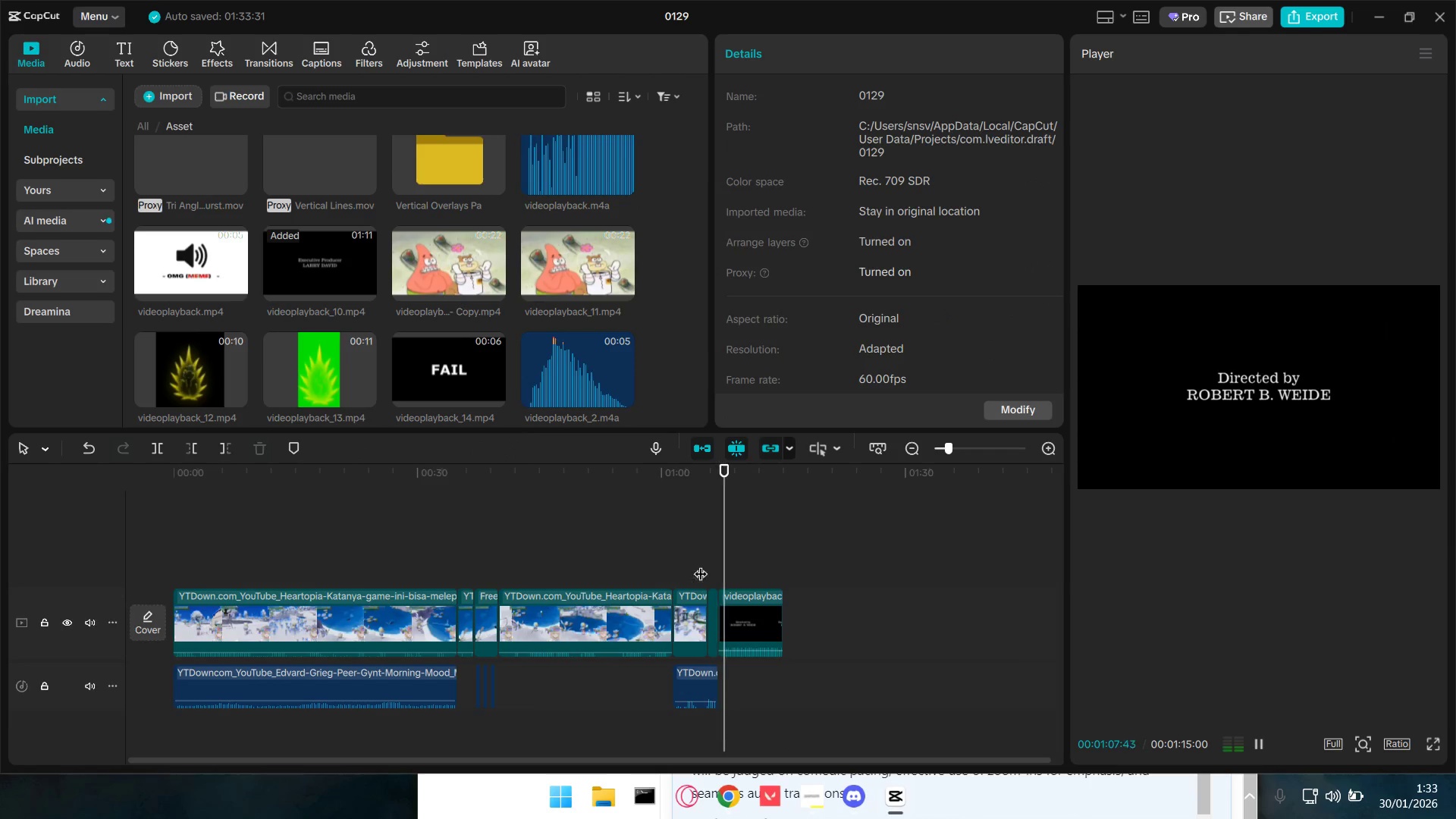 
key(Space)
 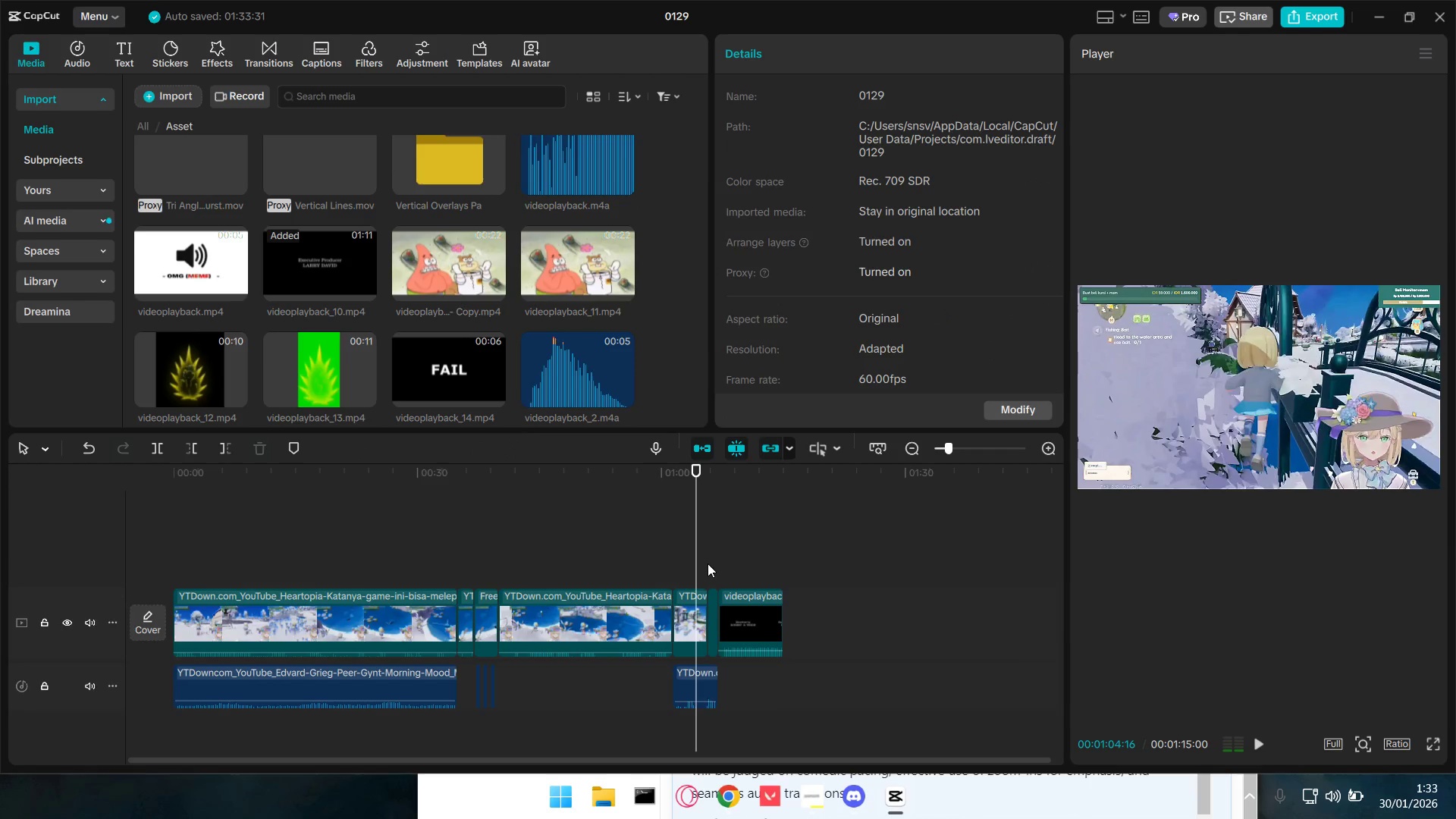 
key(Space)
 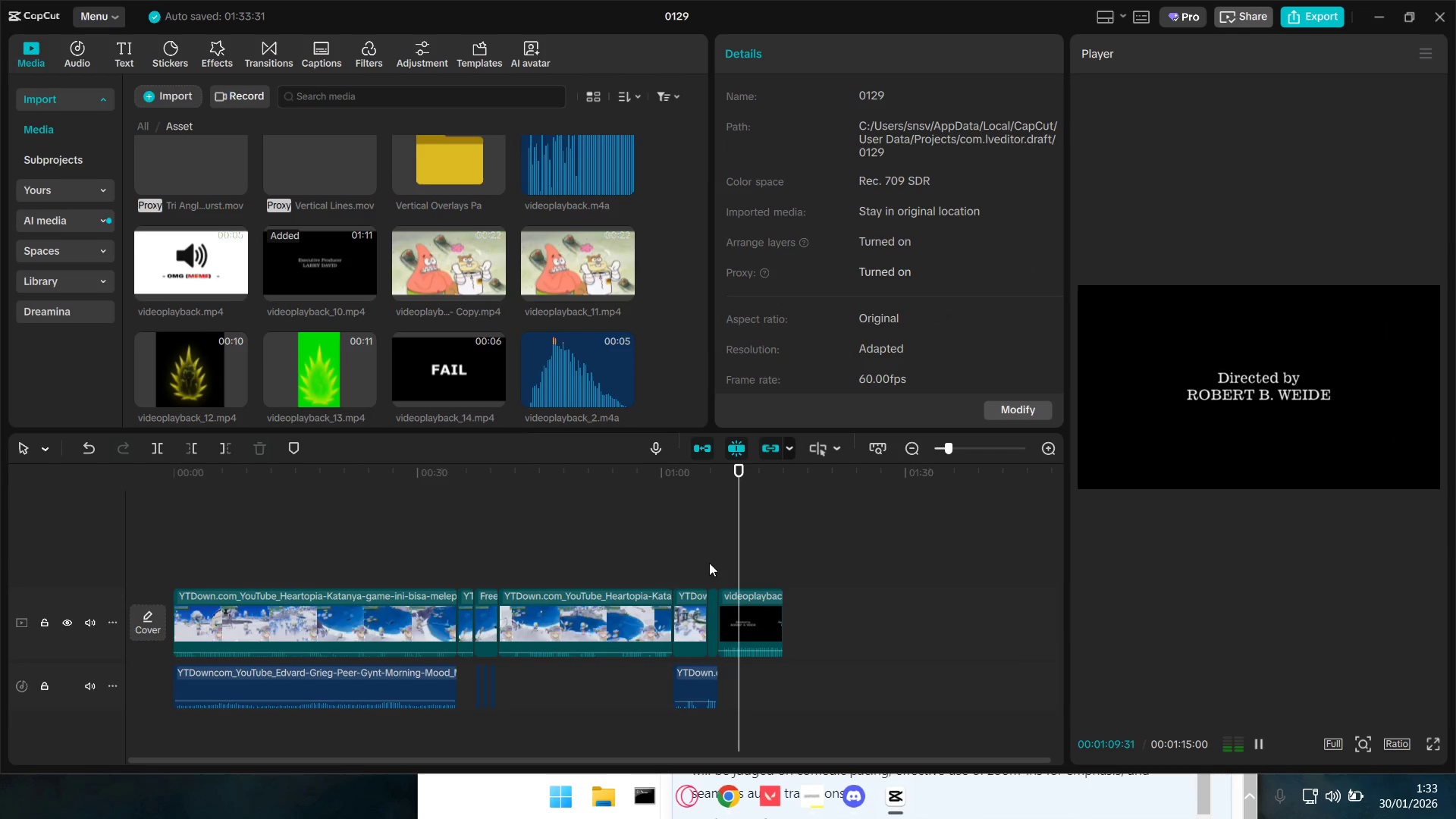 
wait(7.16)
 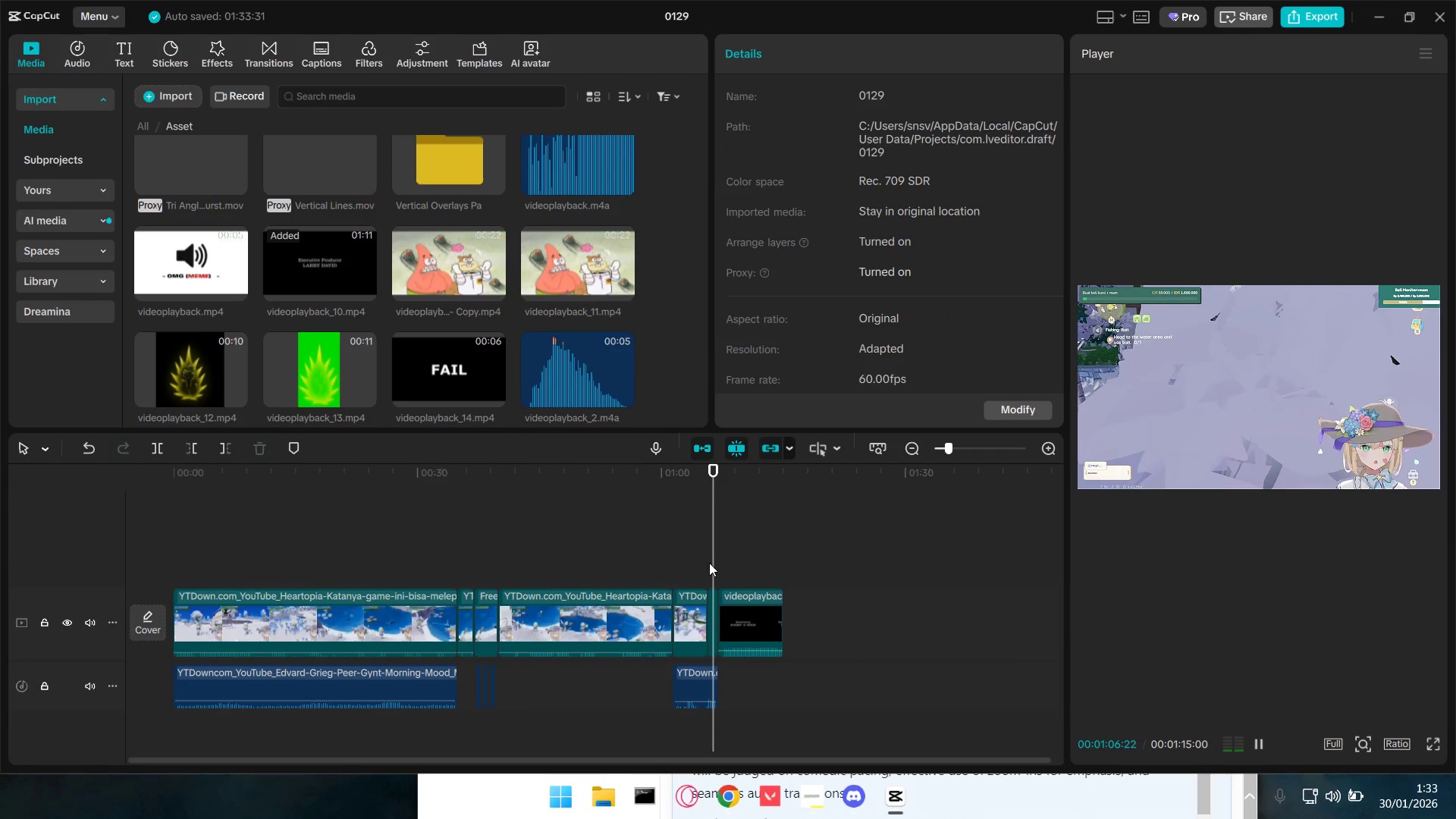 
key(Space)
 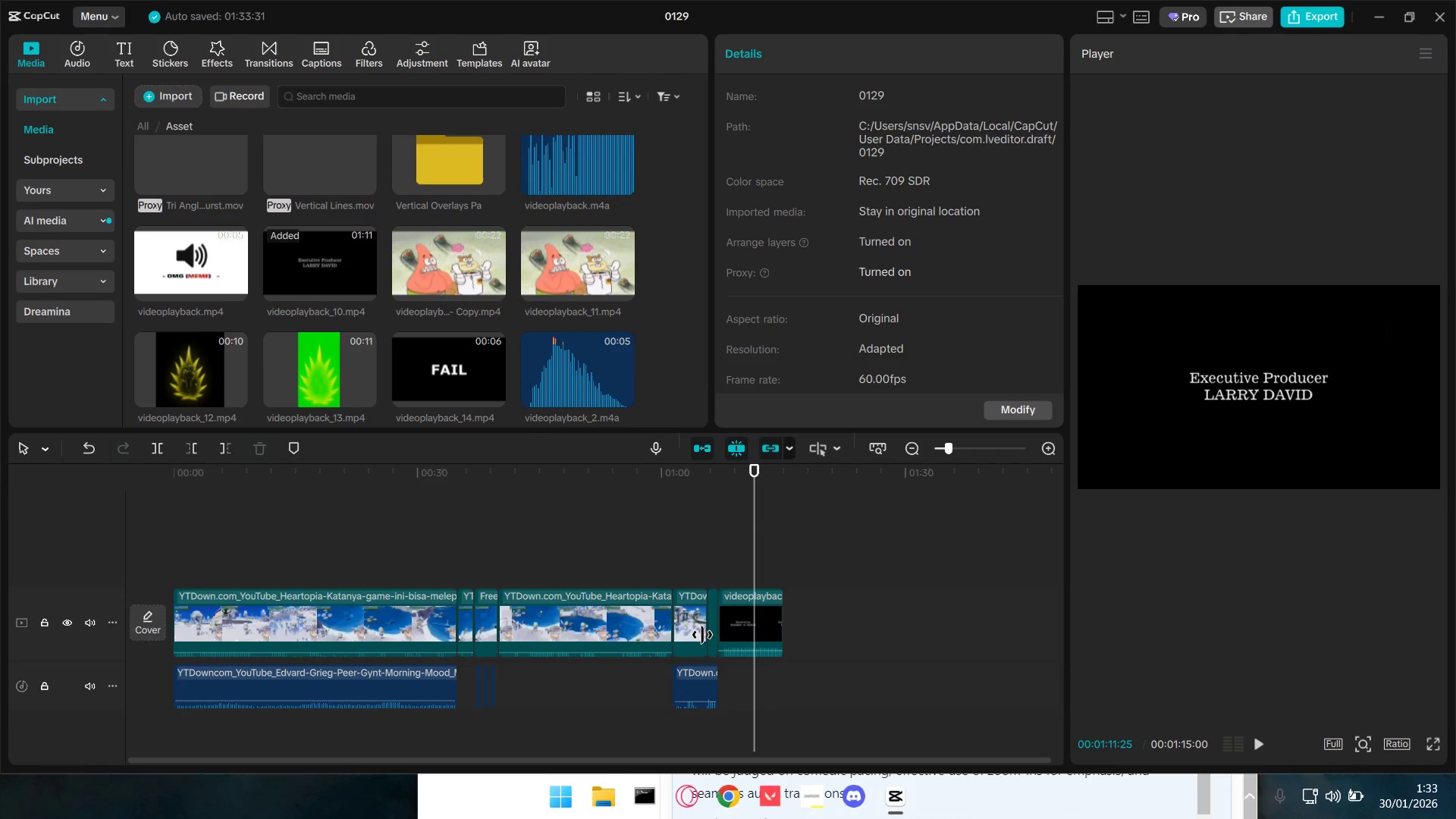 
hold_key(key=ControlLeft, duration=0.72)
 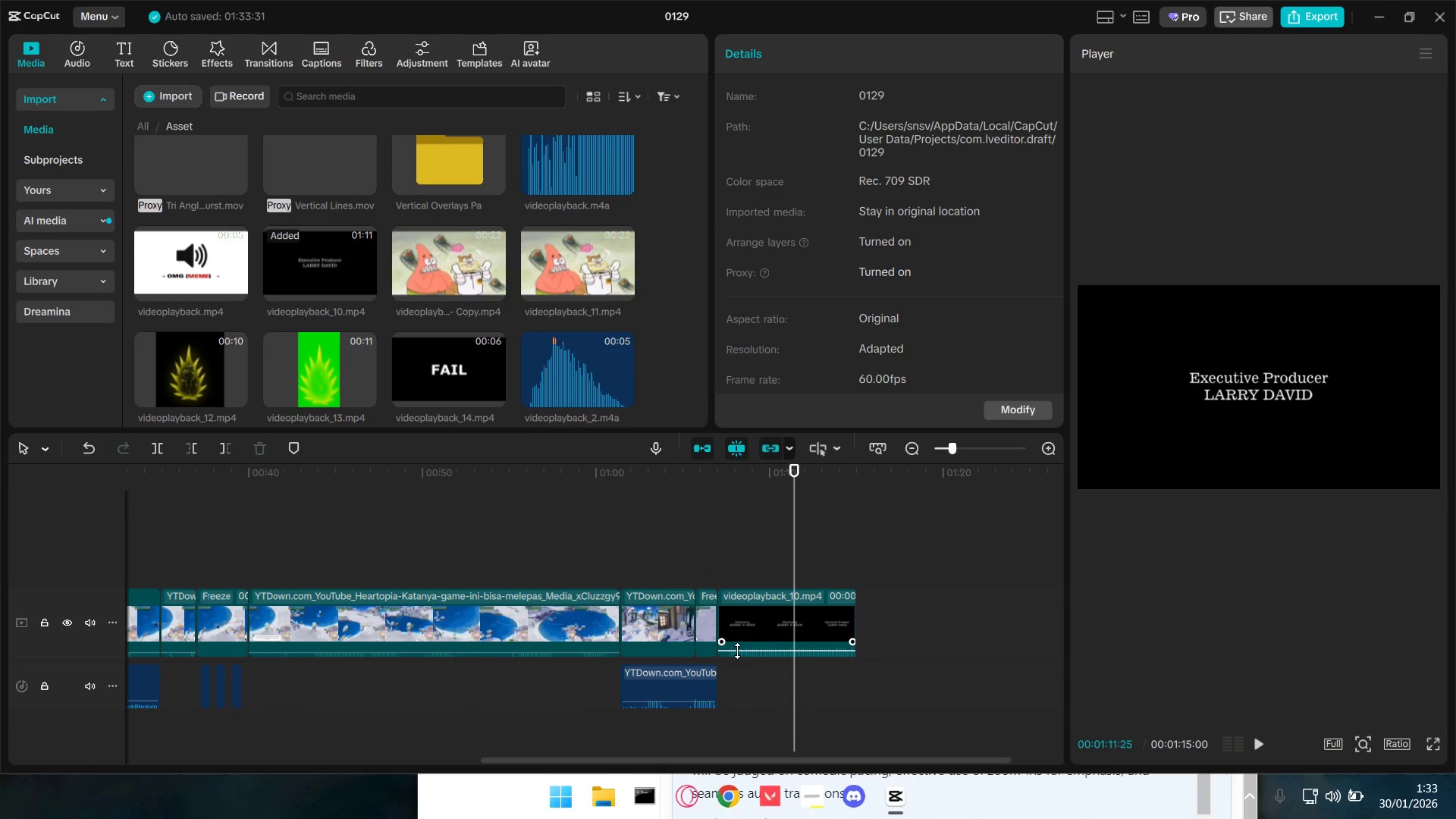 
hold_key(key=ControlLeft, duration=3.52)
 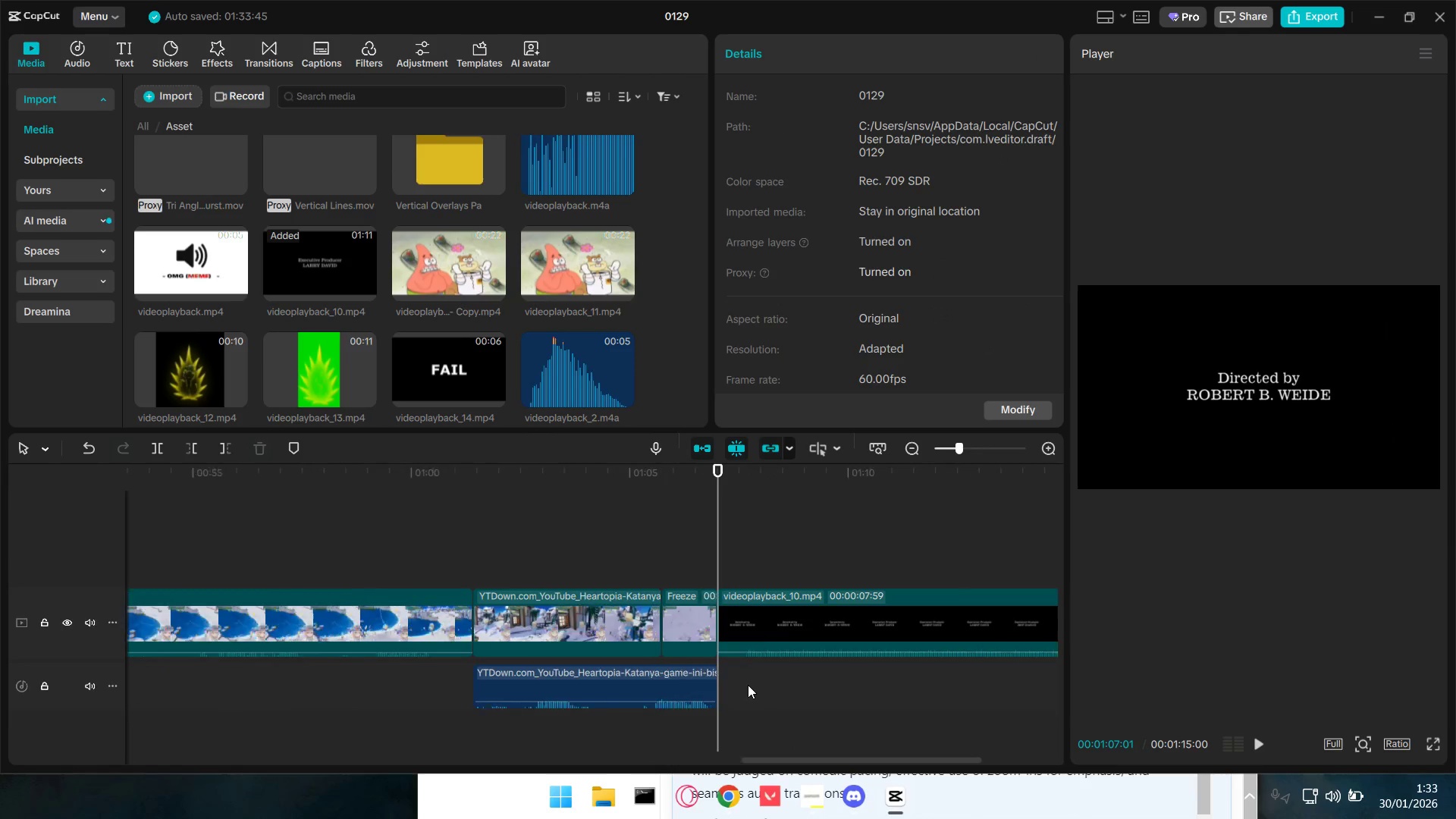 
scroll: coordinate [789, 682], scroll_direction: up, amount: 8.0
 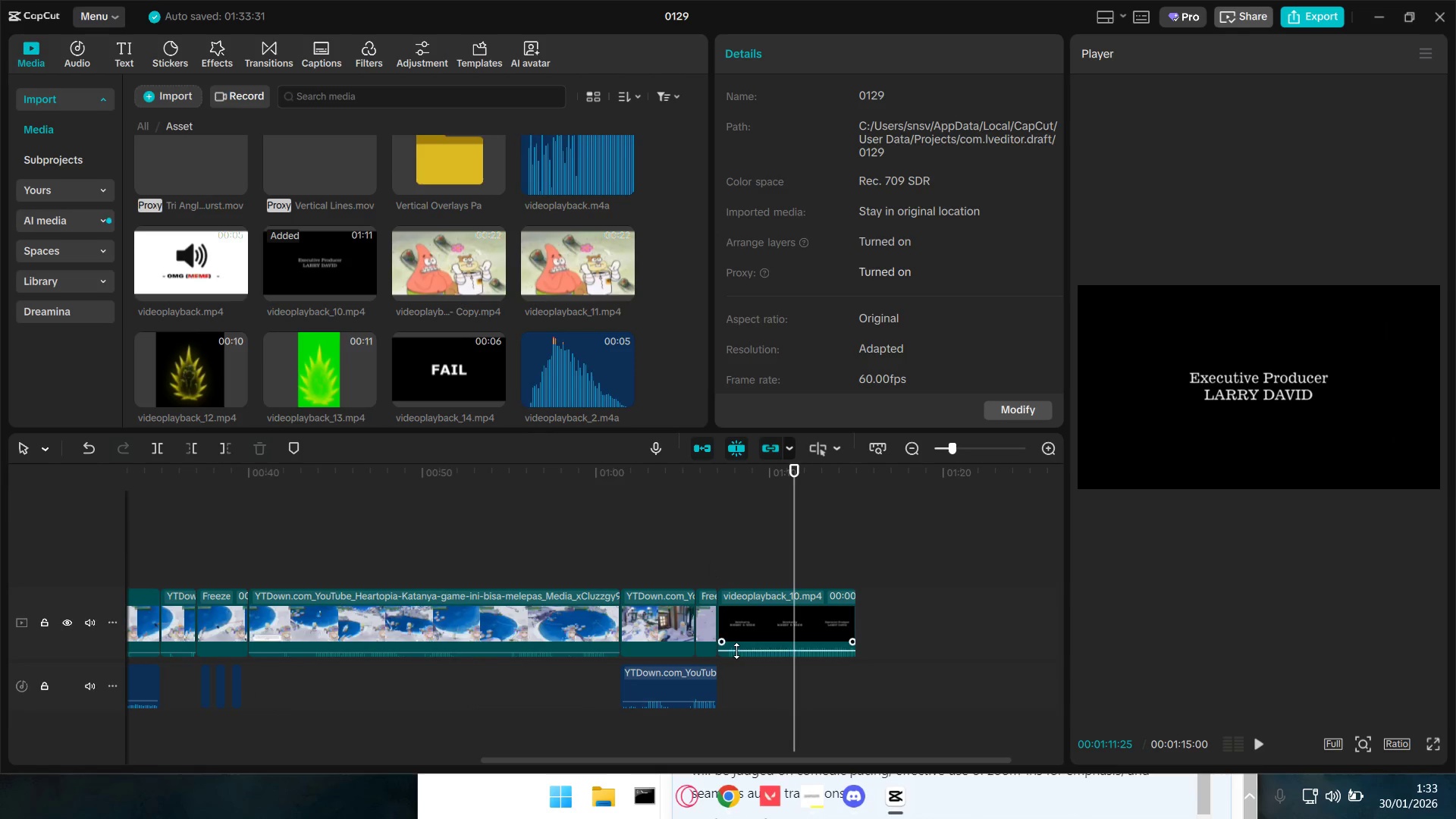 
left_click_drag(start_coordinate=[745, 652], to_coordinate=[752, 652])
 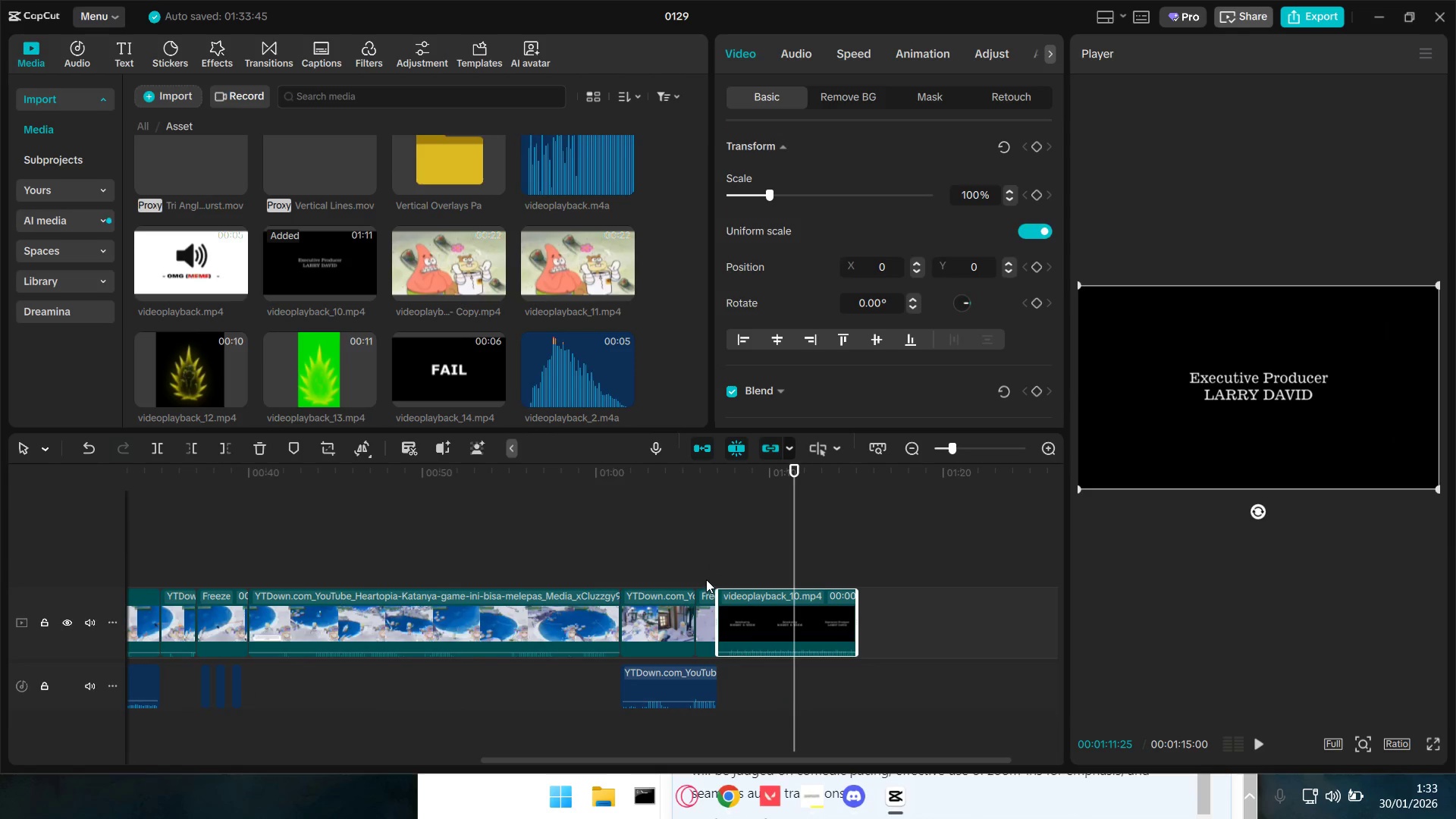 
left_click([706, 563])
 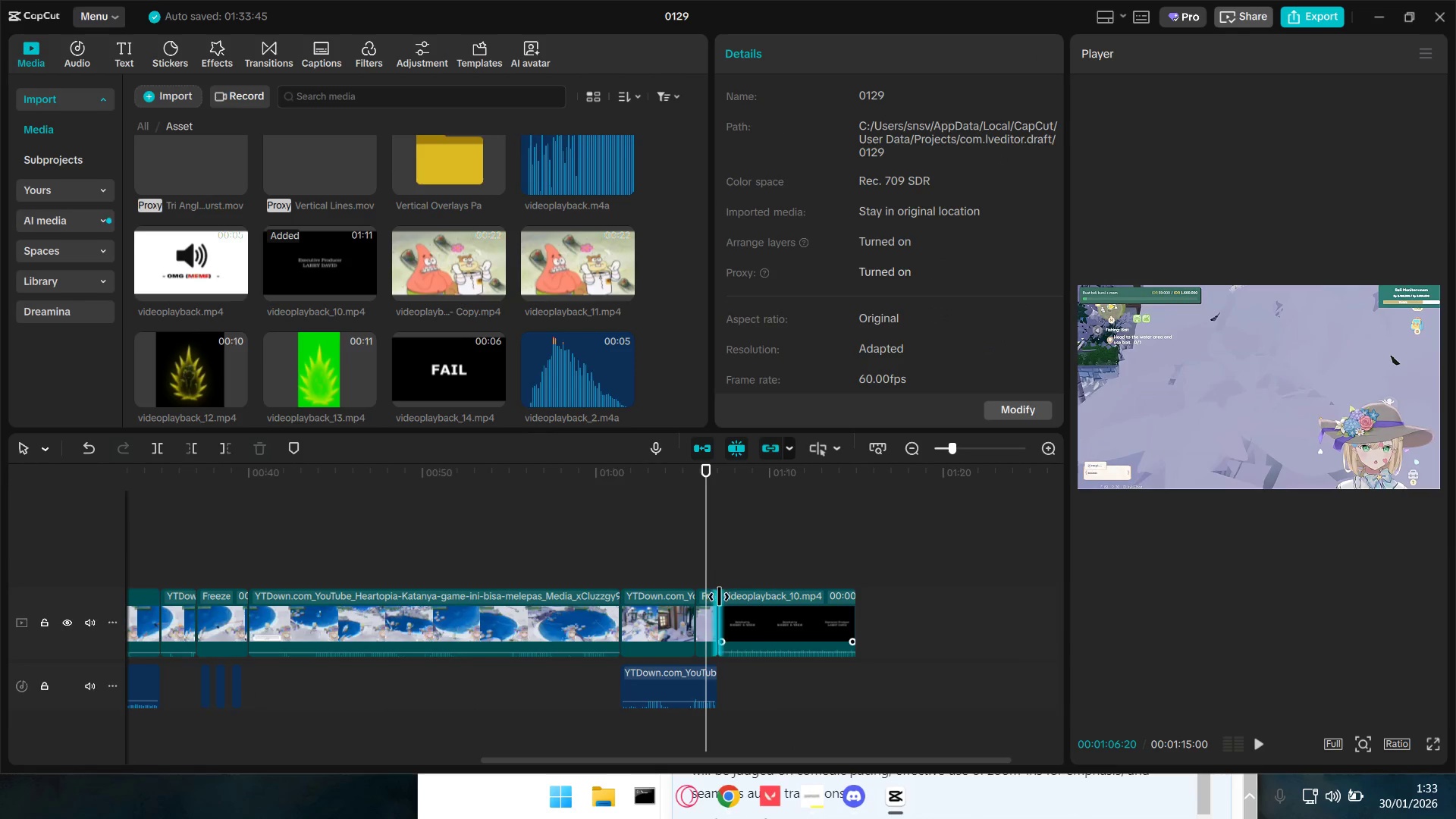 
double_click([723, 572])
 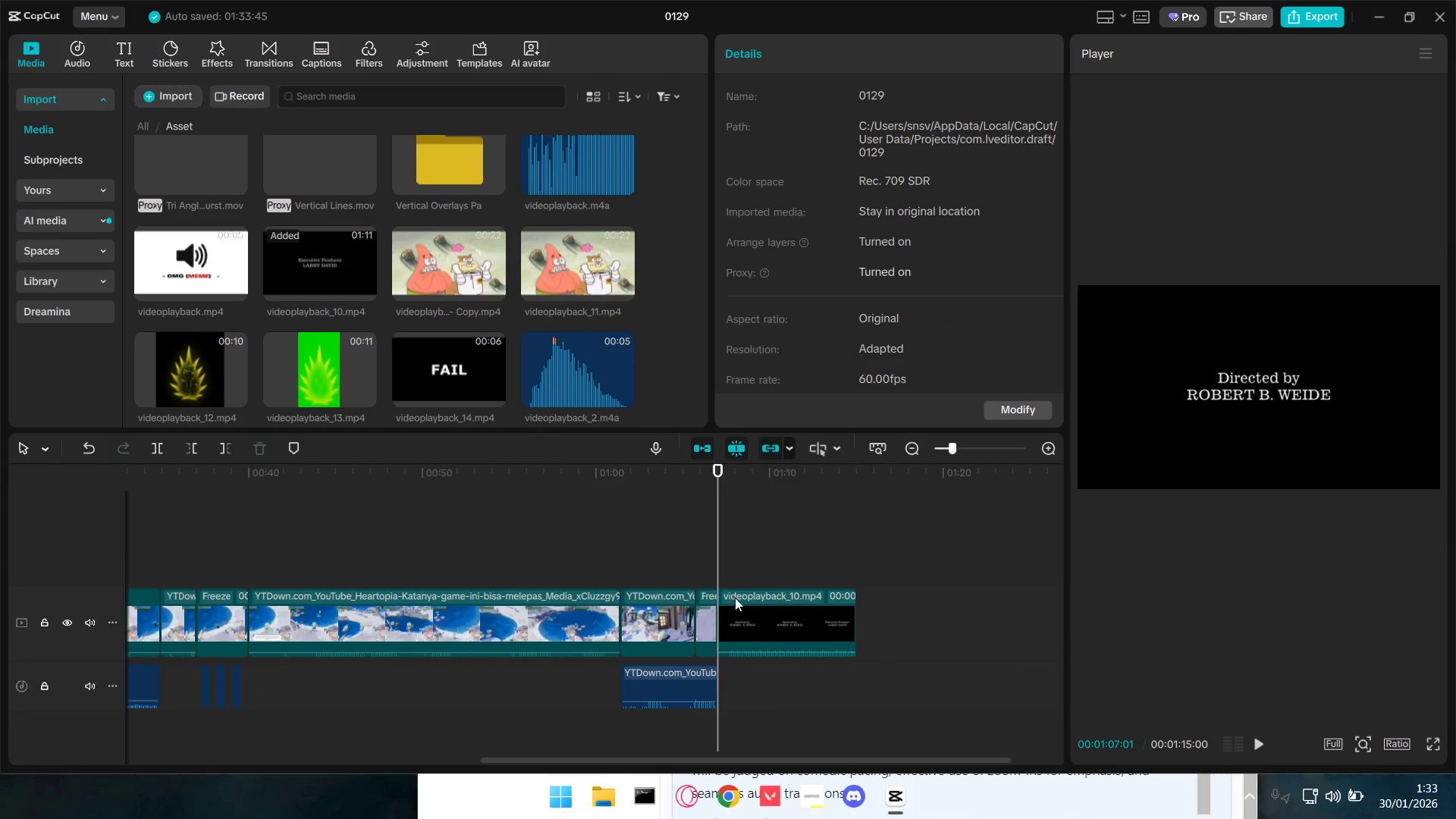 
hold_key(key=ControlLeft, duration=0.7)
scroll: coordinate [745, 690], scroll_direction: up, amount: 9.0
 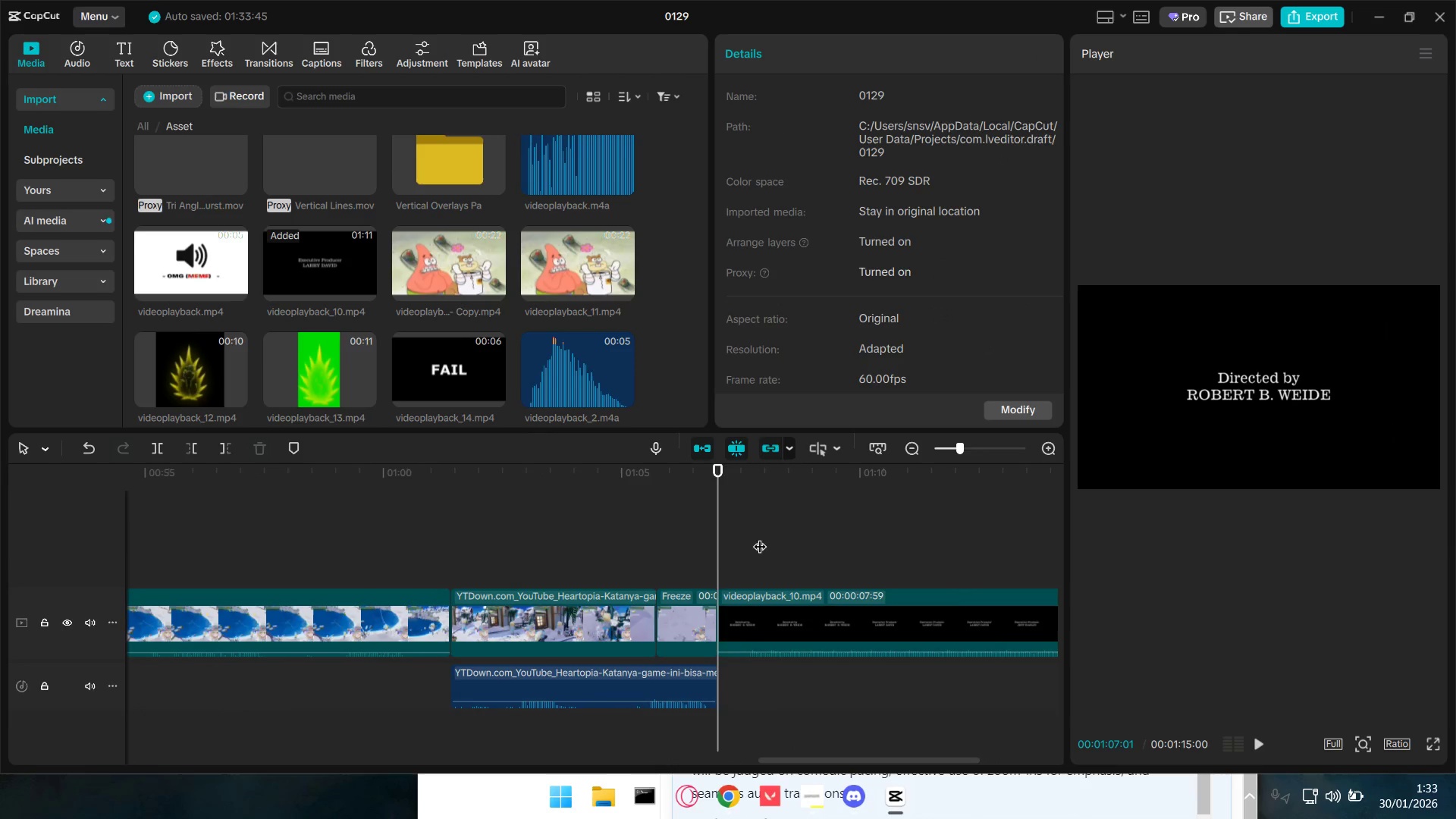 
left_click_drag(start_coordinate=[758, 538], to_coordinate=[748, 537])
 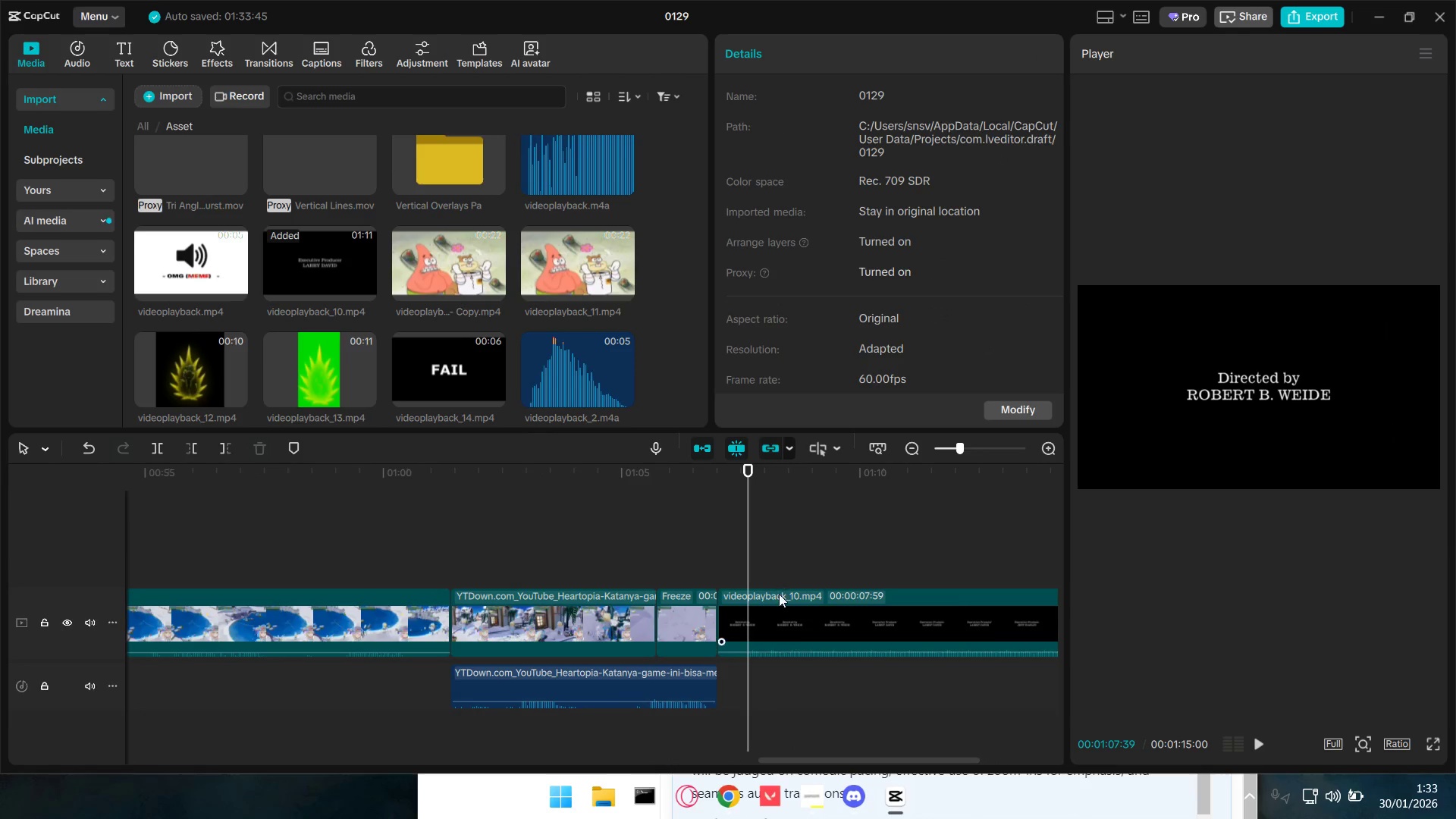 
left_click([780, 595])
 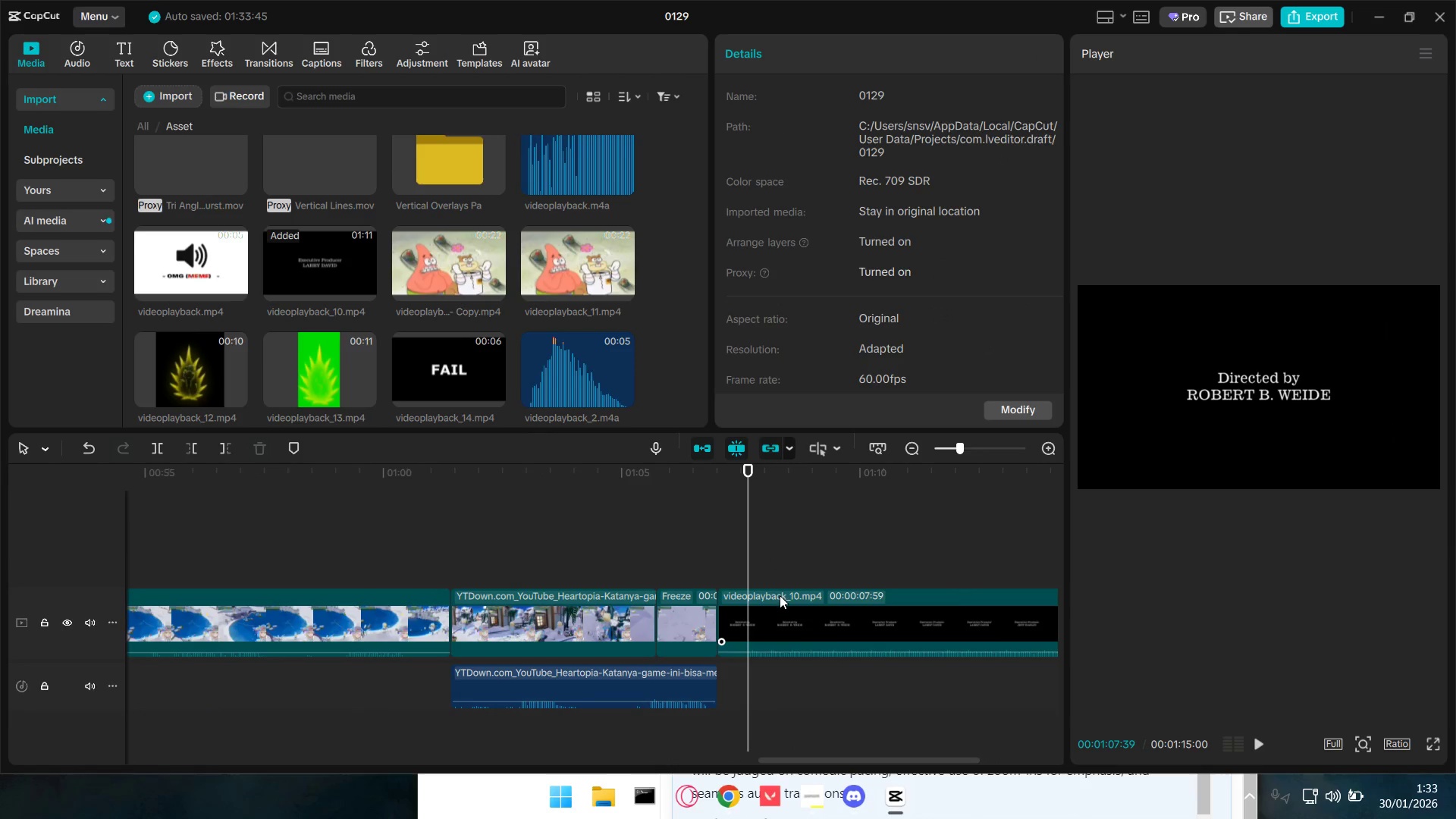 
key(Q)
 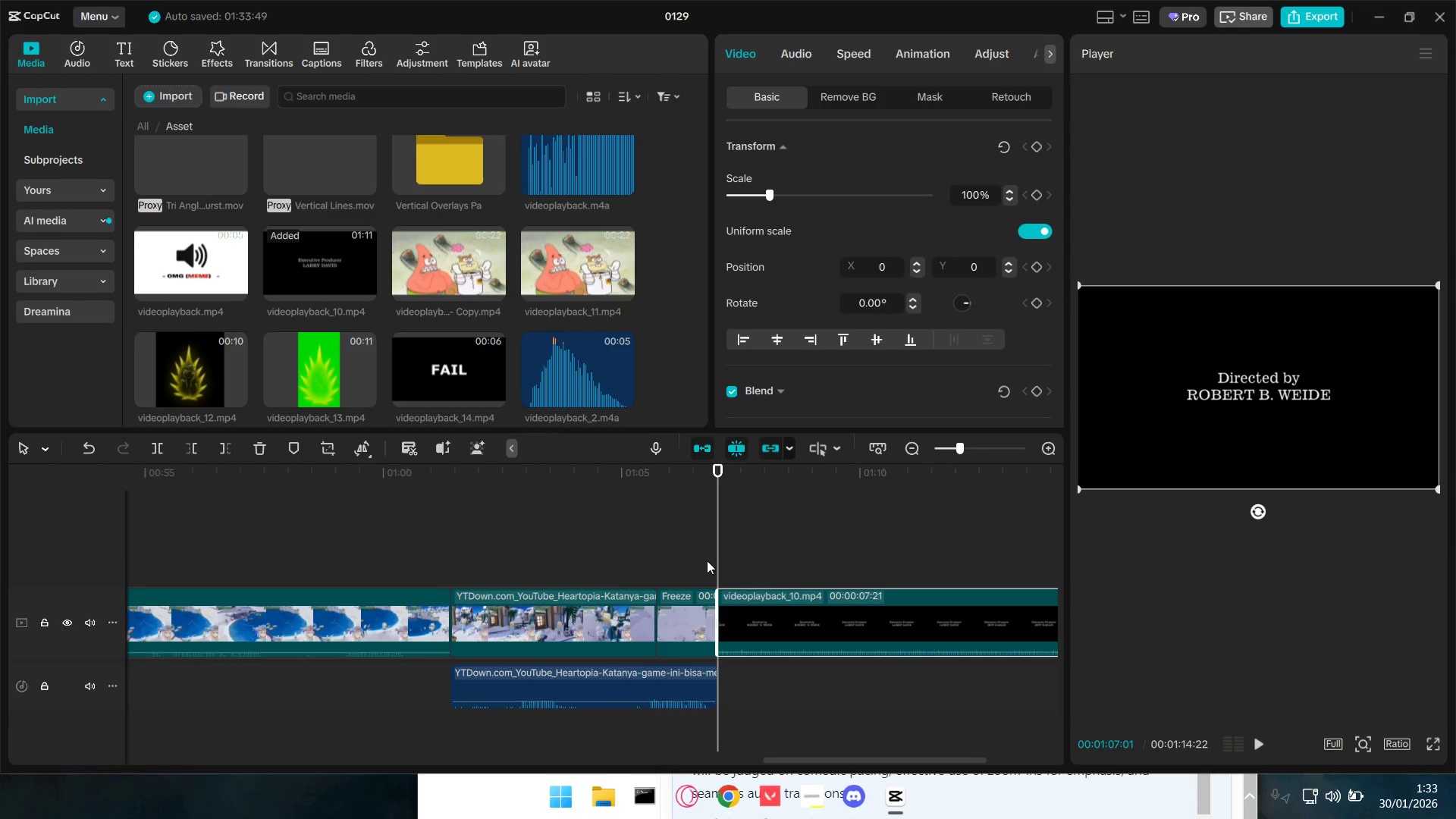 
double_click([691, 551])
 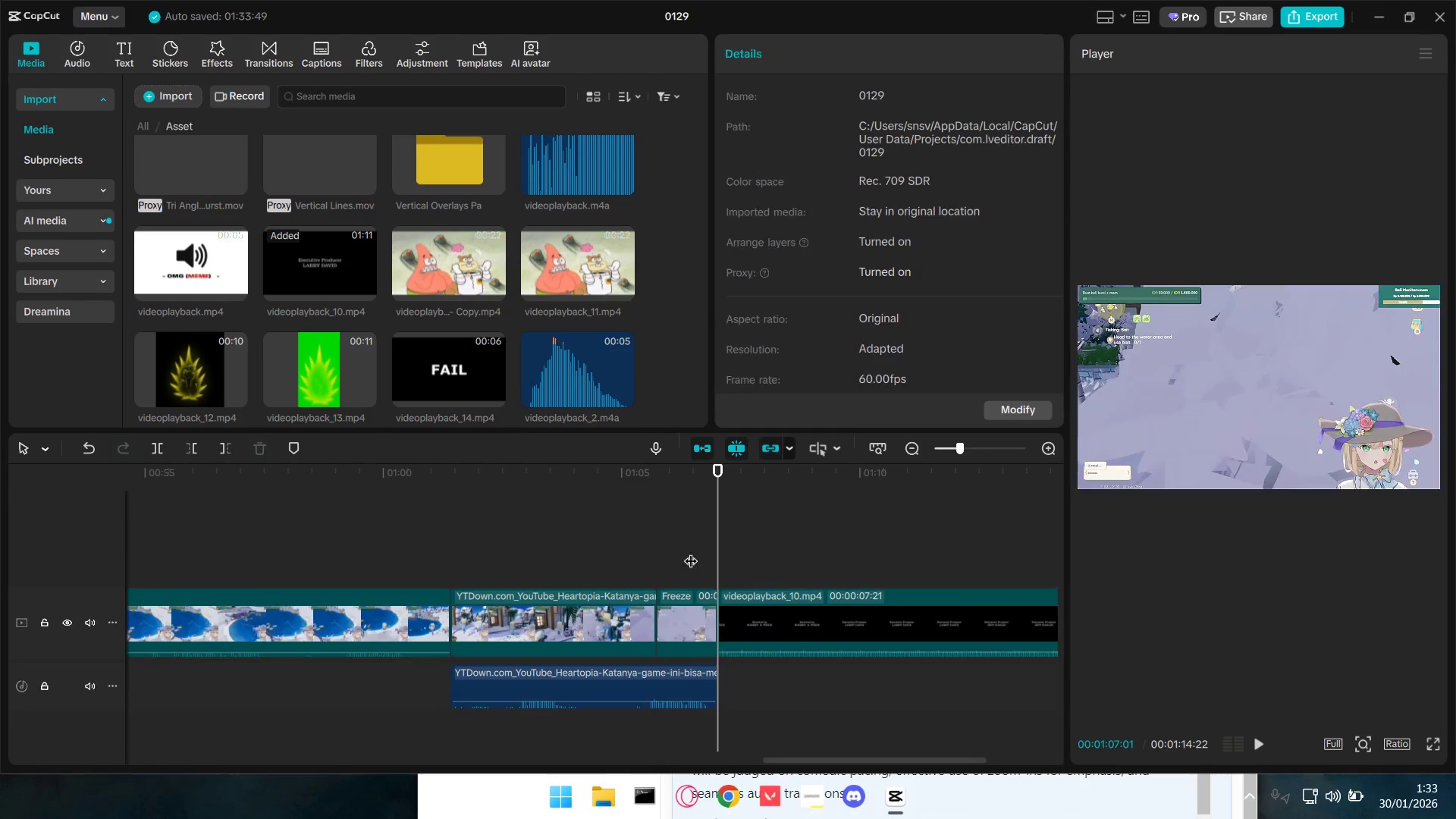 
key(Space)
 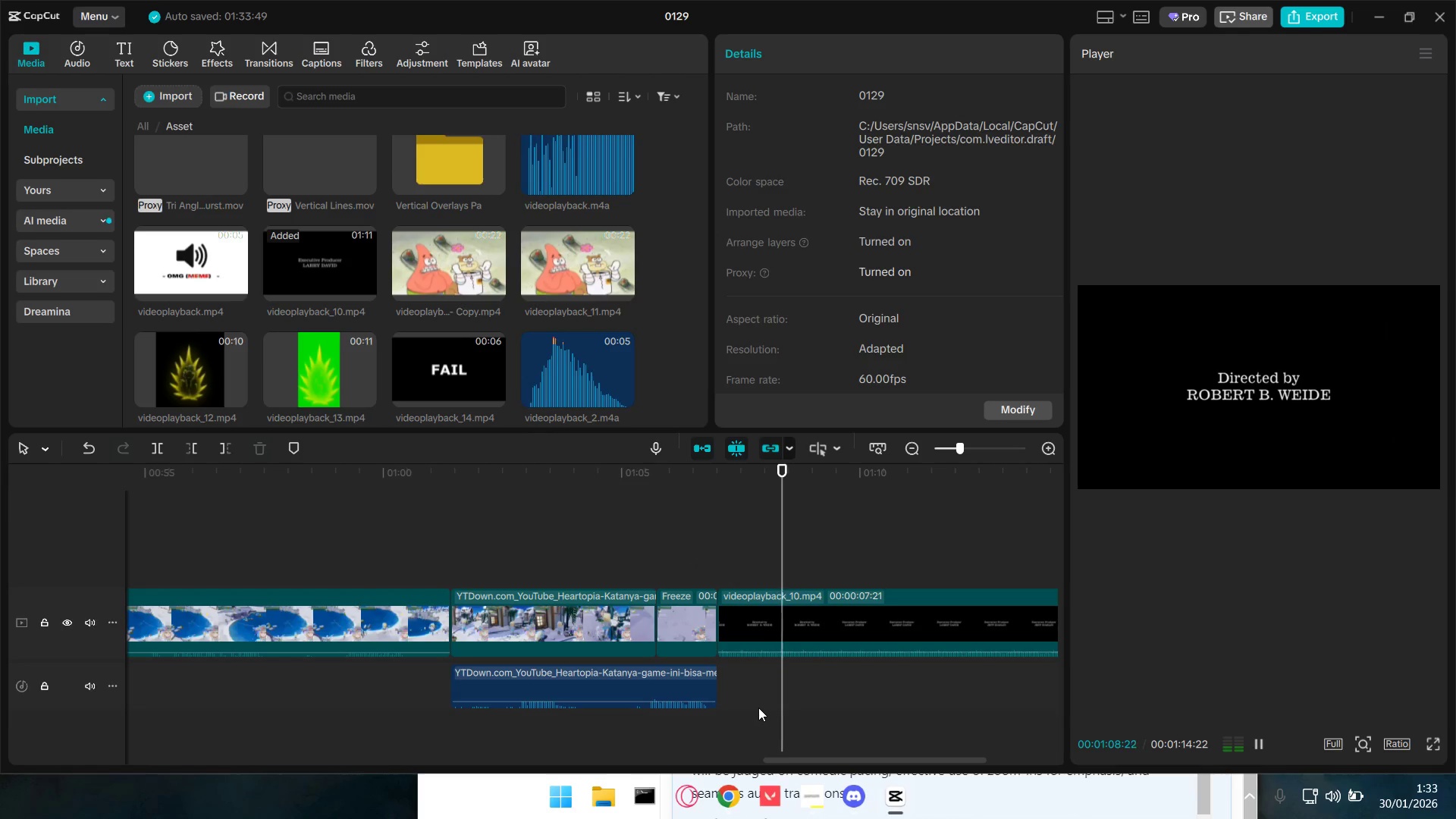 
hold_key(key=ControlLeft, duration=1.24)
scroll: coordinate [759, 702], scroll_direction: down, amount: 10.0
 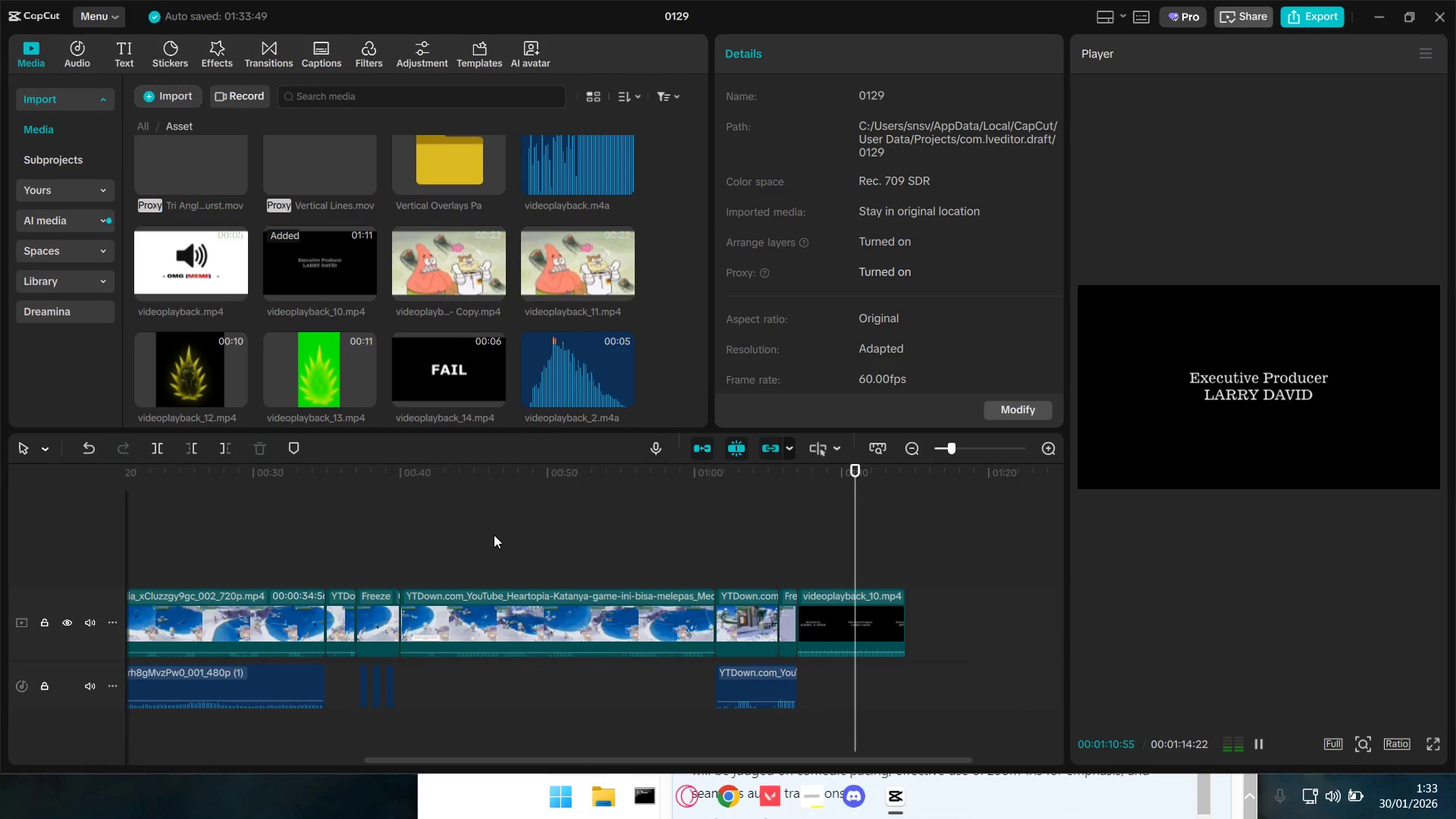 
double_click([419, 544])
 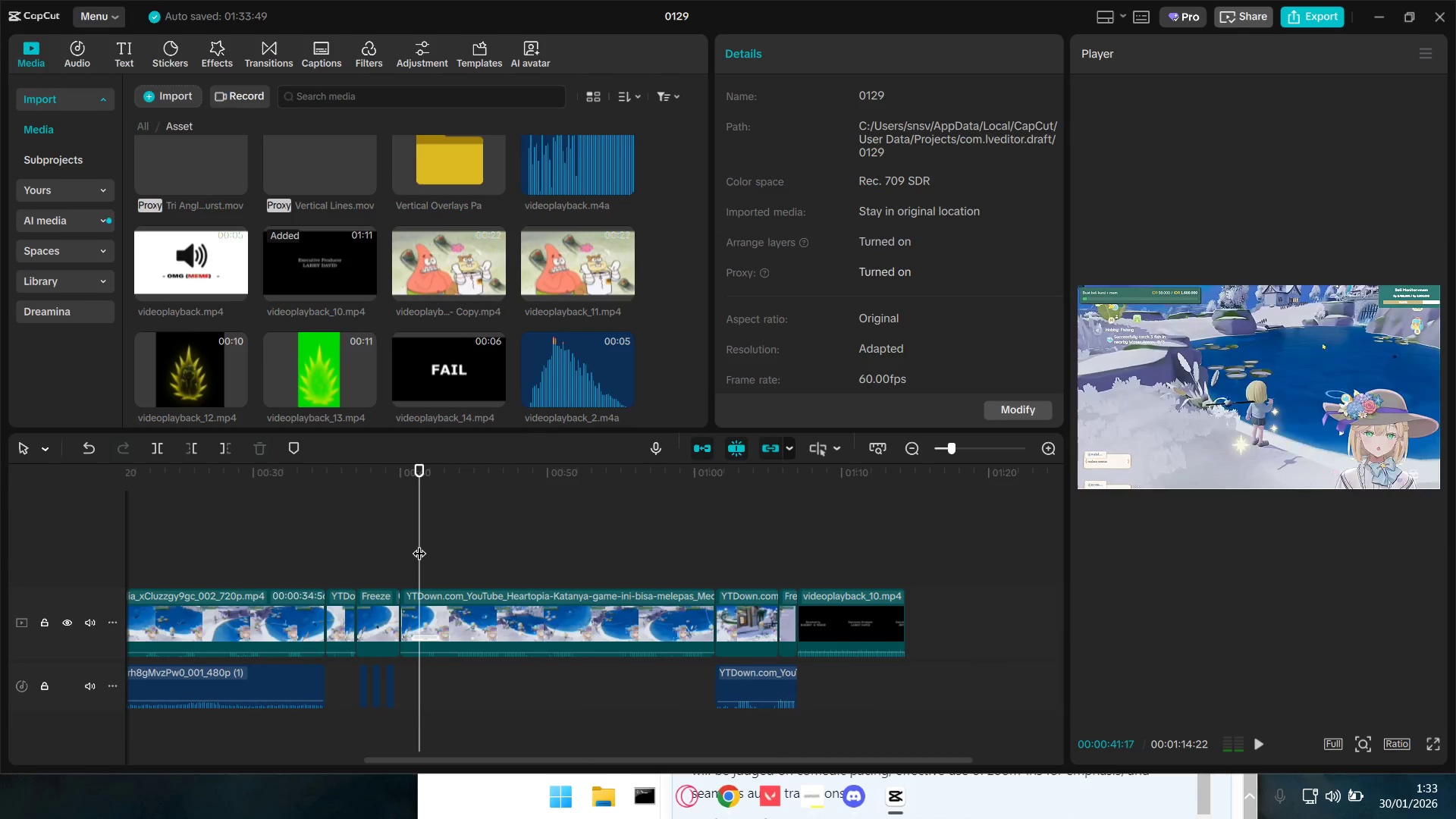 
key(Space)
 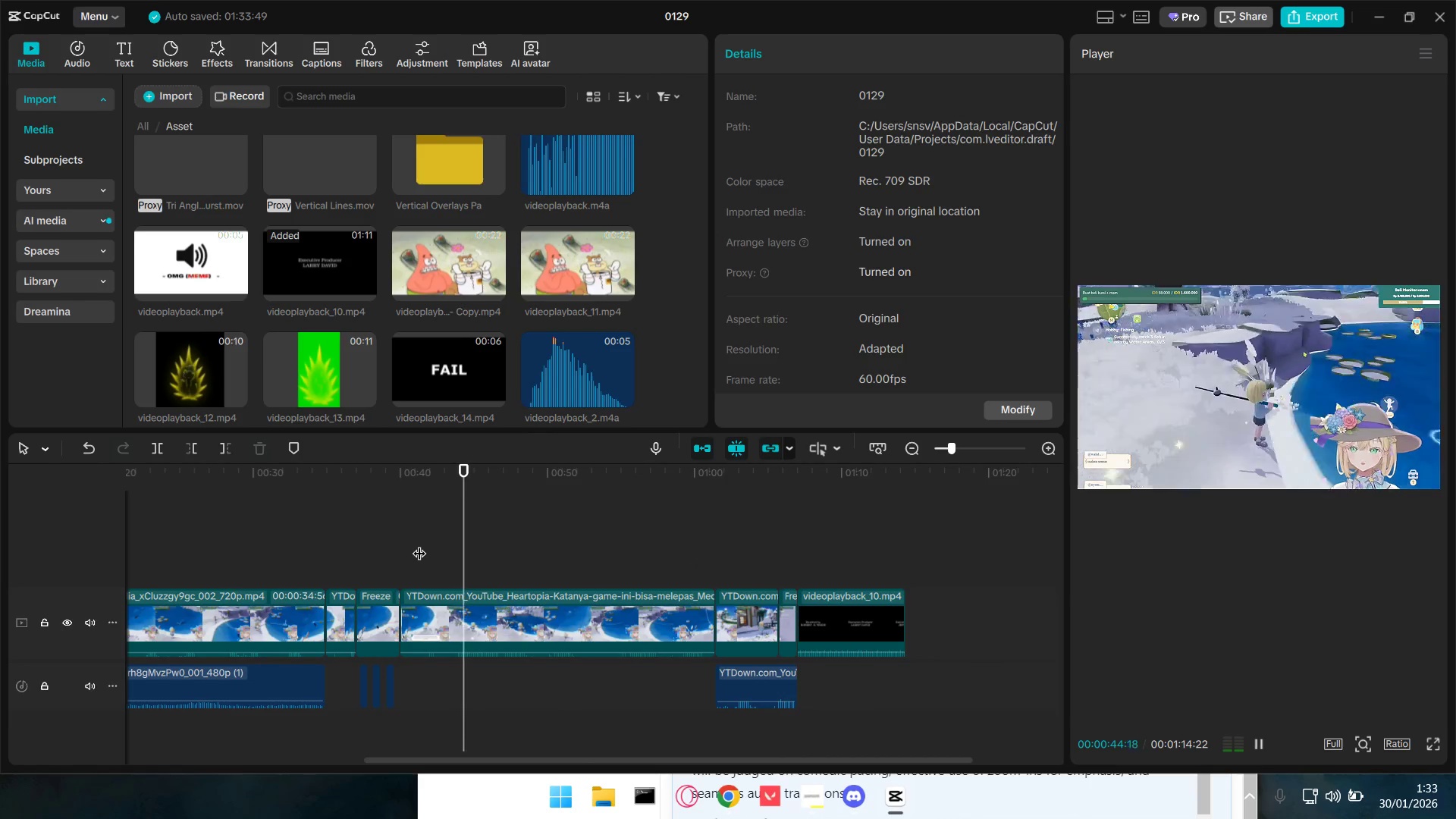 
key(Space)
 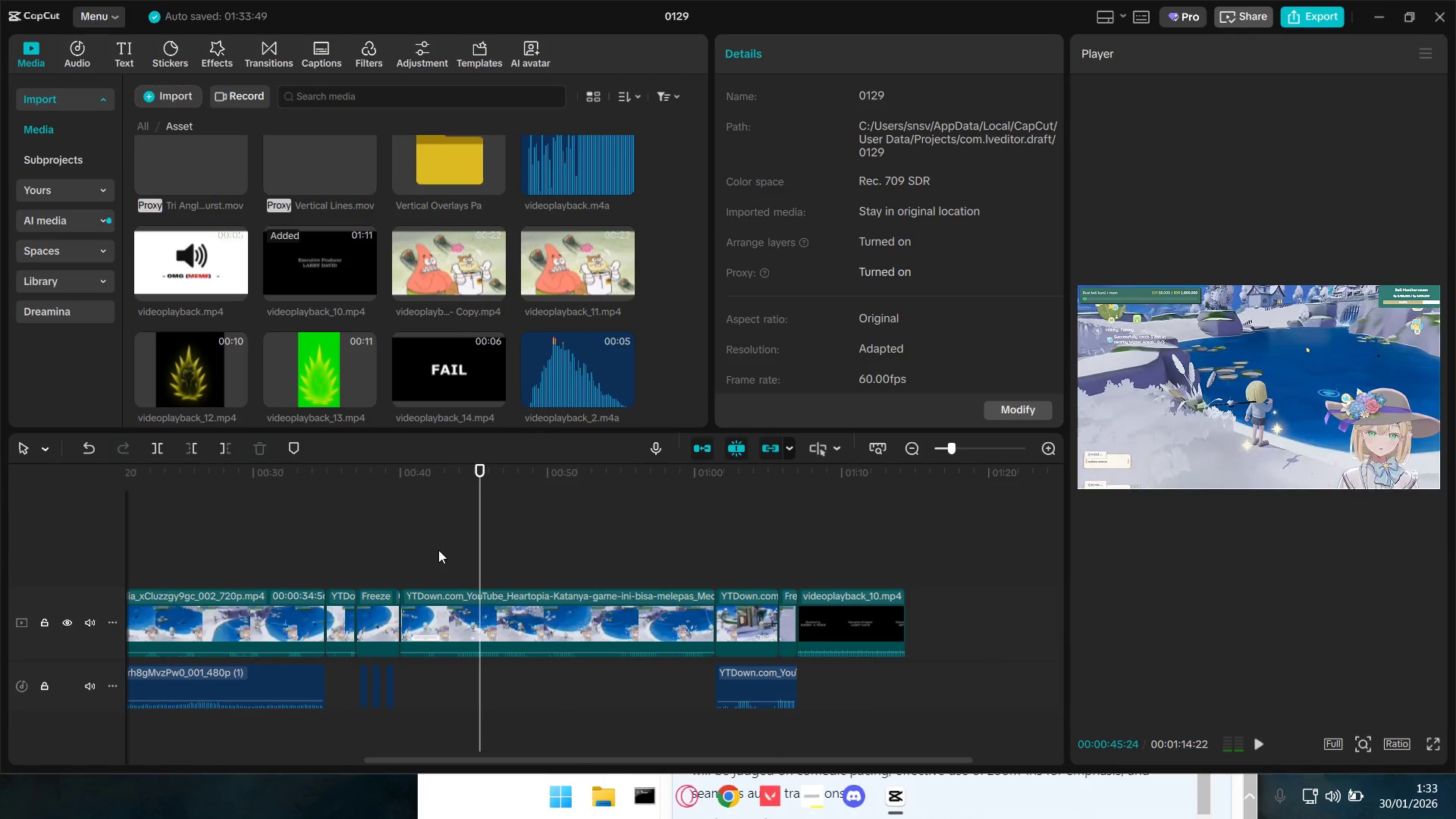 
left_click([438, 549])
 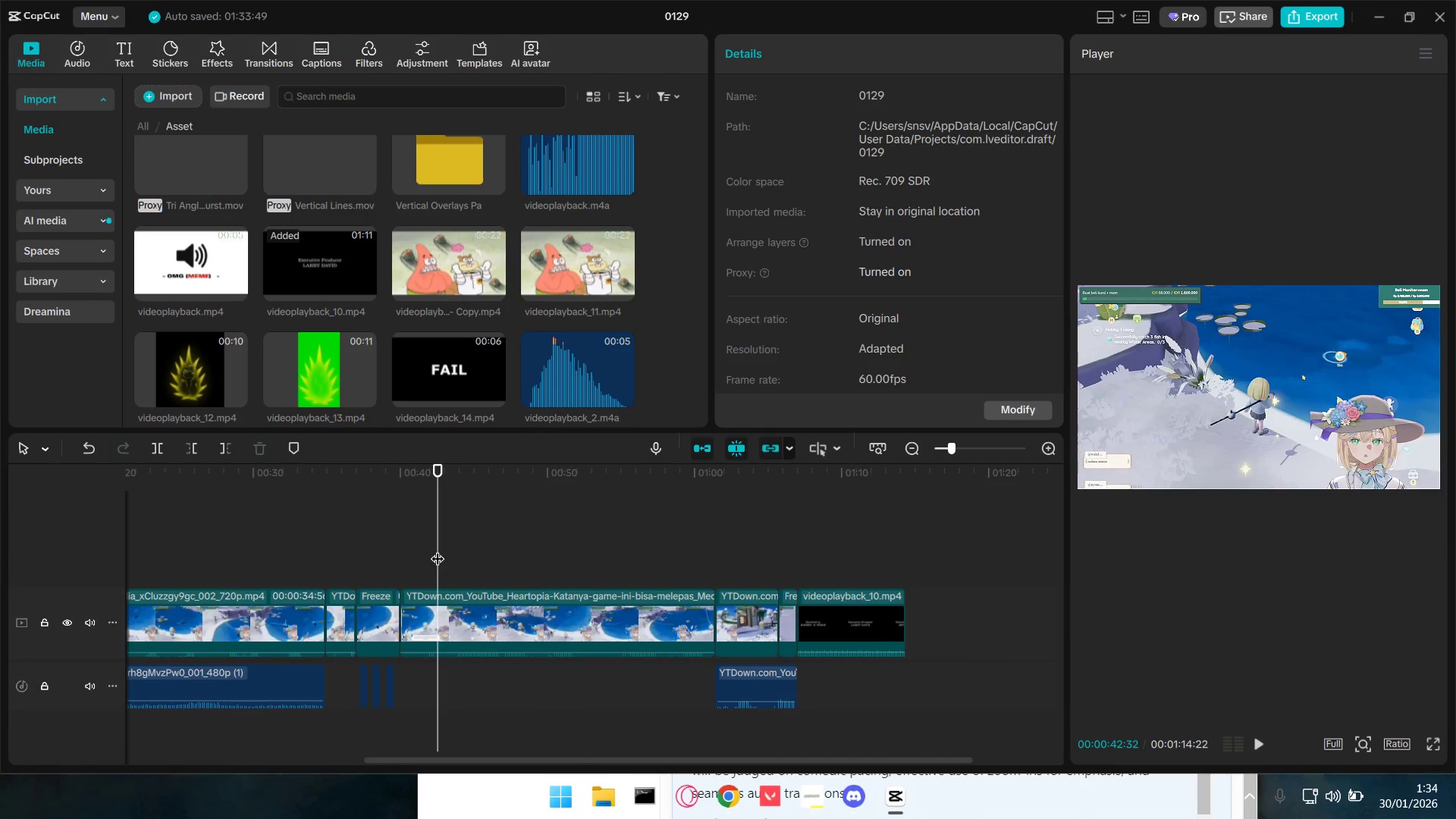 
key(Space)
 